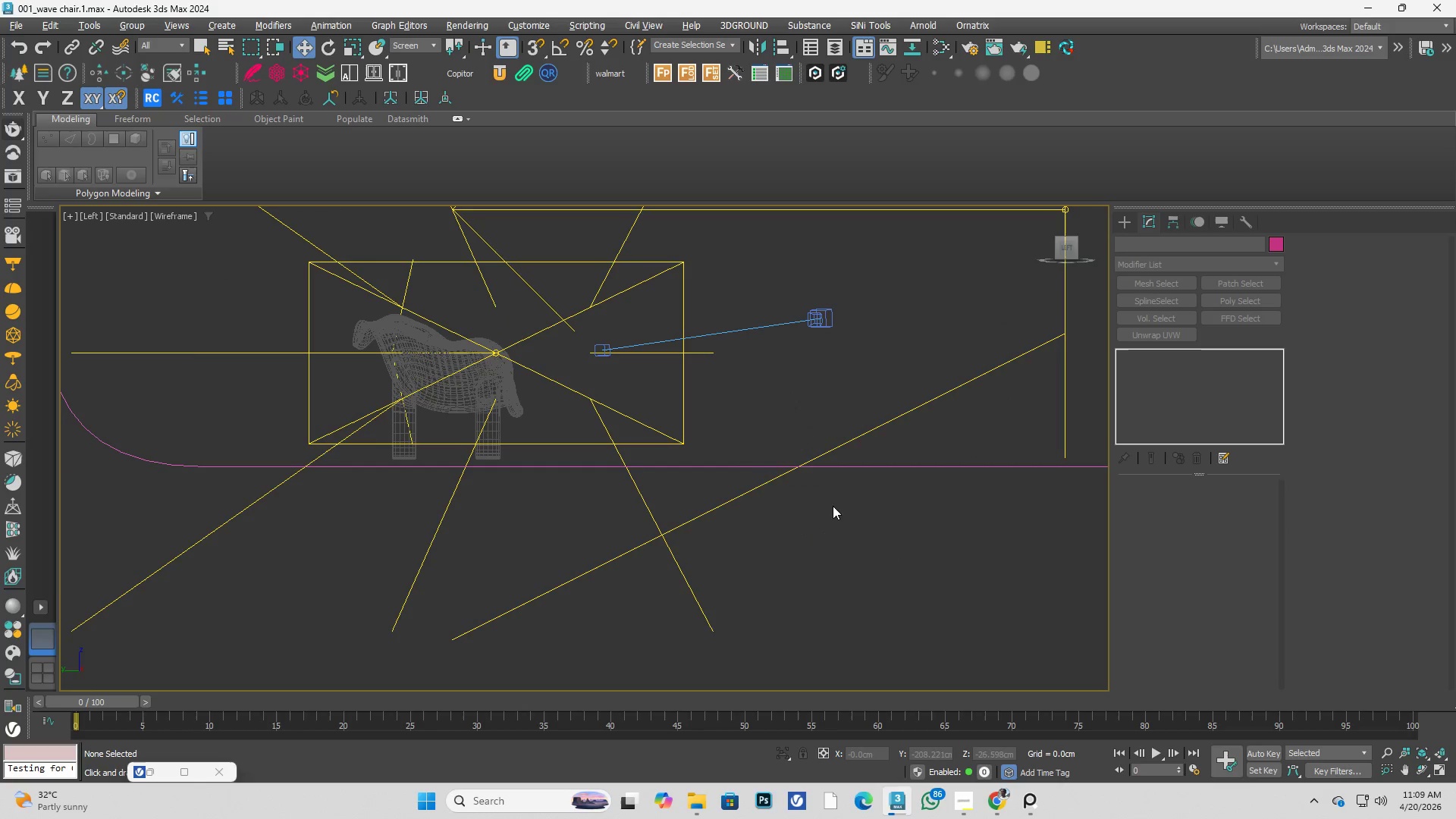 
left_click_drag(start_coordinate=[718, 412], to_coordinate=[743, 479])
 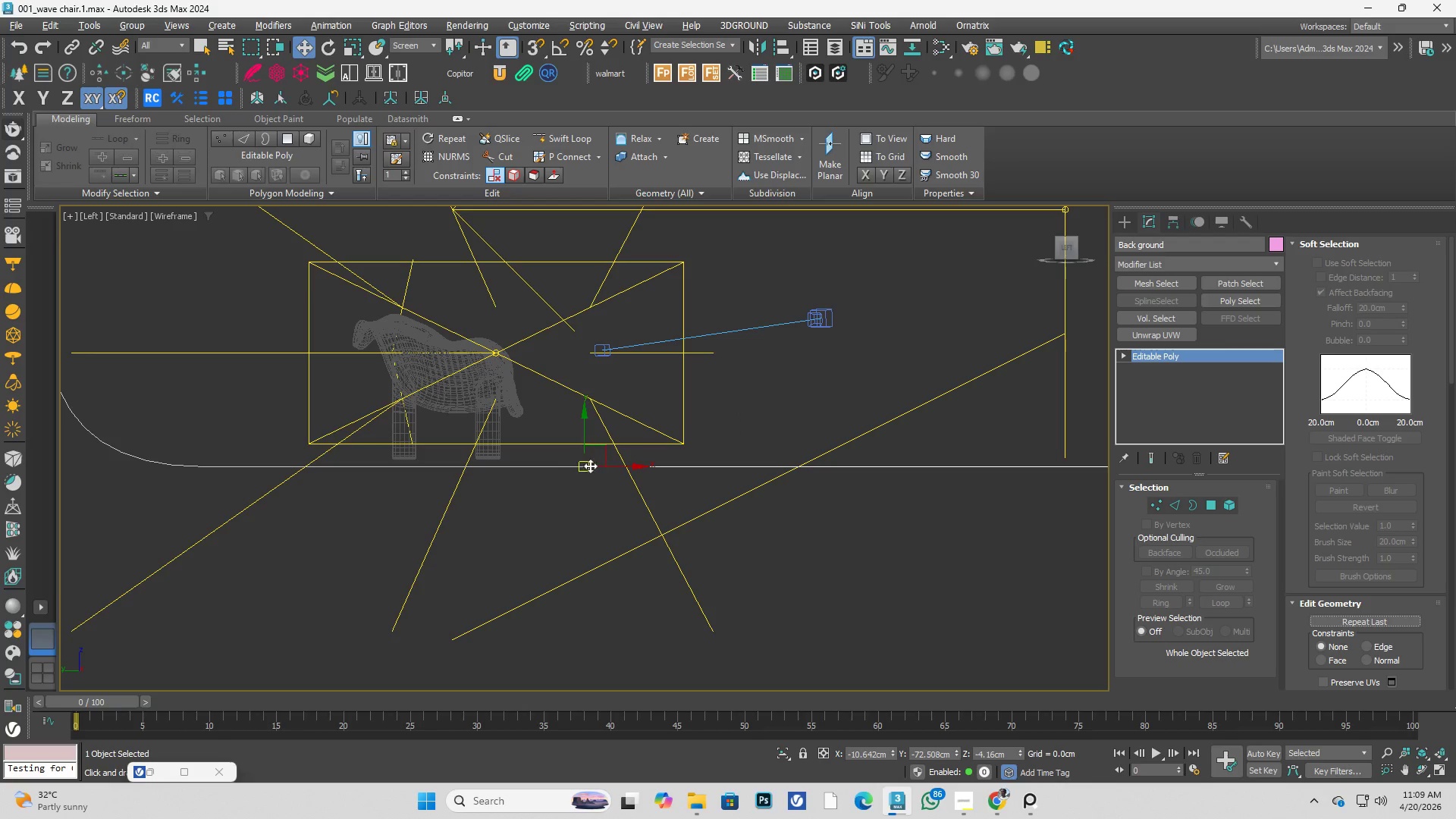 
left_click([490, 406])
 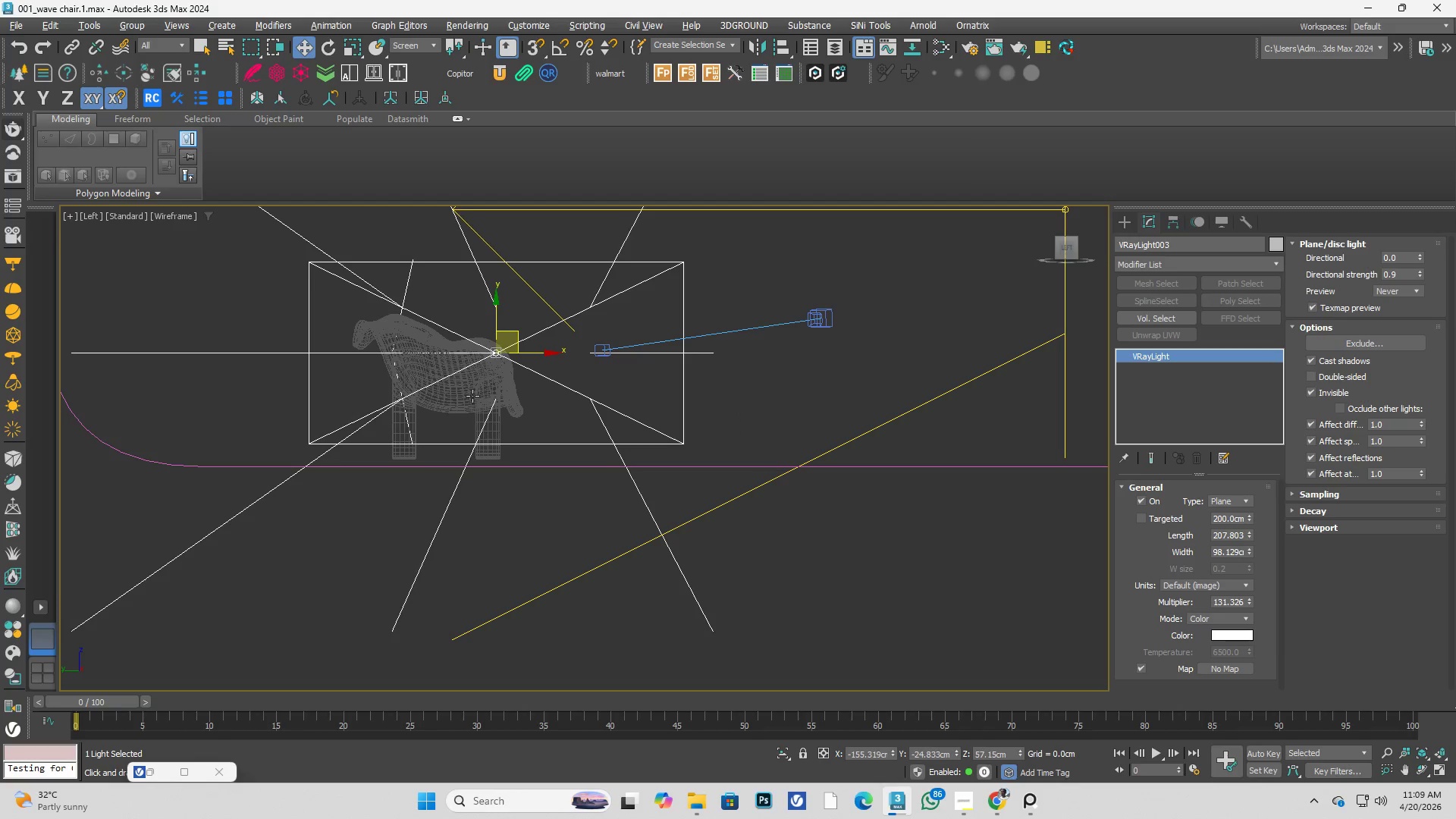 
left_click([468, 392])
 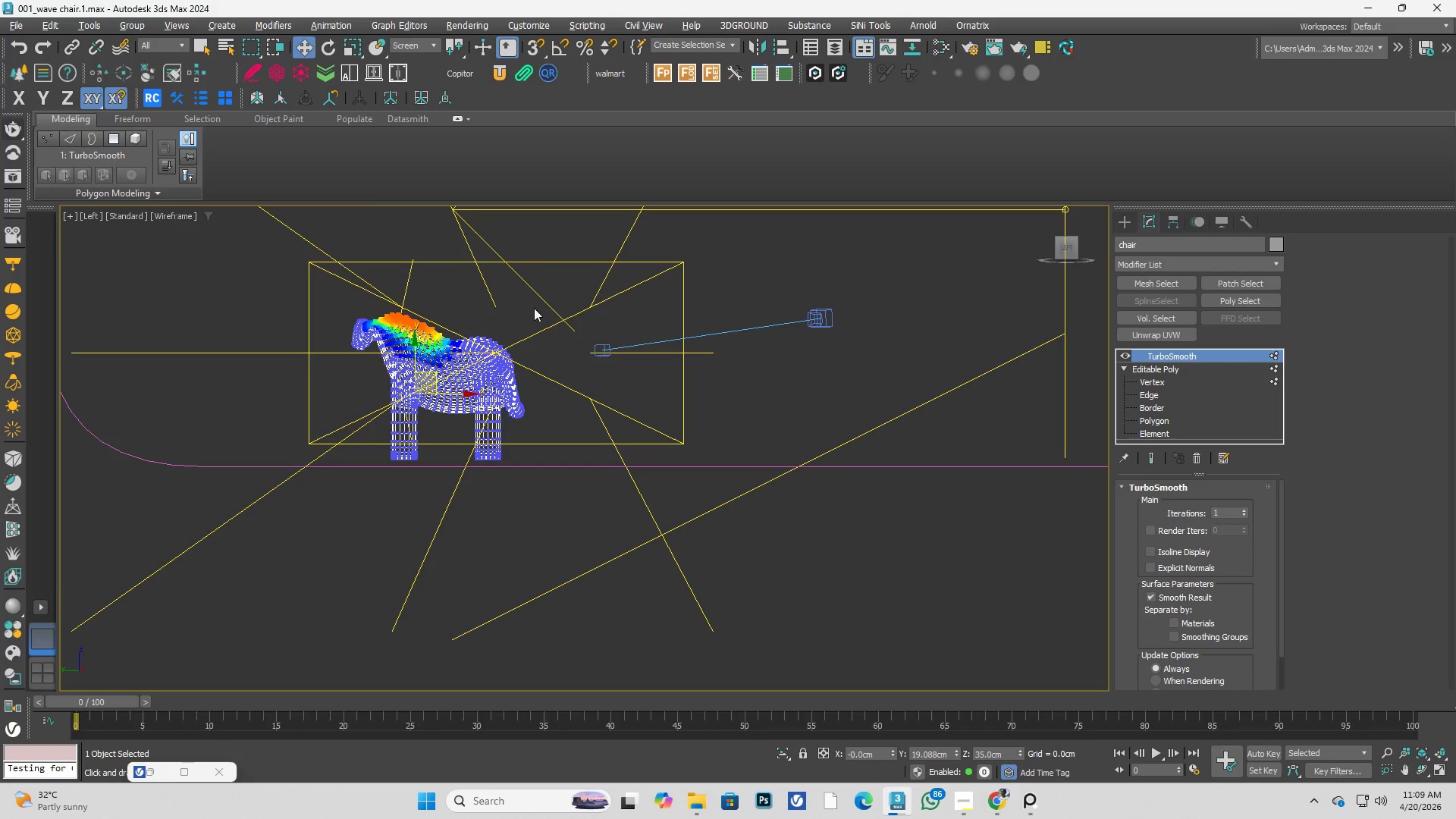 
hold_key(key=AltLeft, duration=1.05)
 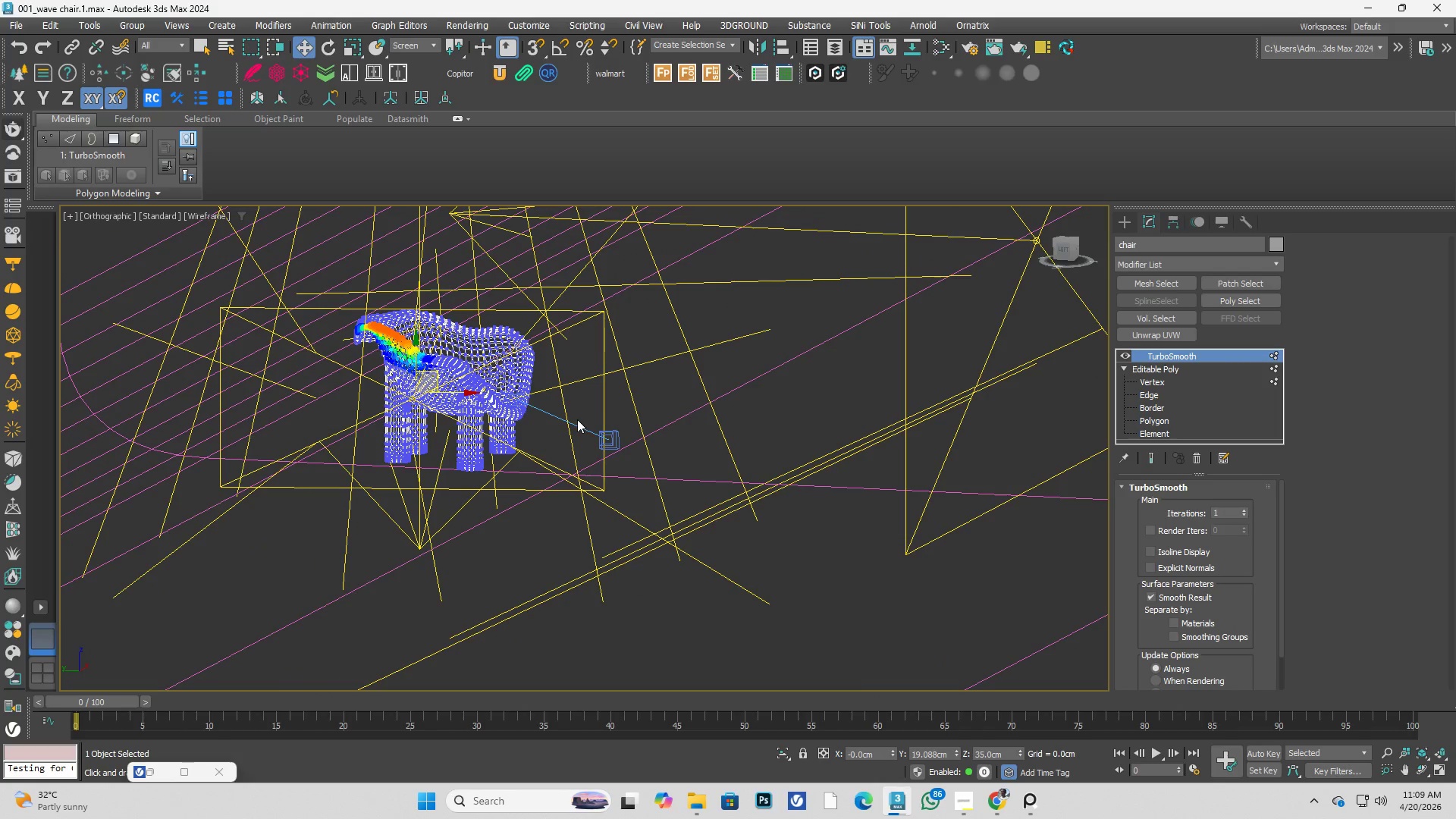 
key(L)
 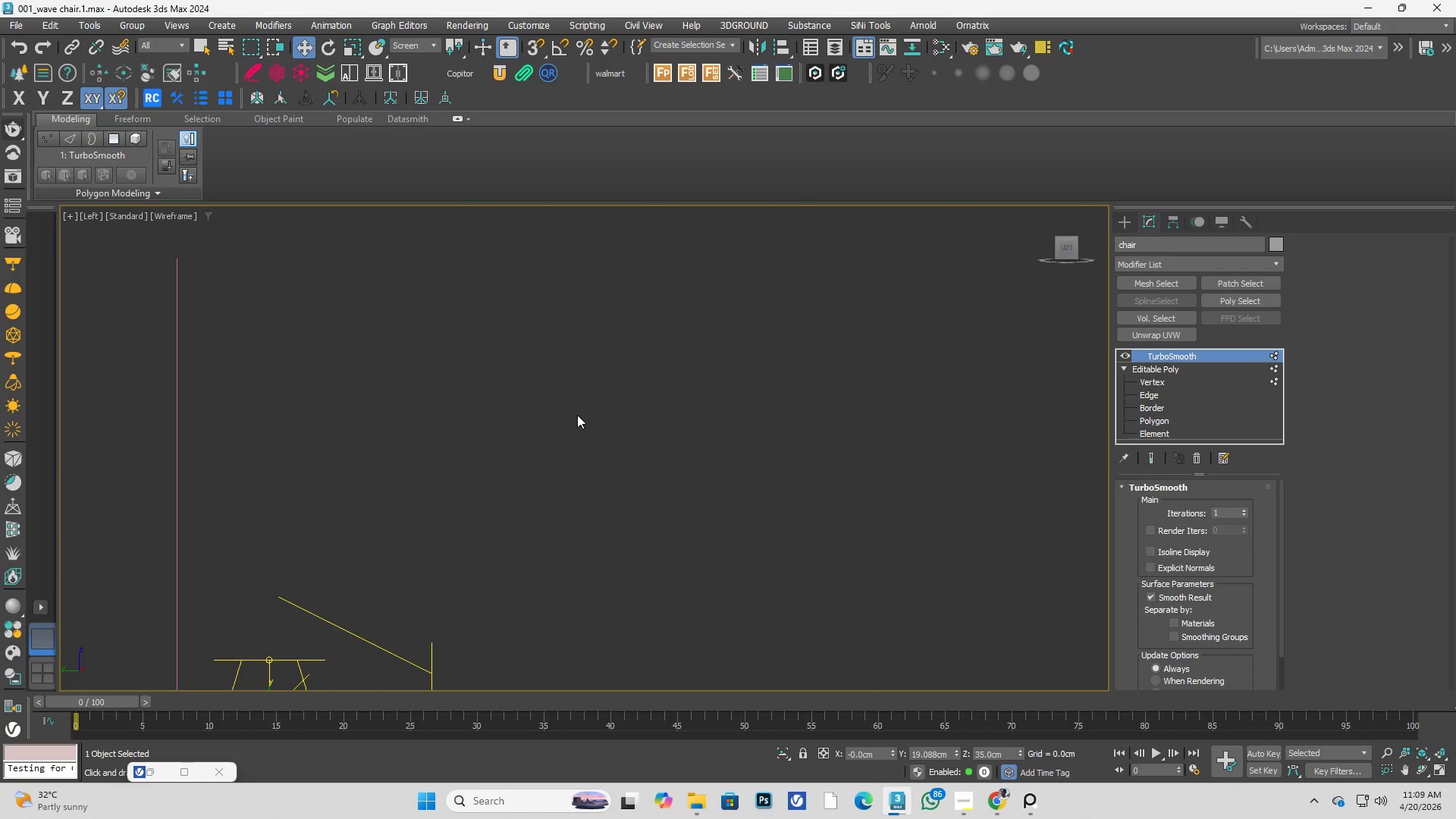 
scroll: coordinate [514, 504], scroll_direction: up, amount: 2.0
 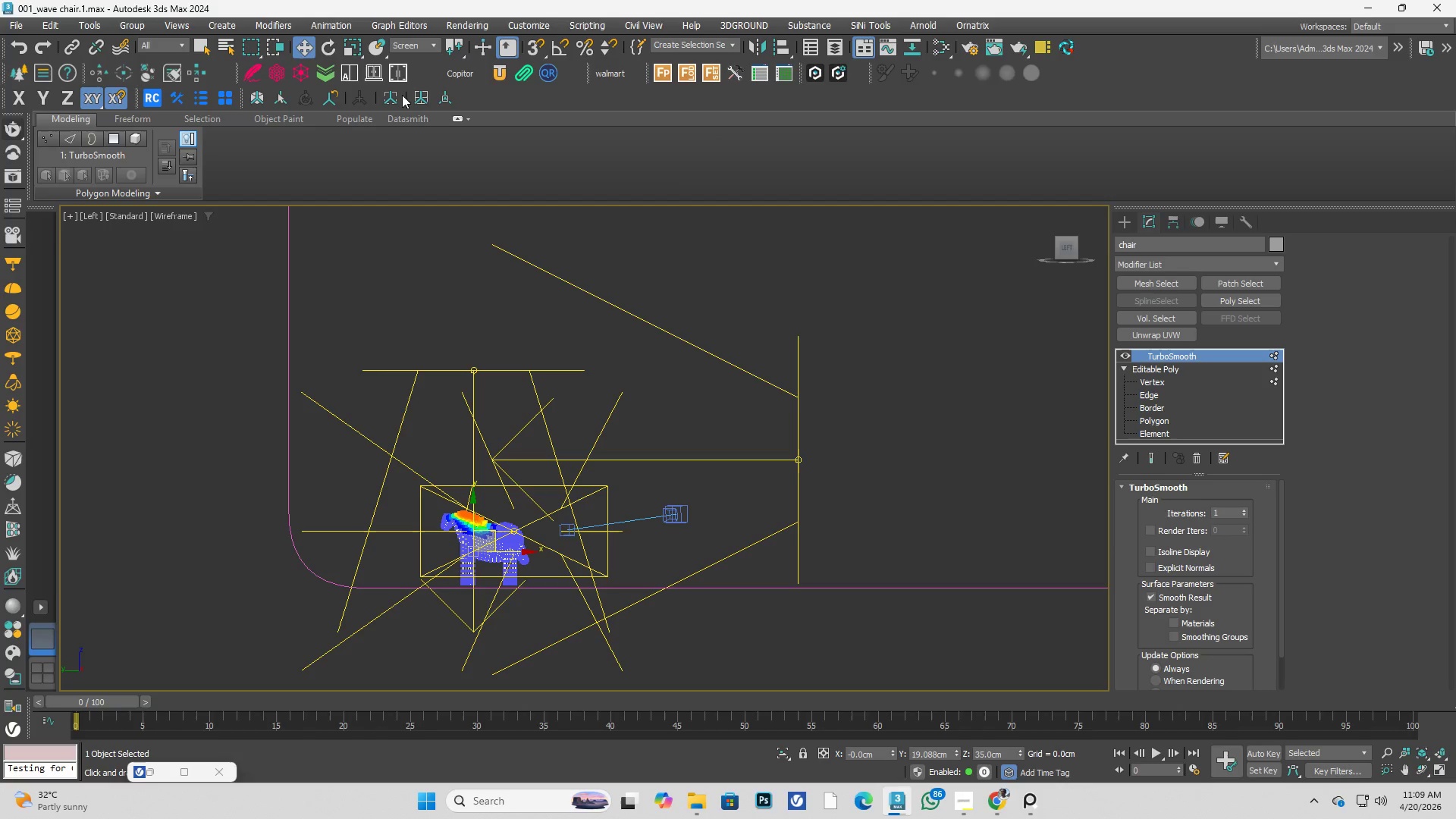 
left_click([301, 68])
 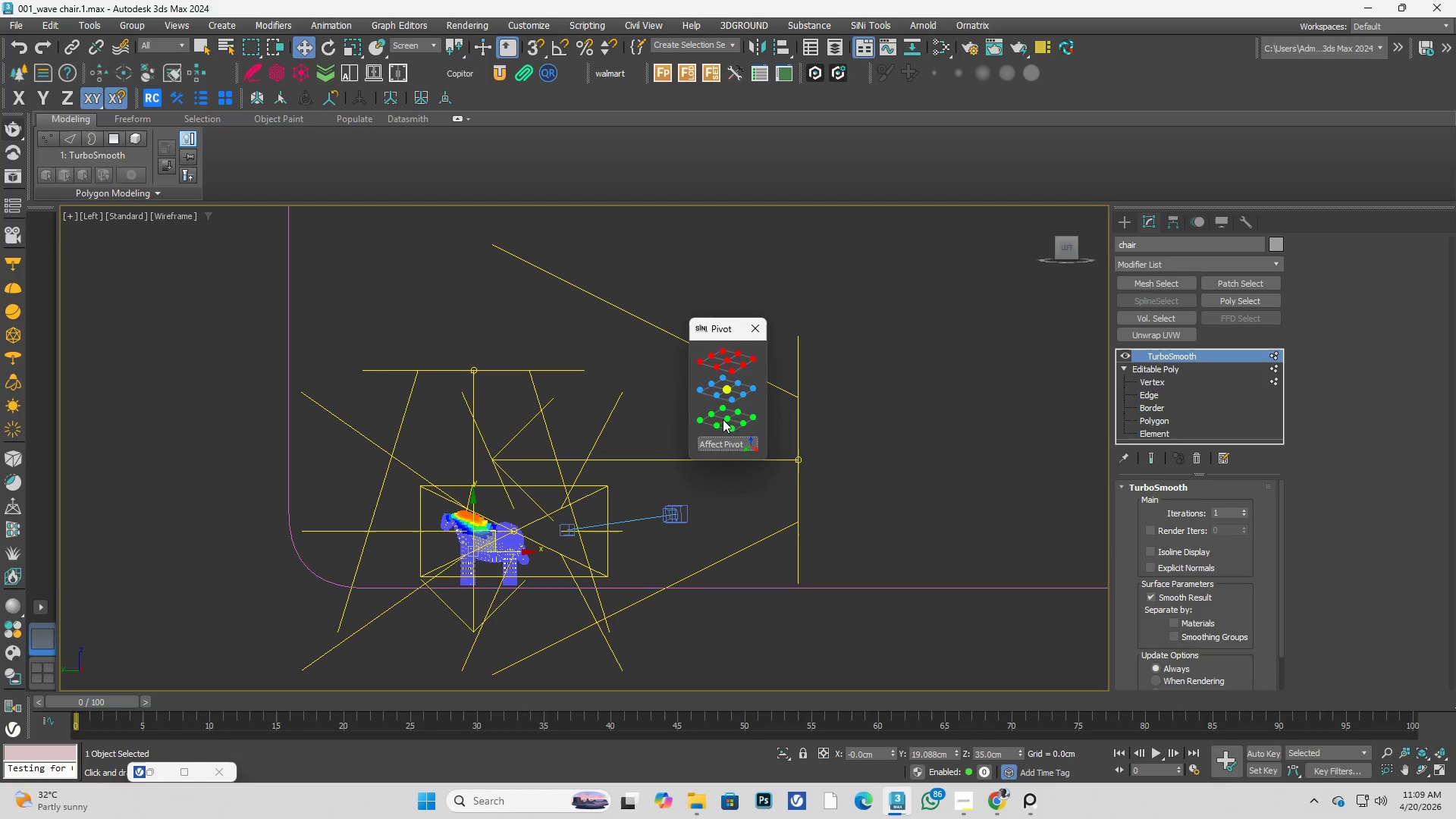 
left_click([726, 418])
 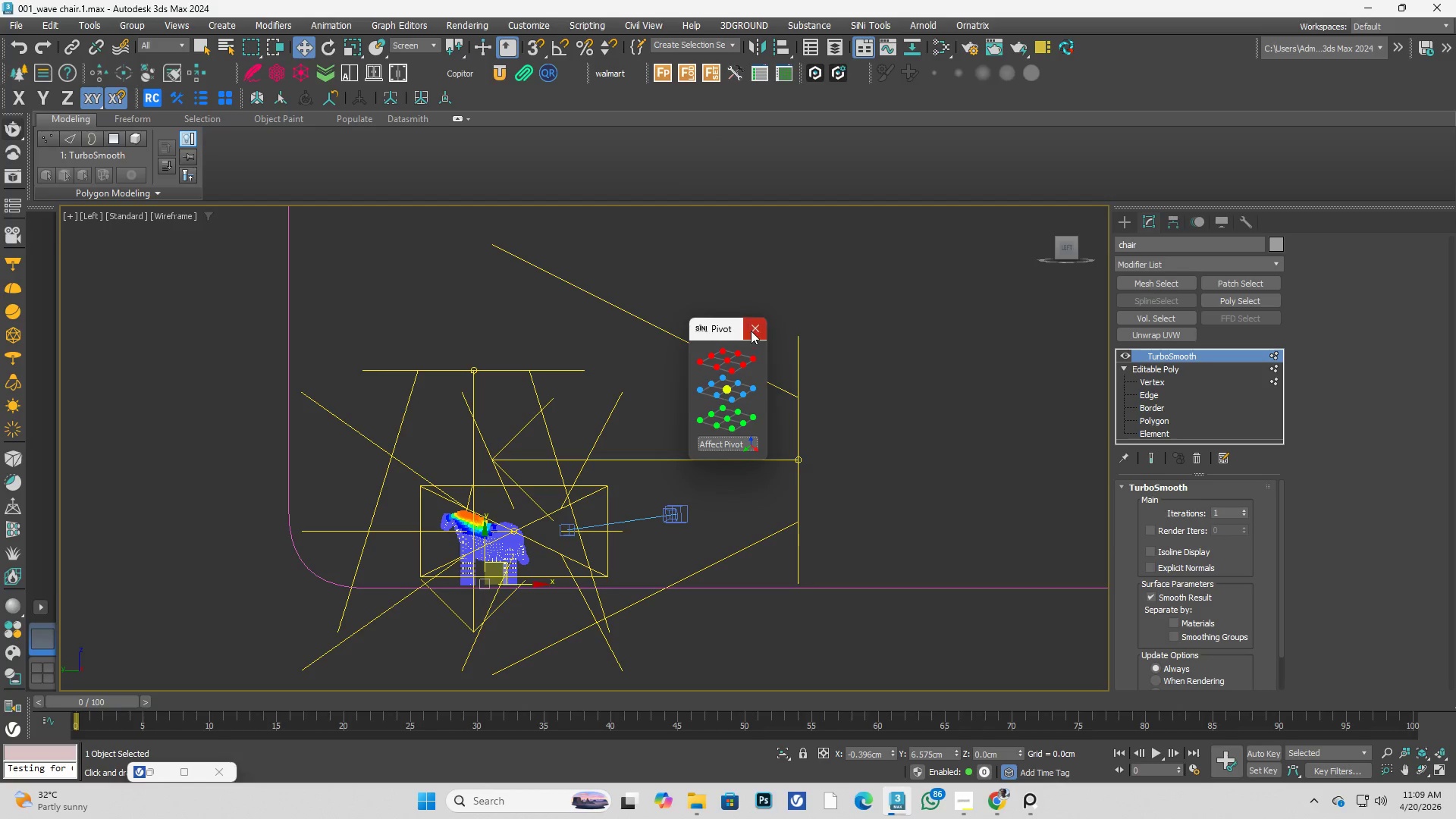 
left_click([759, 327])
 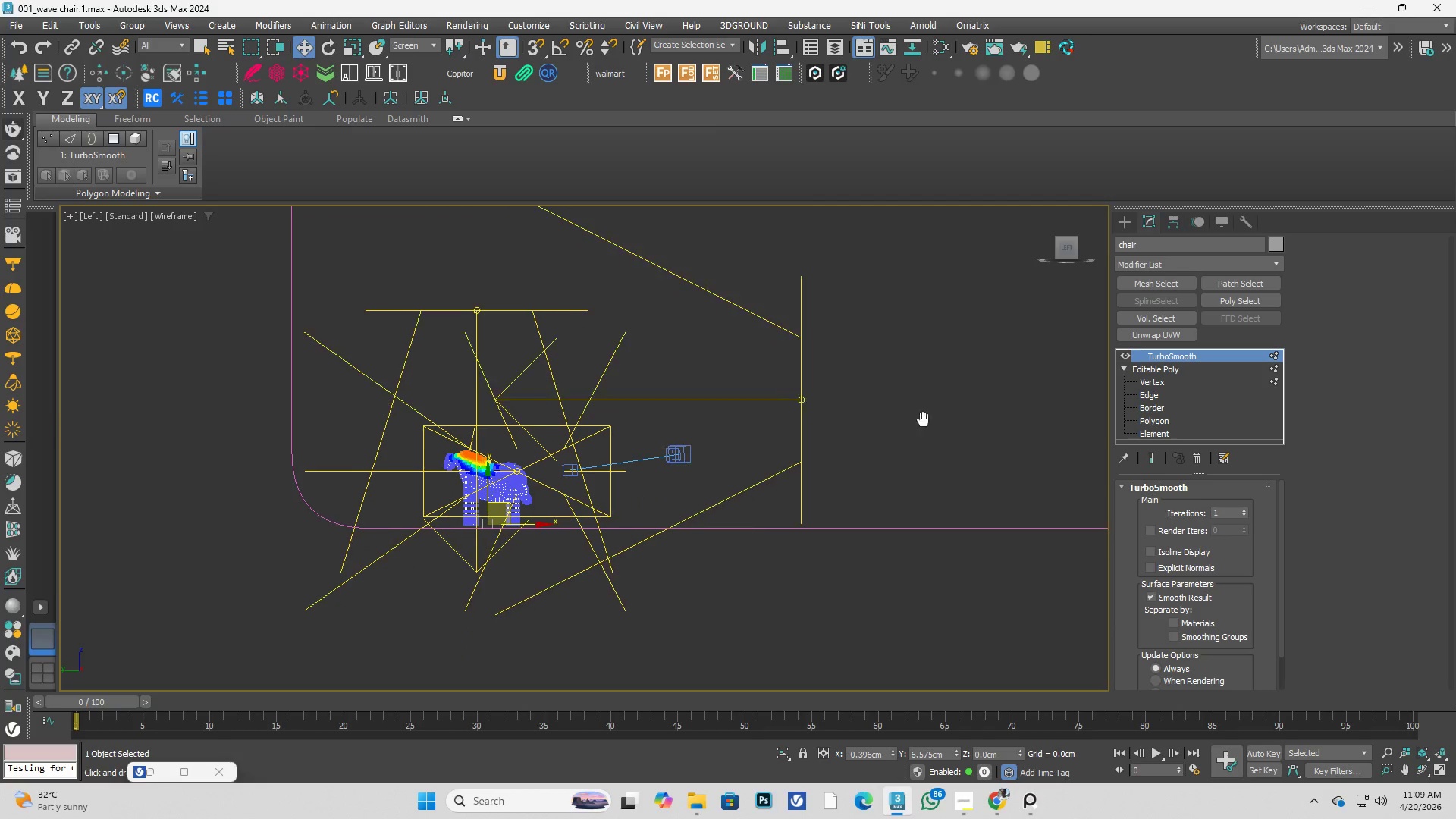 
scroll: coordinate [504, 486], scroll_direction: up, amount: 3.0
 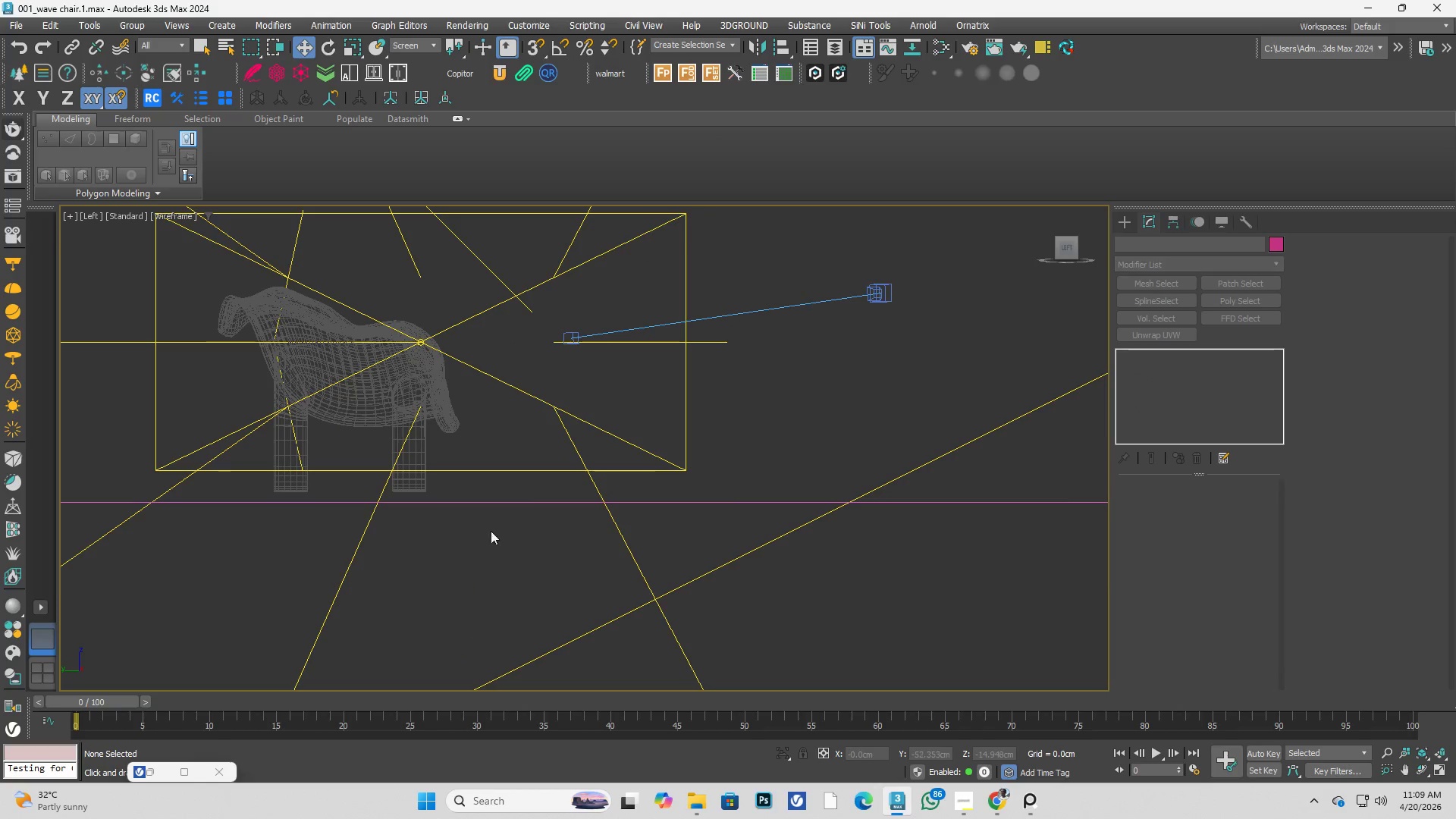 
left_click_drag(start_coordinate=[471, 536], to_coordinate=[535, 502])
 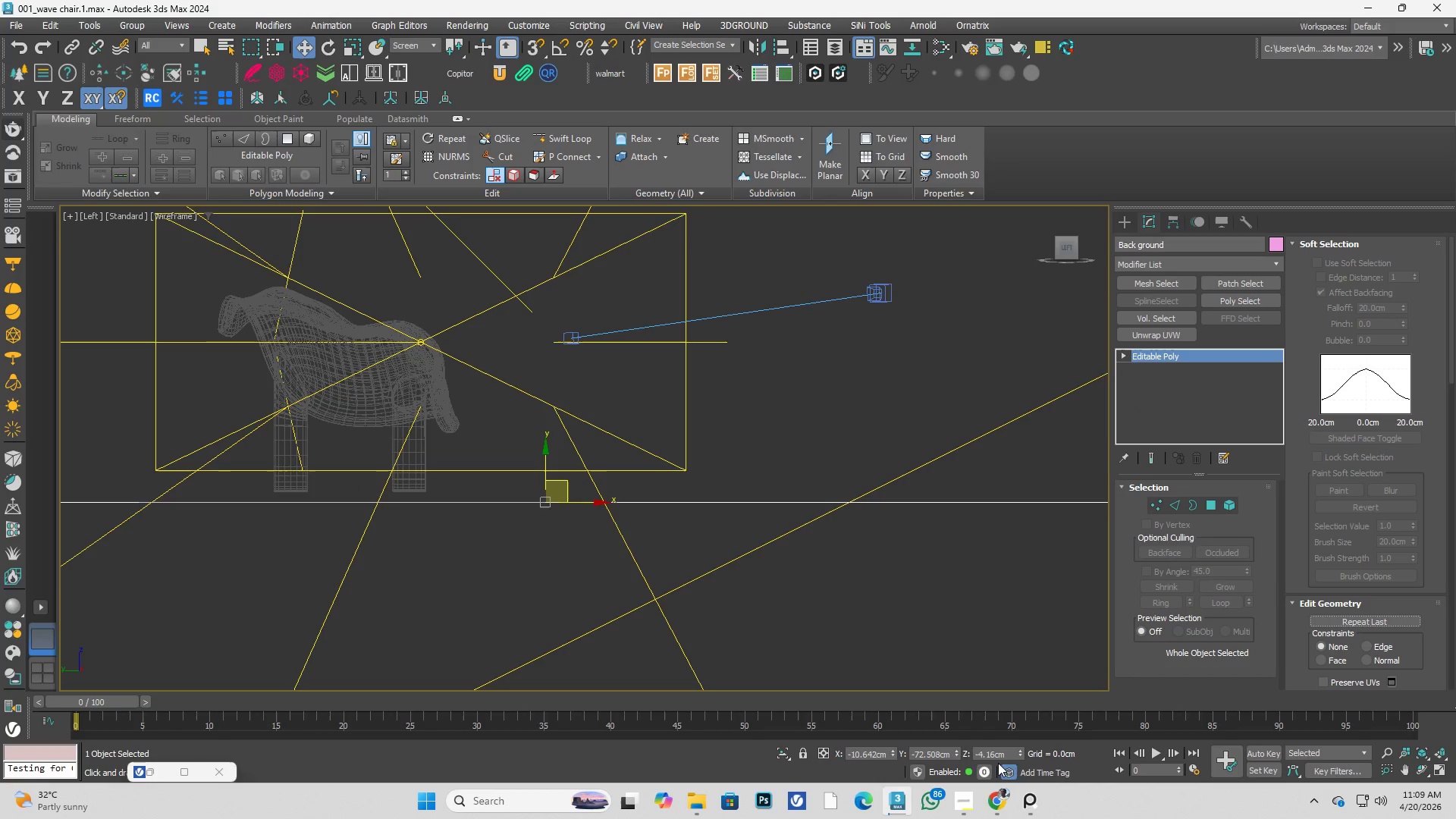 
right_click([1020, 755])
 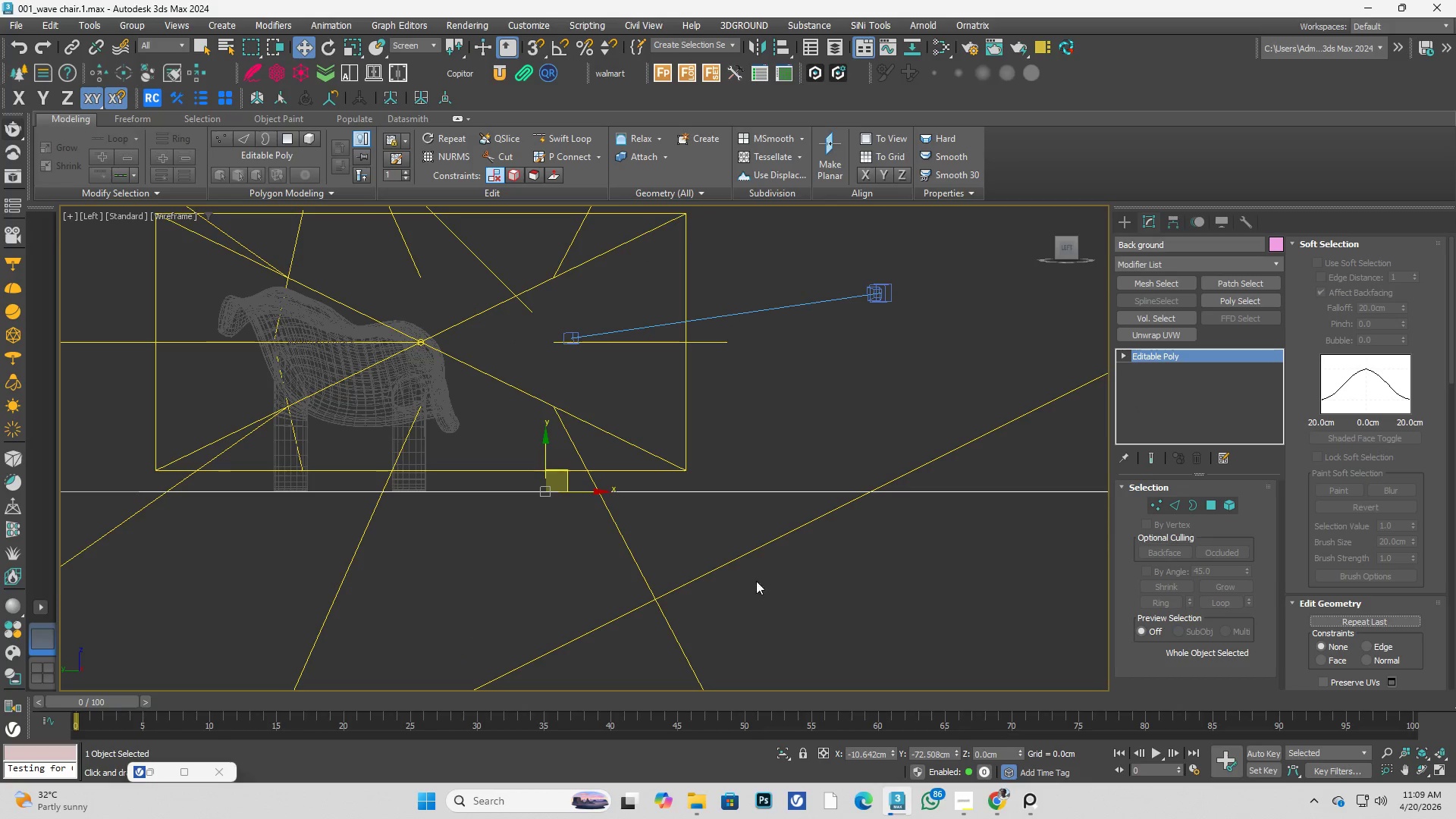 
hold_key(key=AltLeft, duration=0.47)
 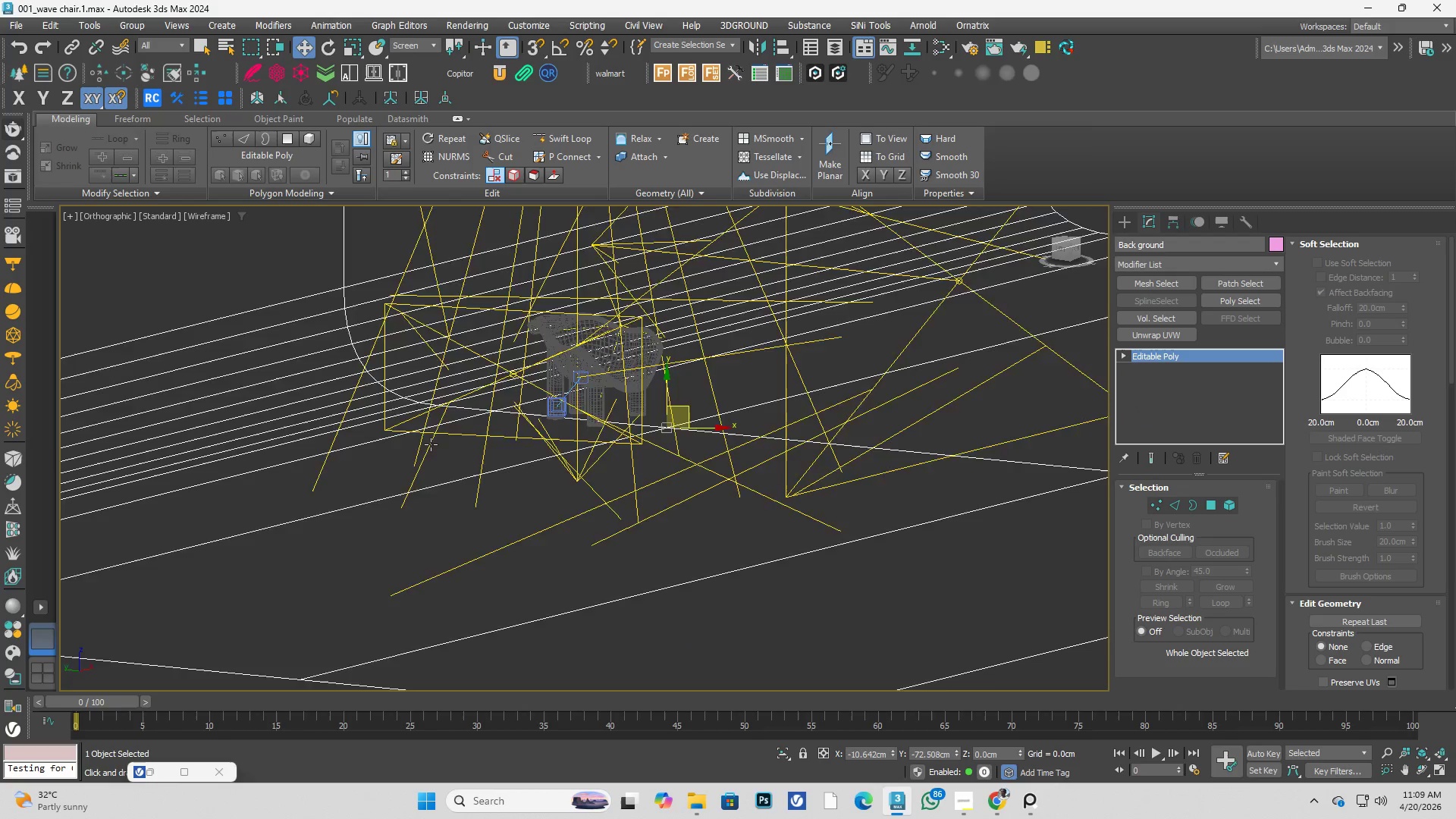 
scroll: coordinate [533, 477], scroll_direction: down, amount: 2.0
 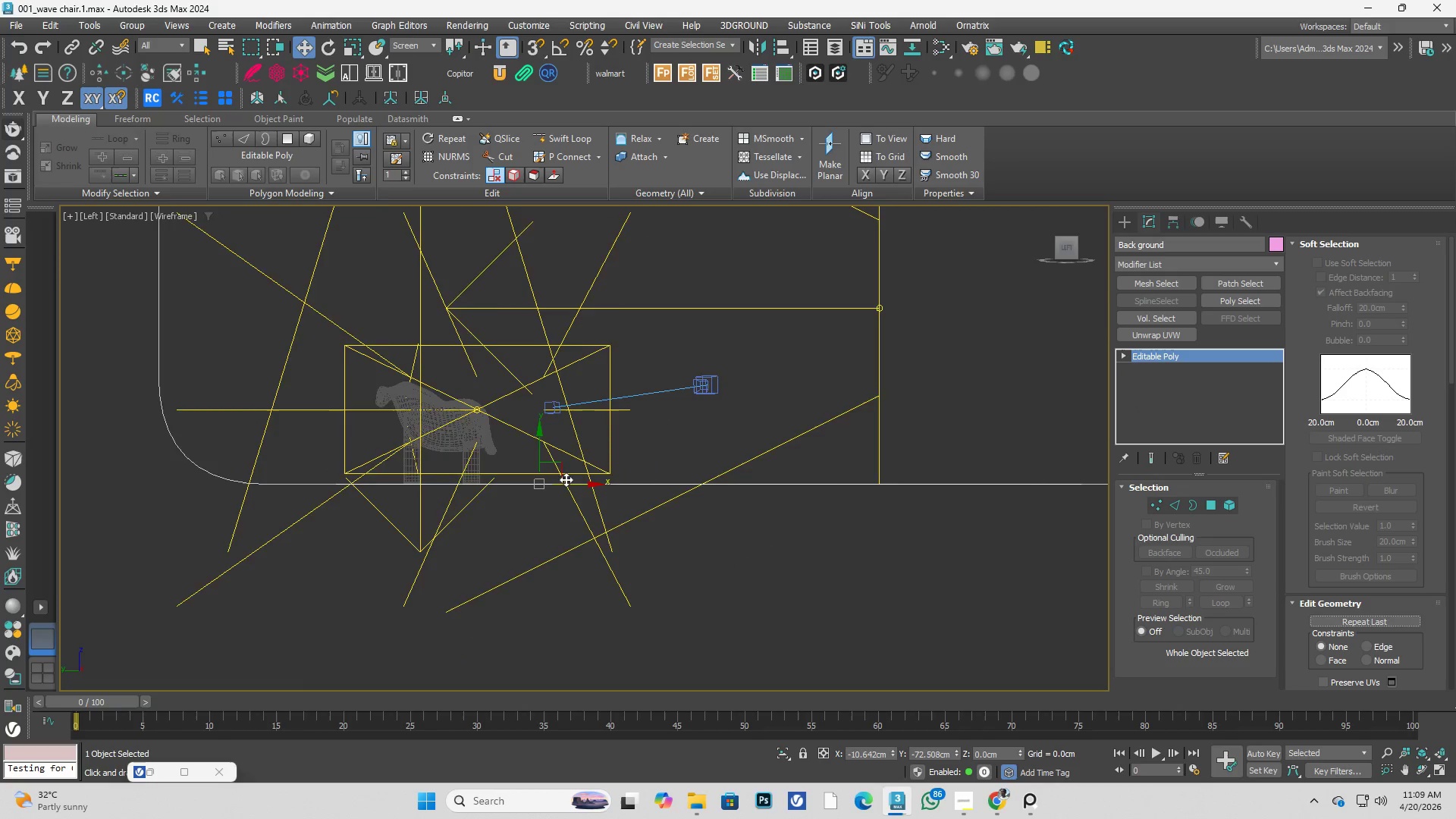 
key(Alt+AltLeft)
 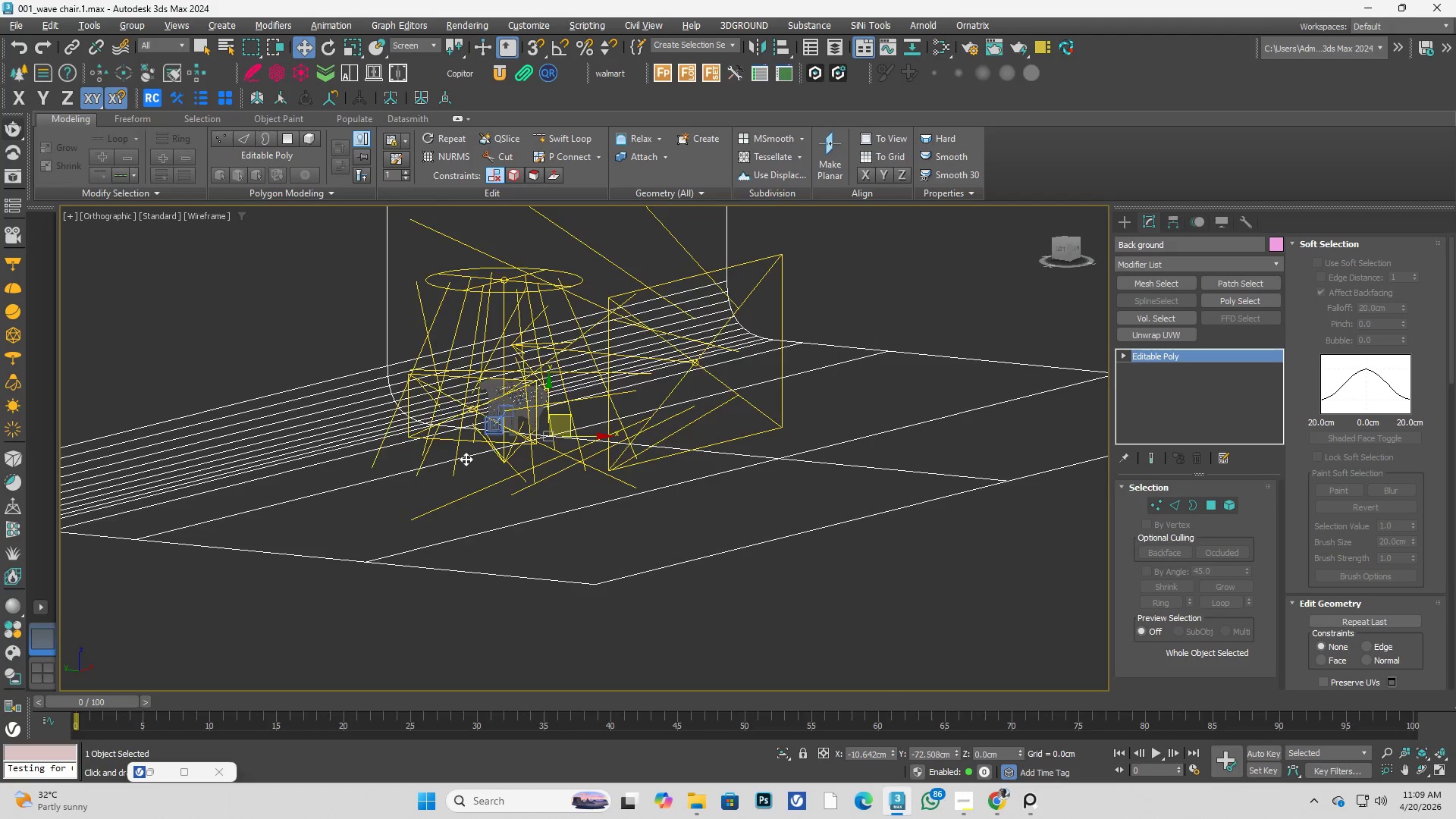 
key(Alt+W)
 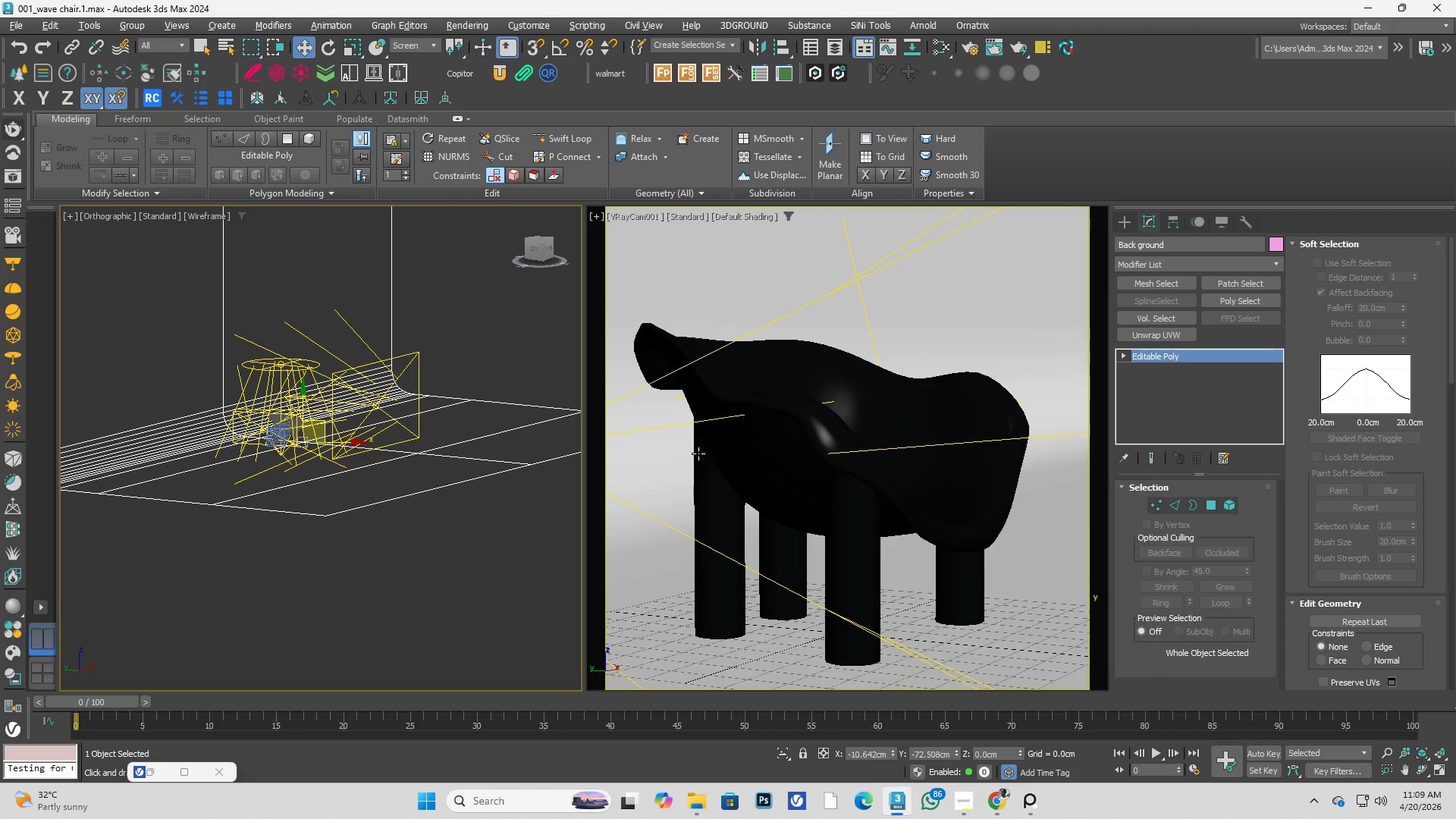 
scroll: coordinate [431, 444], scroll_direction: down, amount: 2.0
 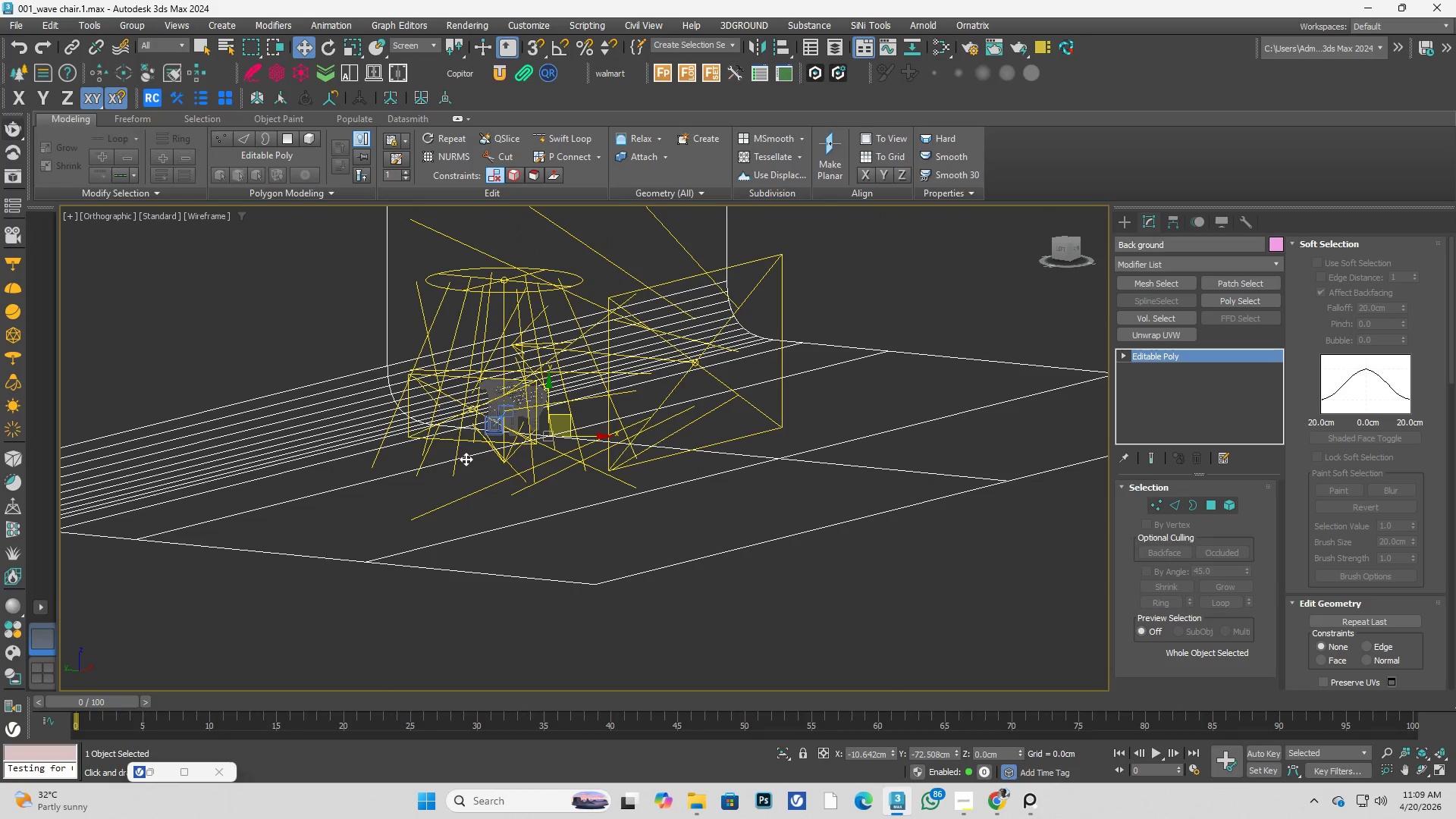 
key(Alt+AltLeft)
 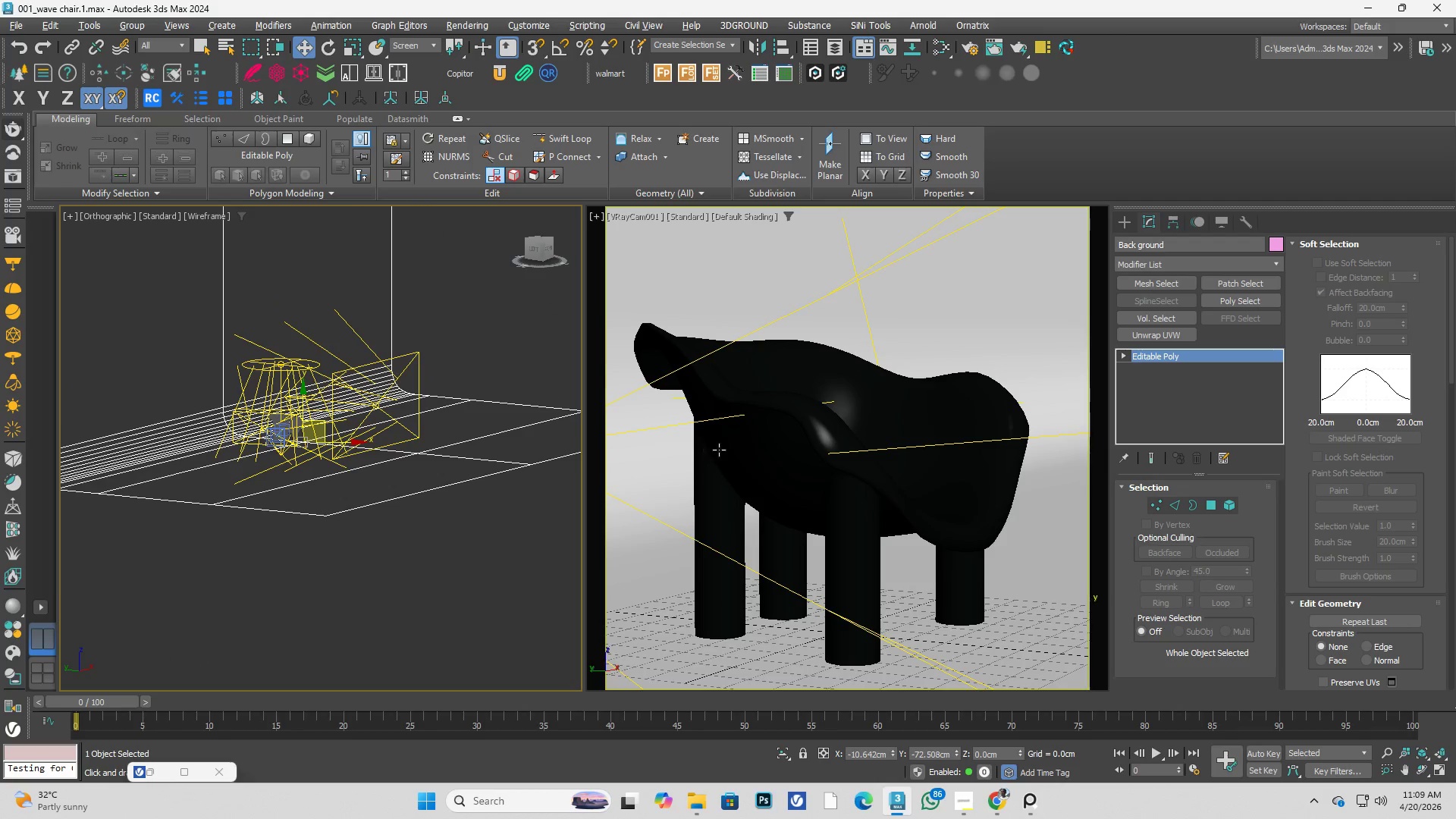 
key(Alt+W)
 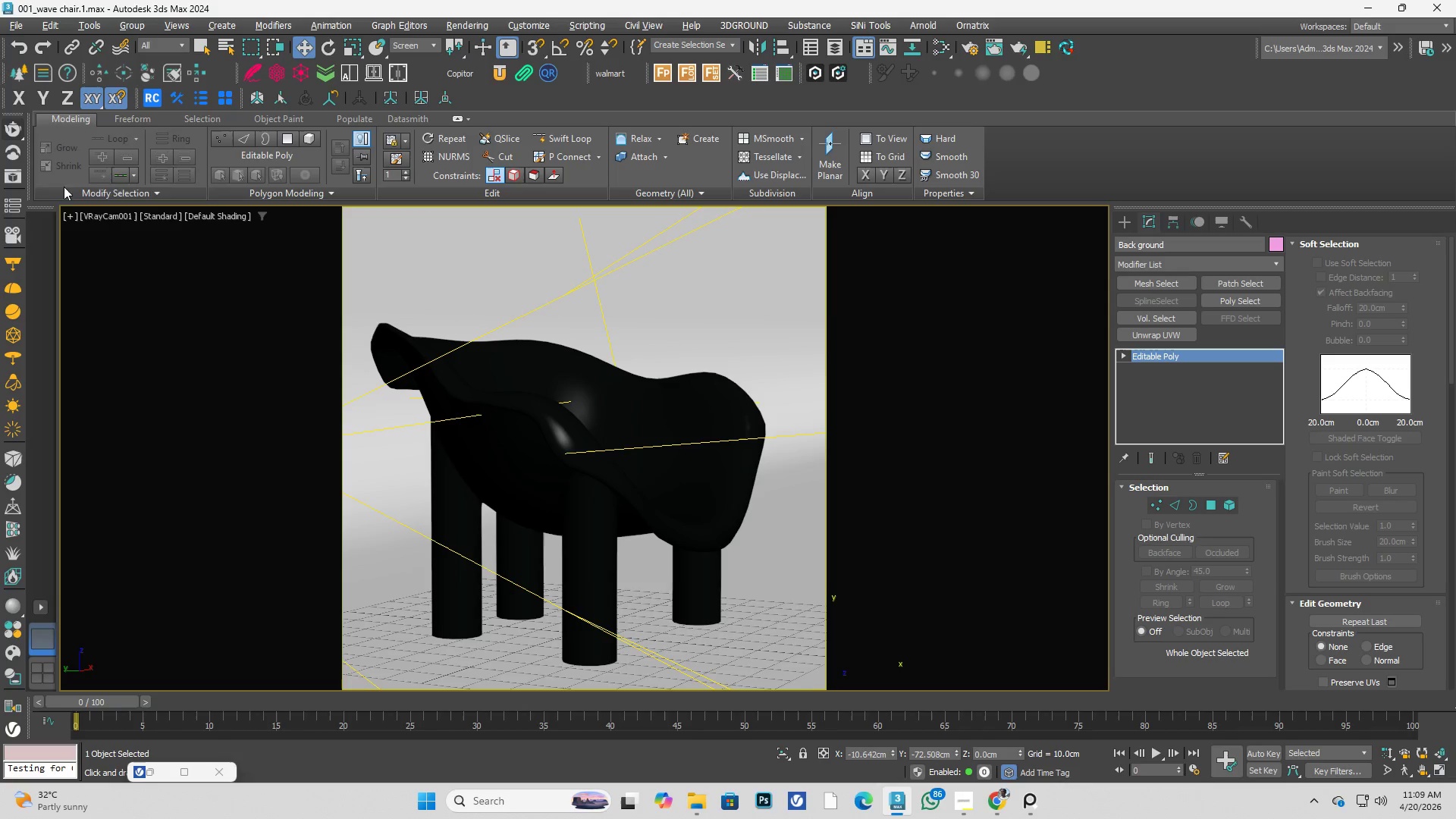 
key(Control+S)
 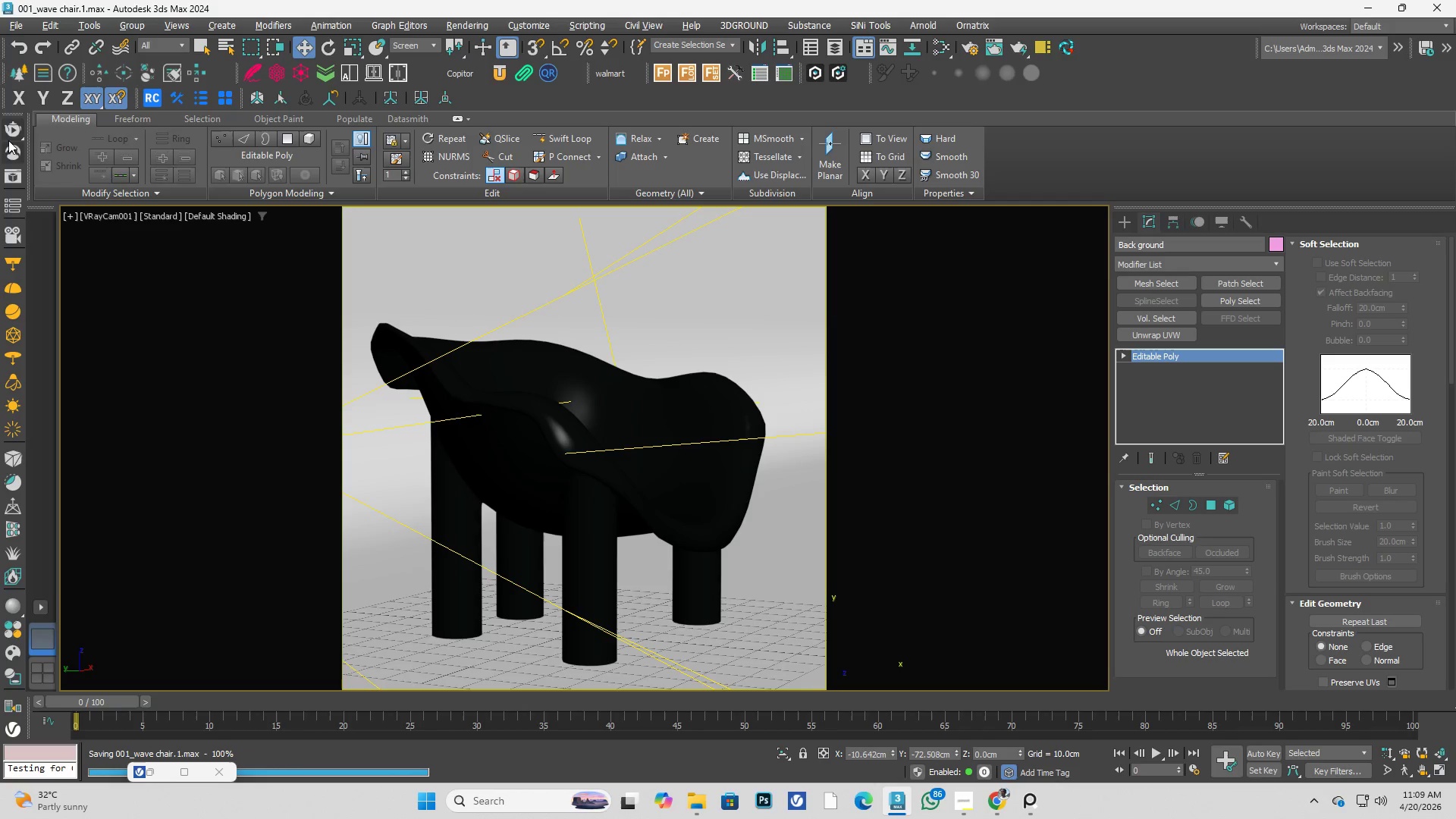 
left_click([12, 132])
 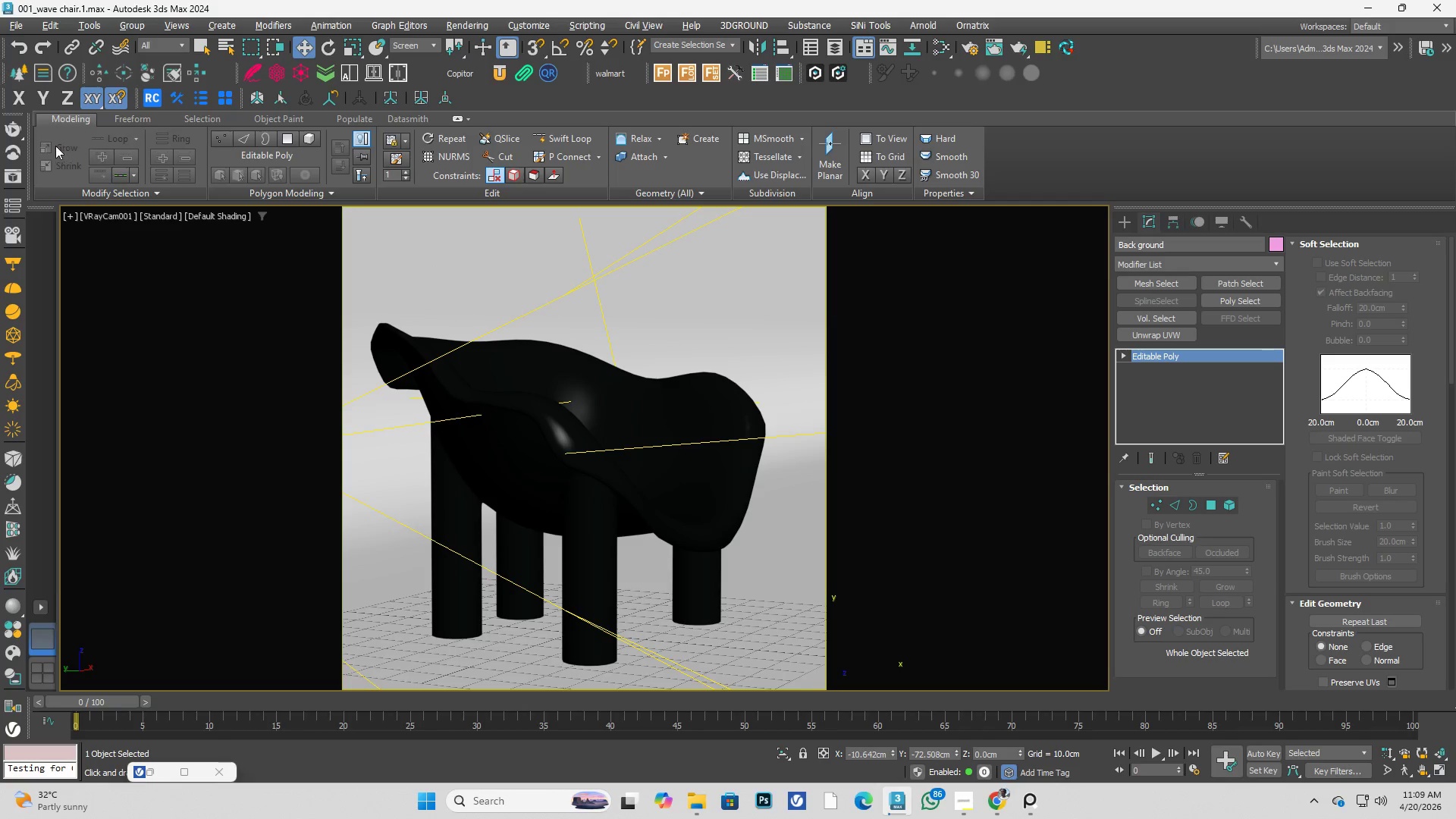 
left_click([11, 131])
 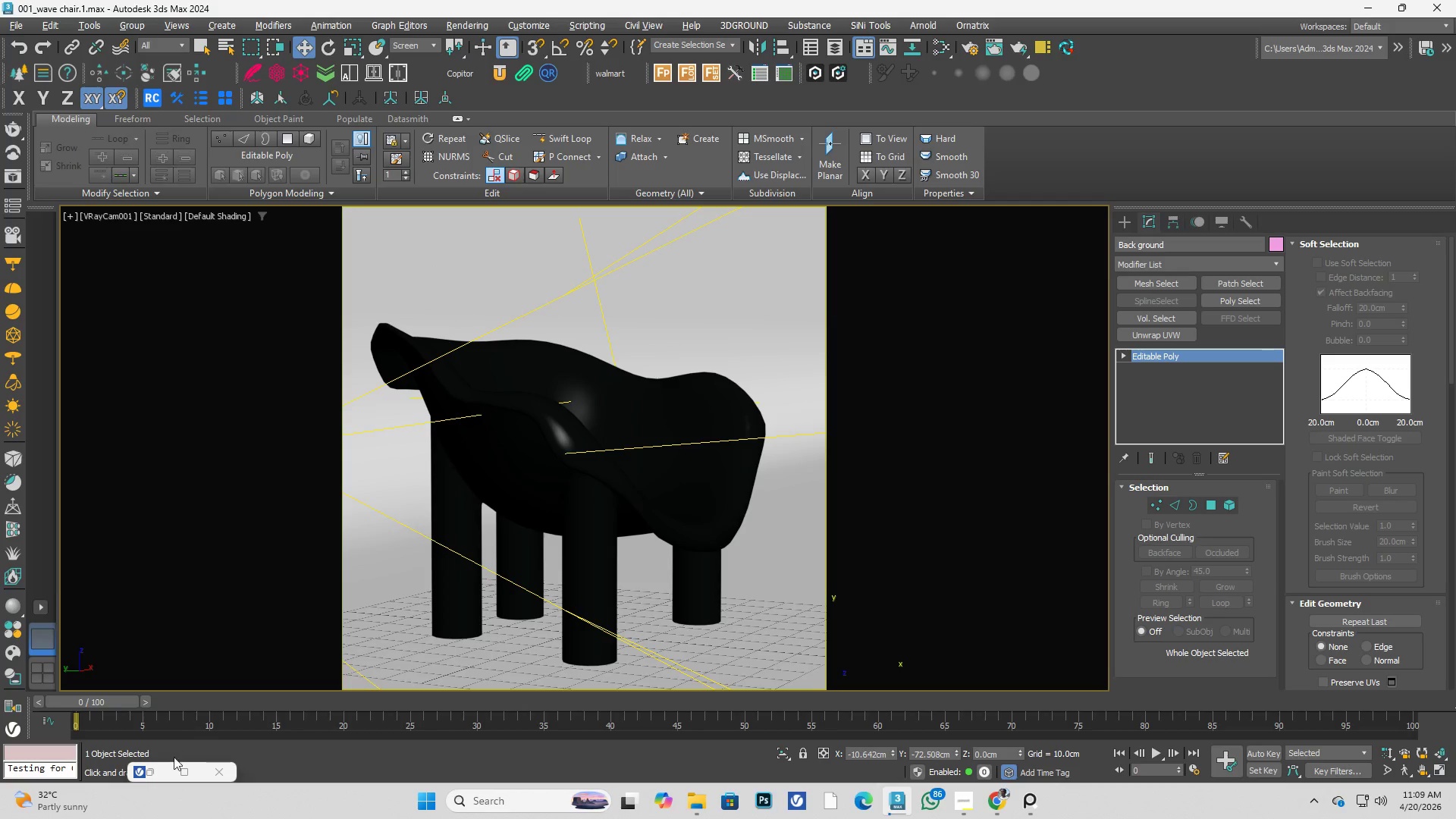 
left_click([180, 770])
 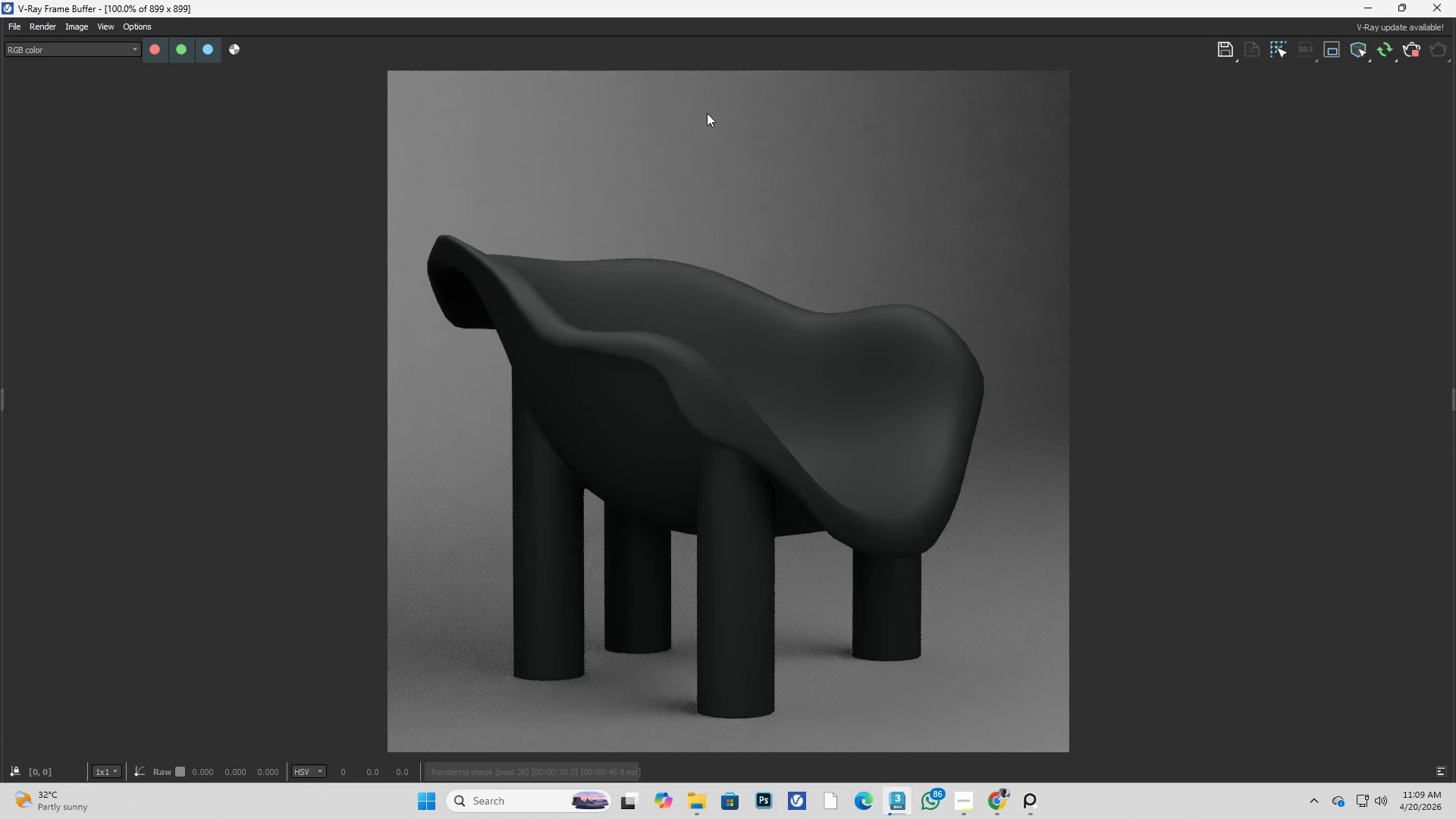 
scroll: coordinate [466, 259], scroll_direction: none, amount: 0.0
 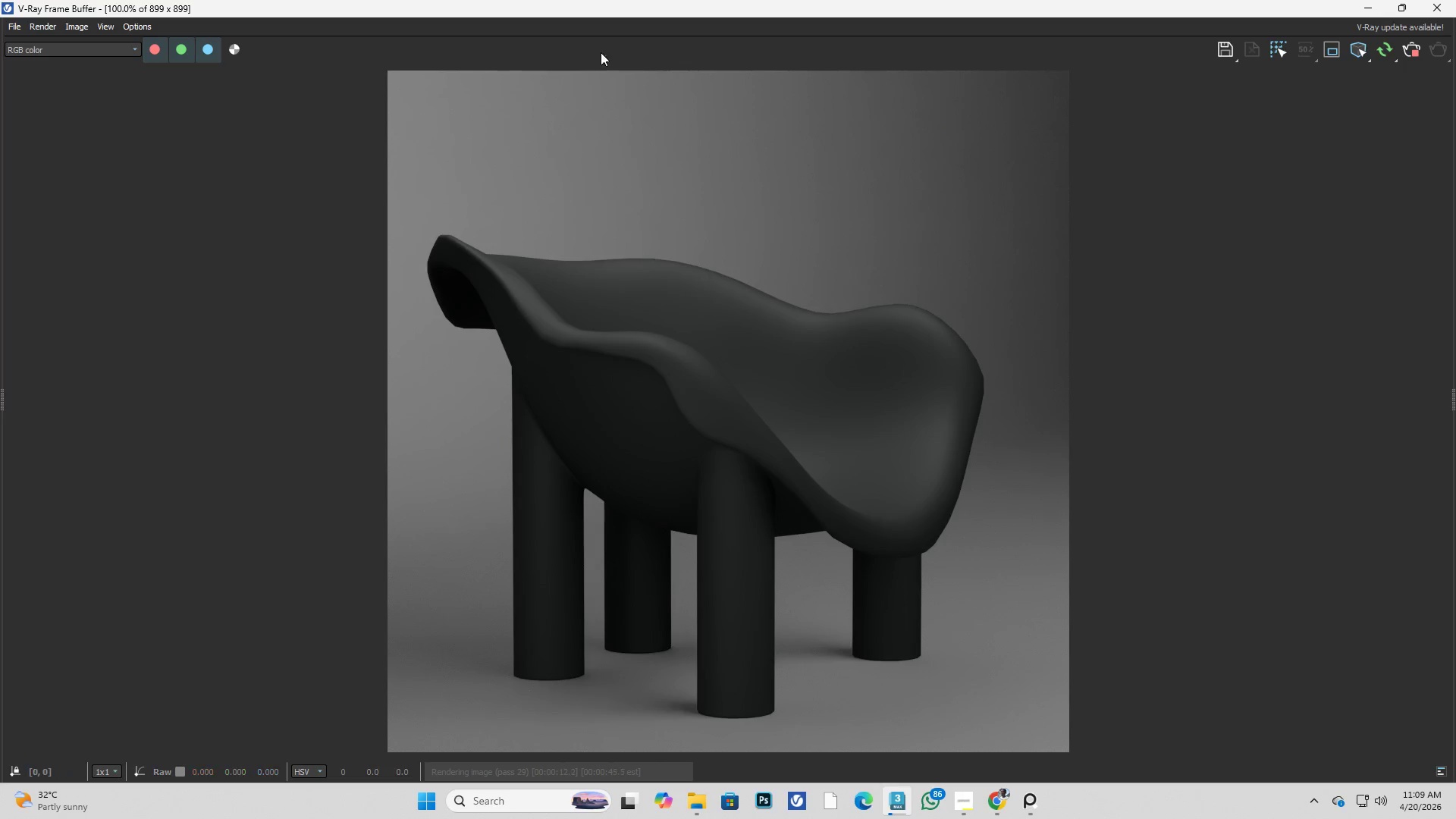 
left_click_drag(start_coordinate=[627, 19], to_coordinate=[868, 99])
 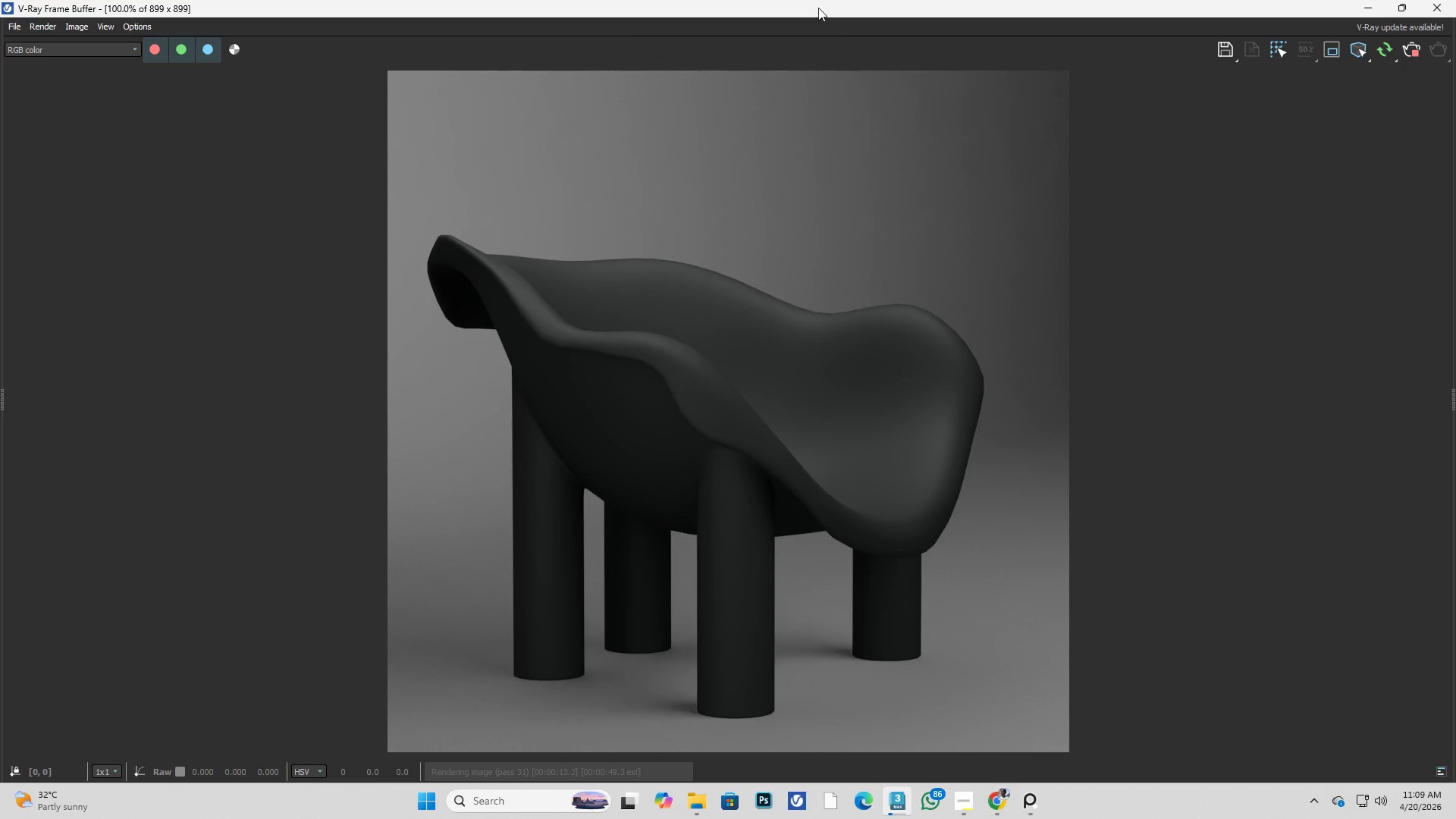 
left_click_drag(start_coordinate=[815, 5], to_coordinate=[1043, 44])
 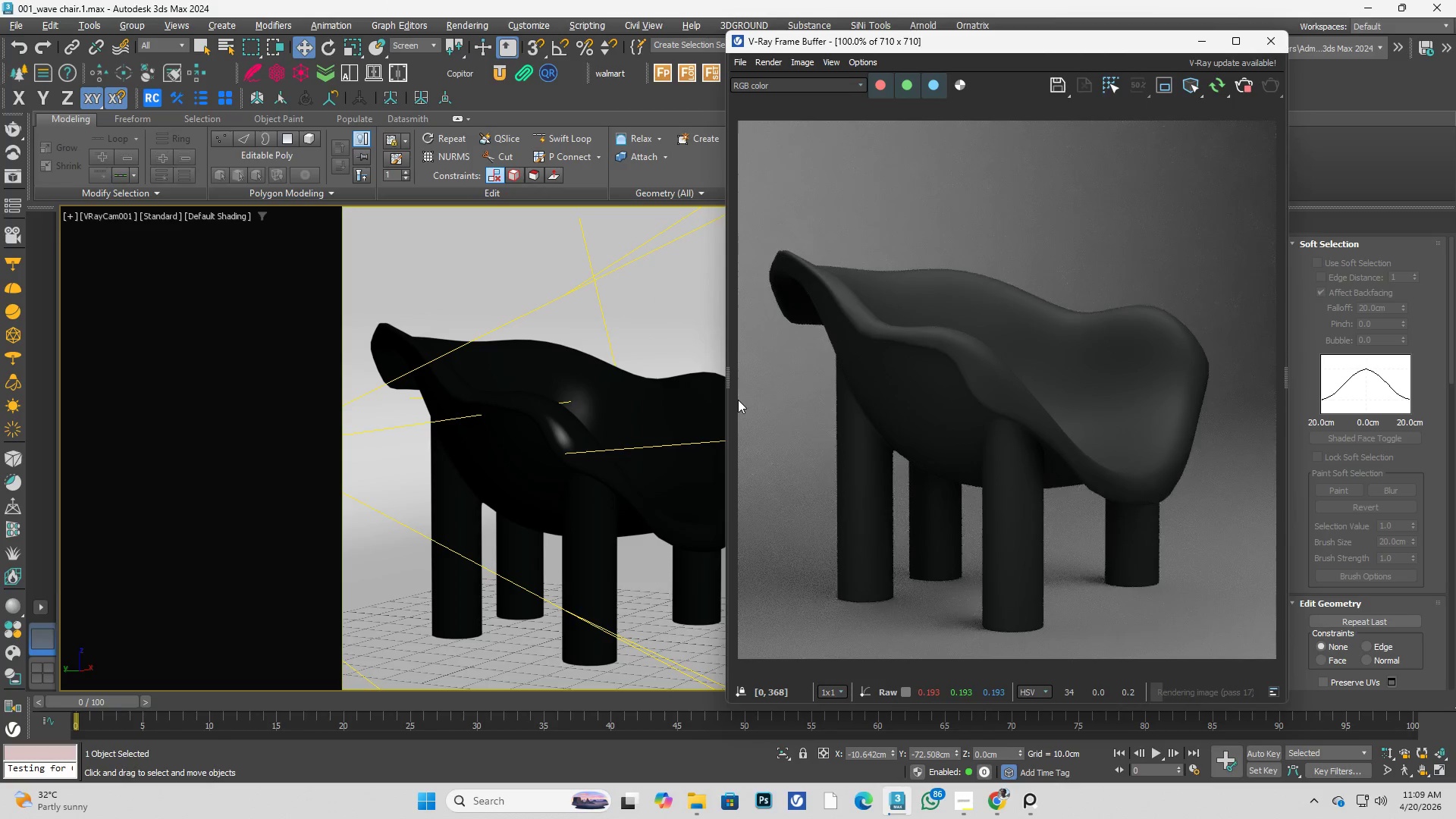 
wait(8.62)
 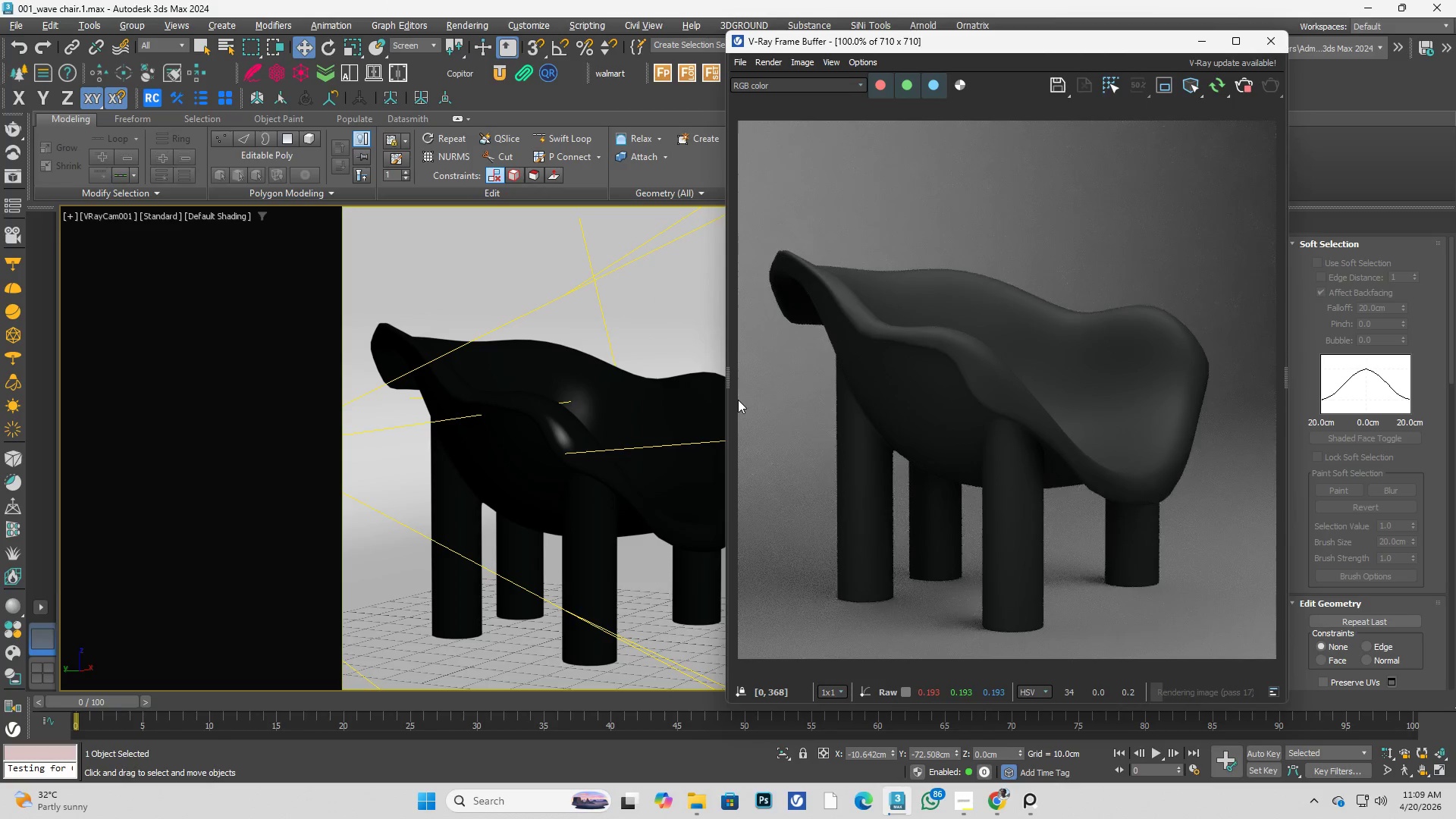 
left_click([1266, 35])
 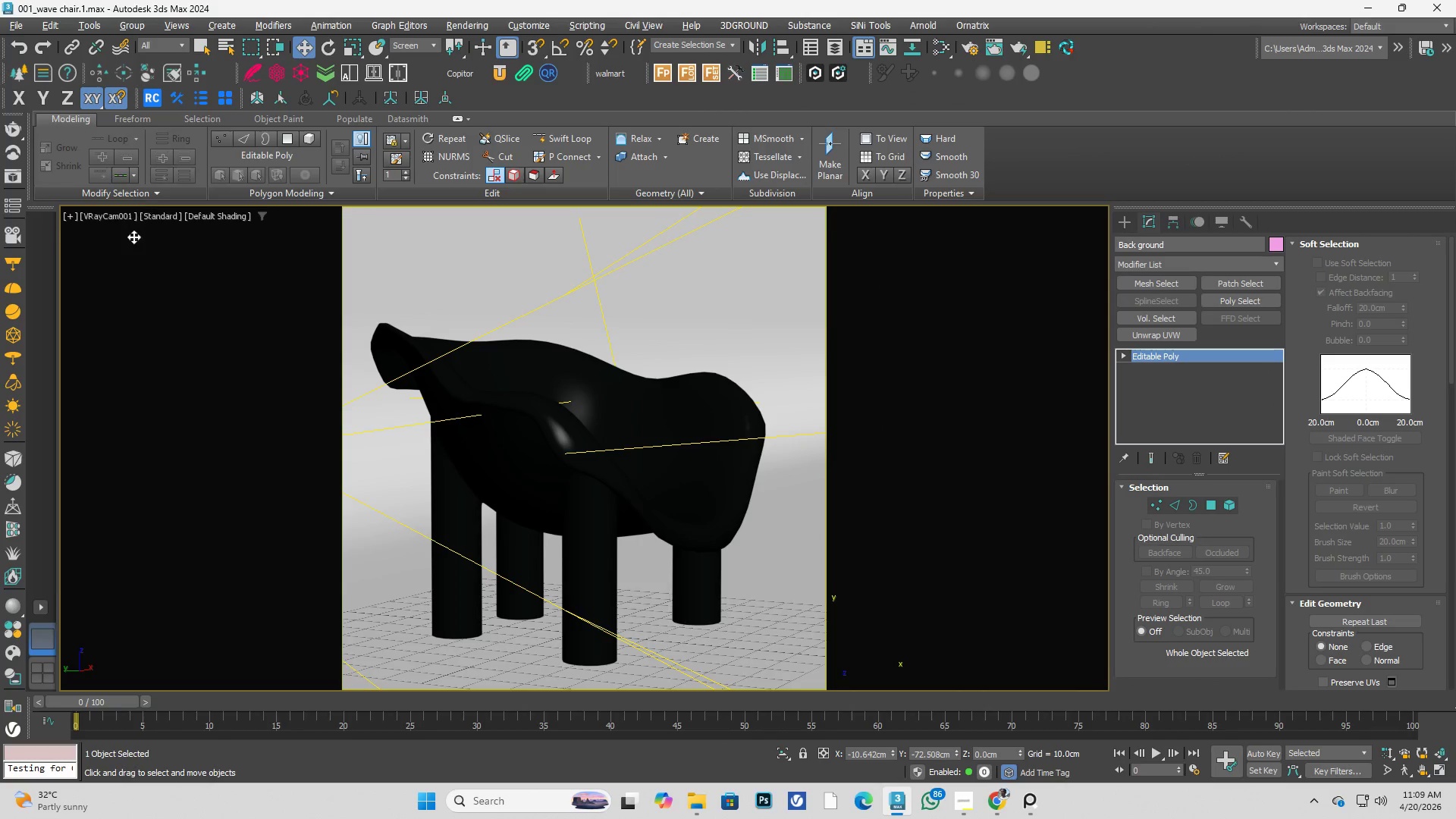 
left_click([110, 217])
 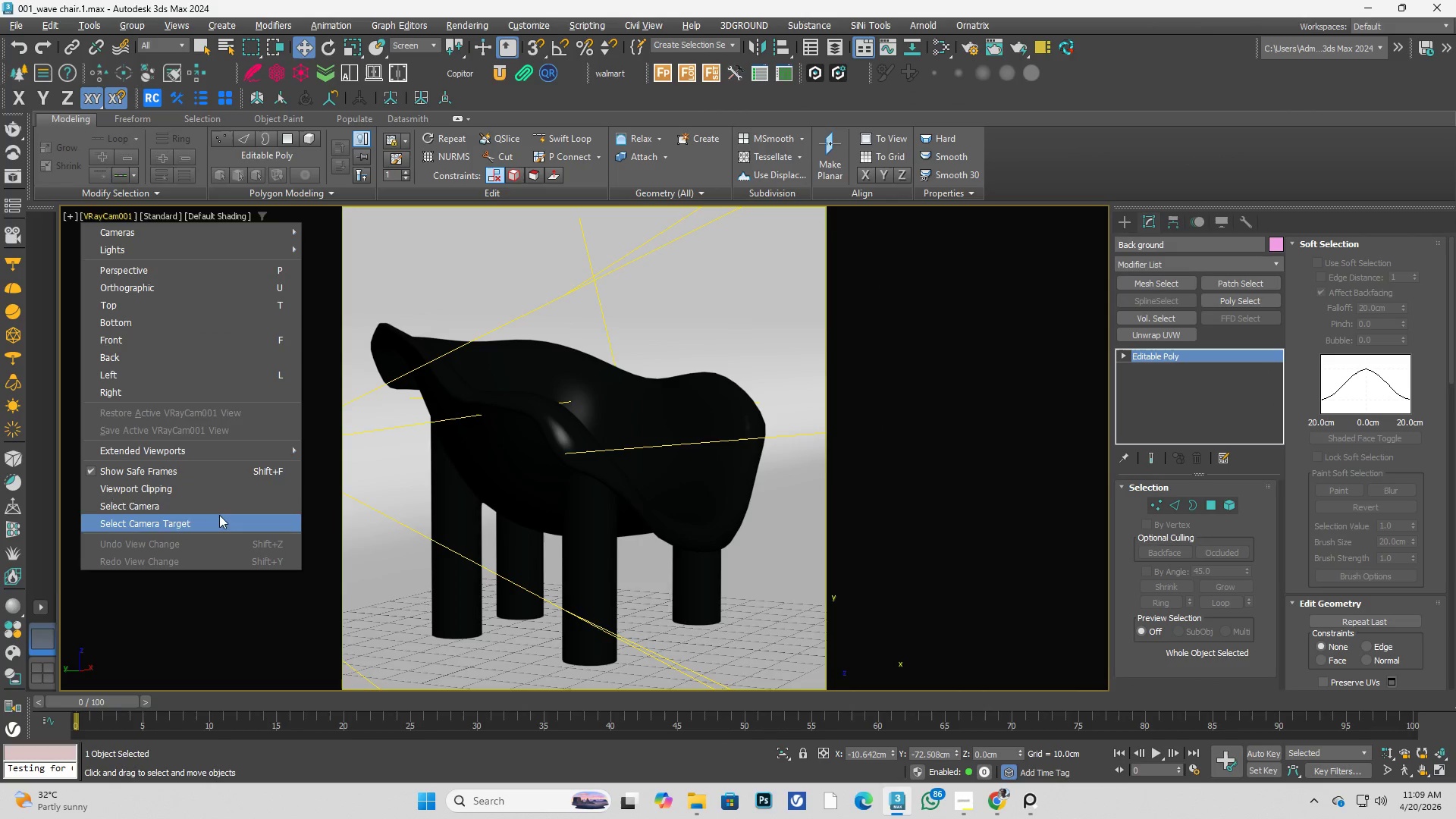 
left_click([222, 503])
 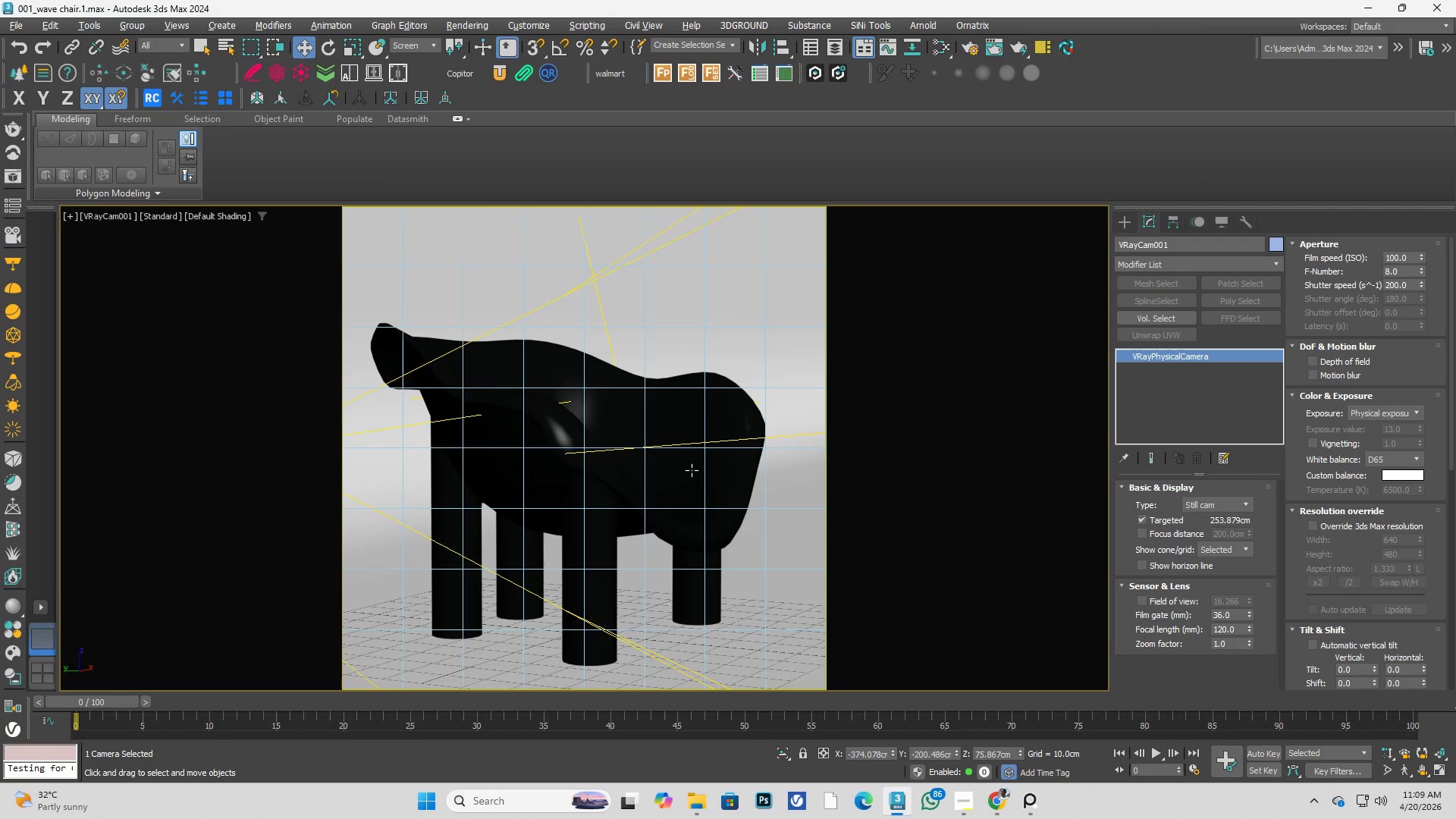 
key(Control+V)
 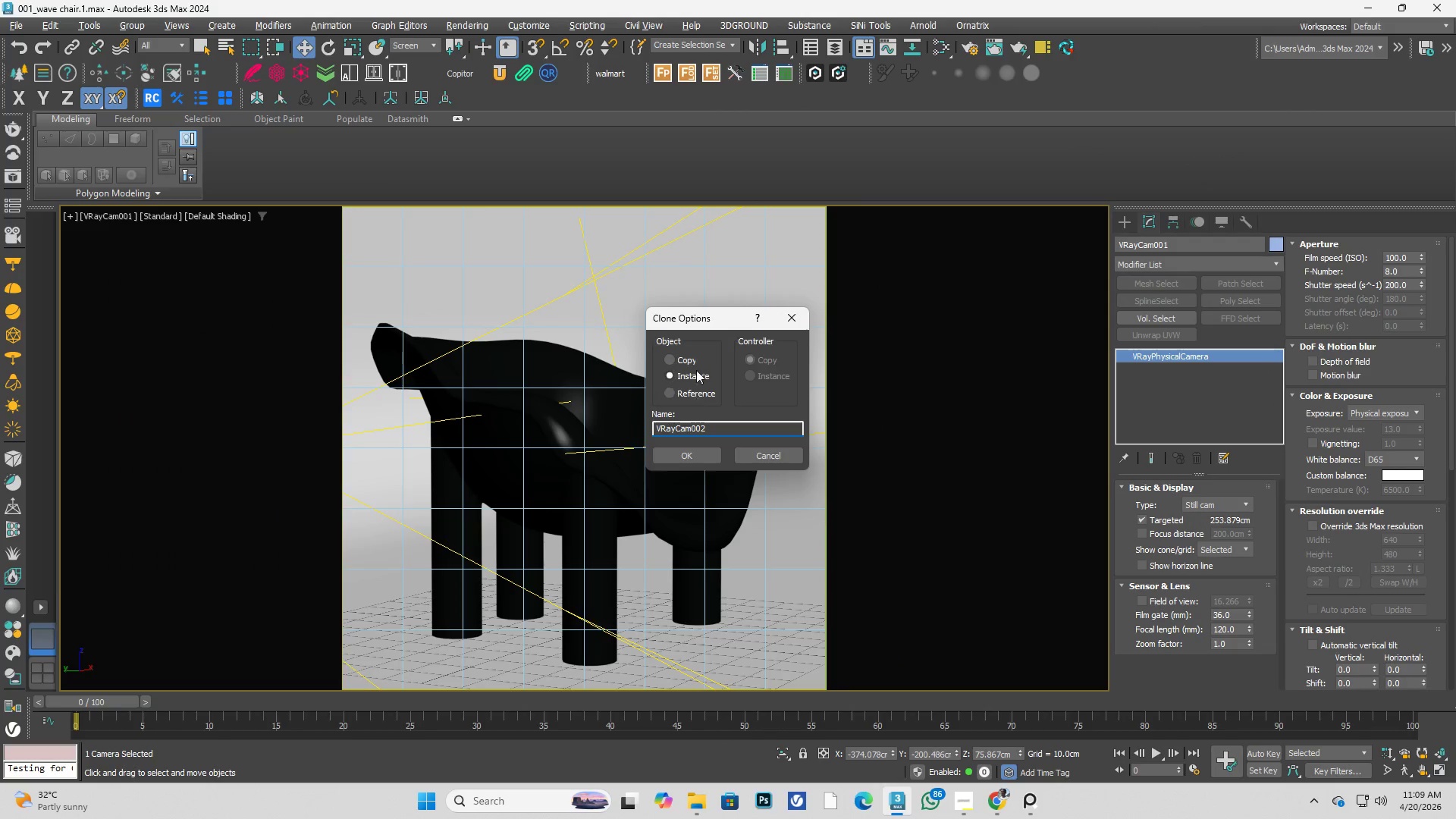 
left_click([689, 359])
 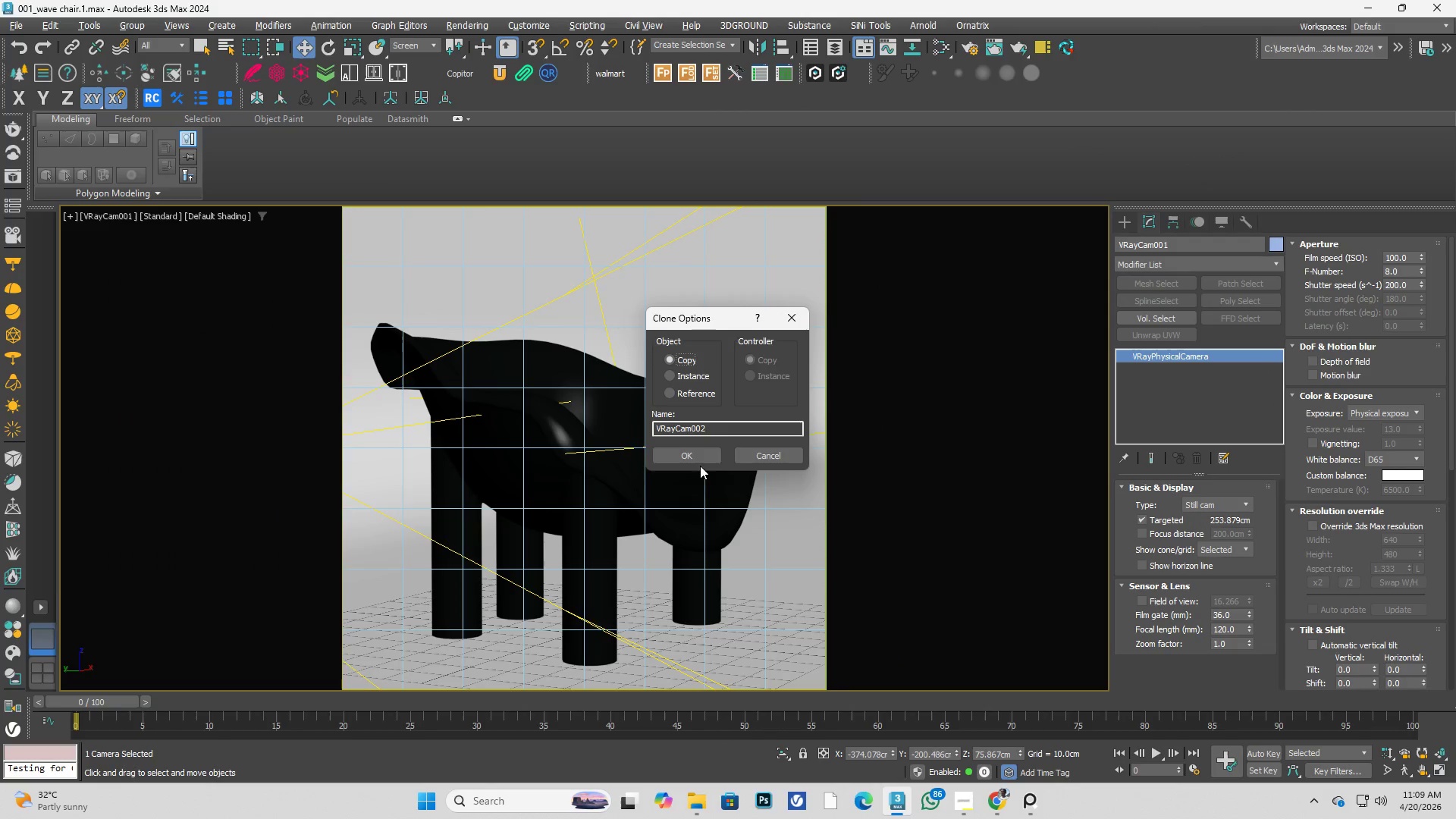 
left_click([700, 463])
 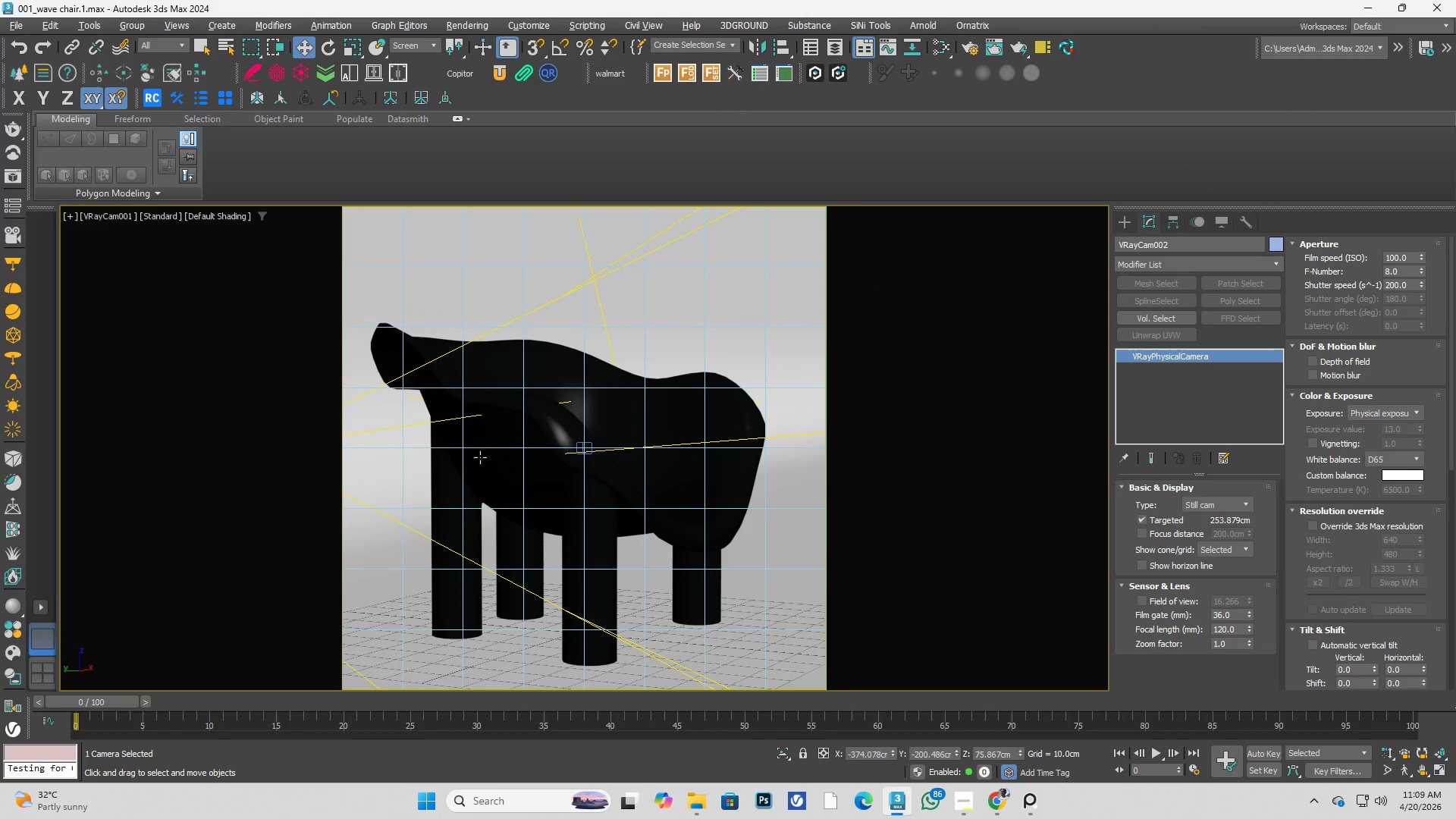 
key(Alt+AltLeft)
 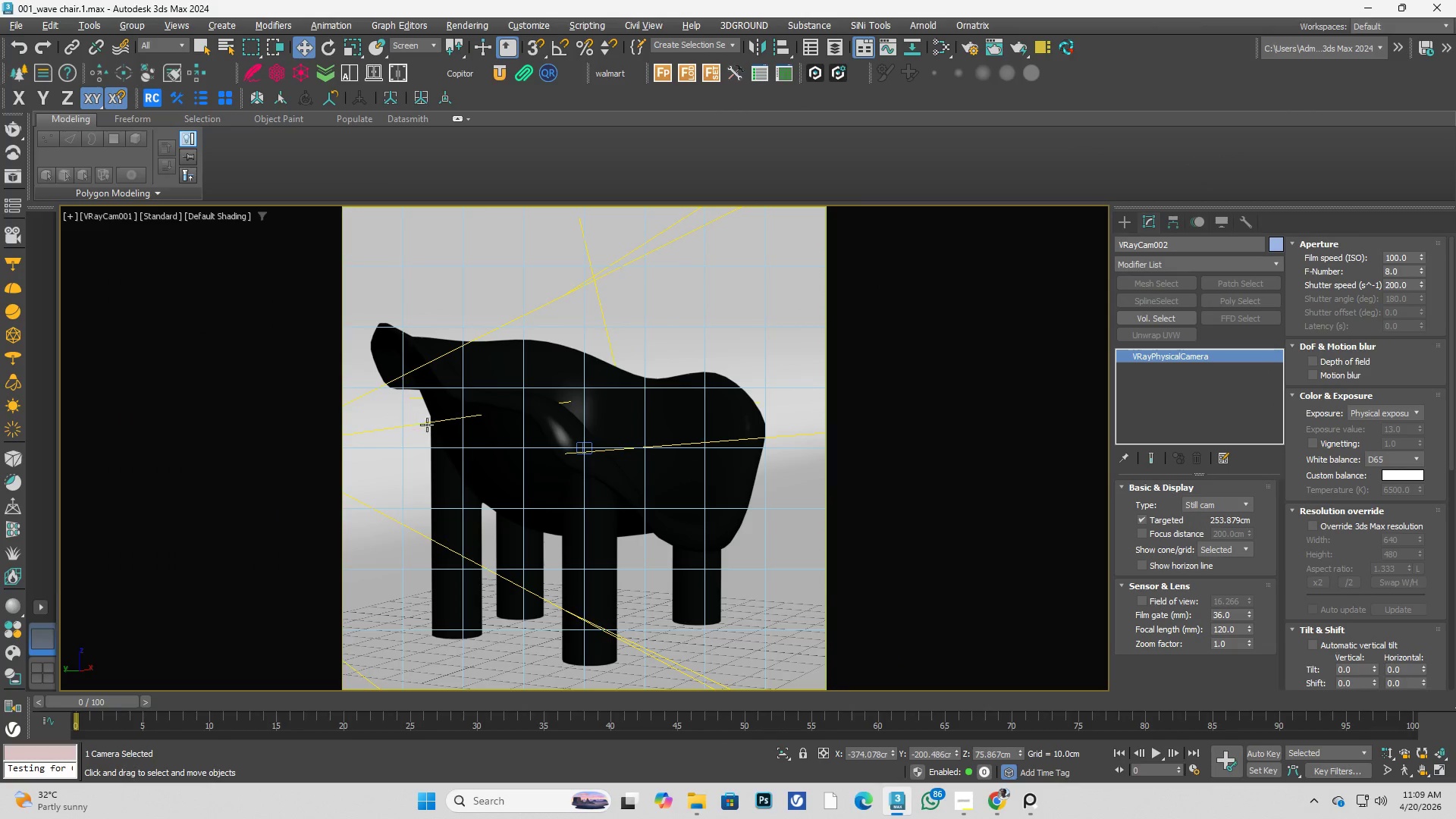 
key(Alt+W)
 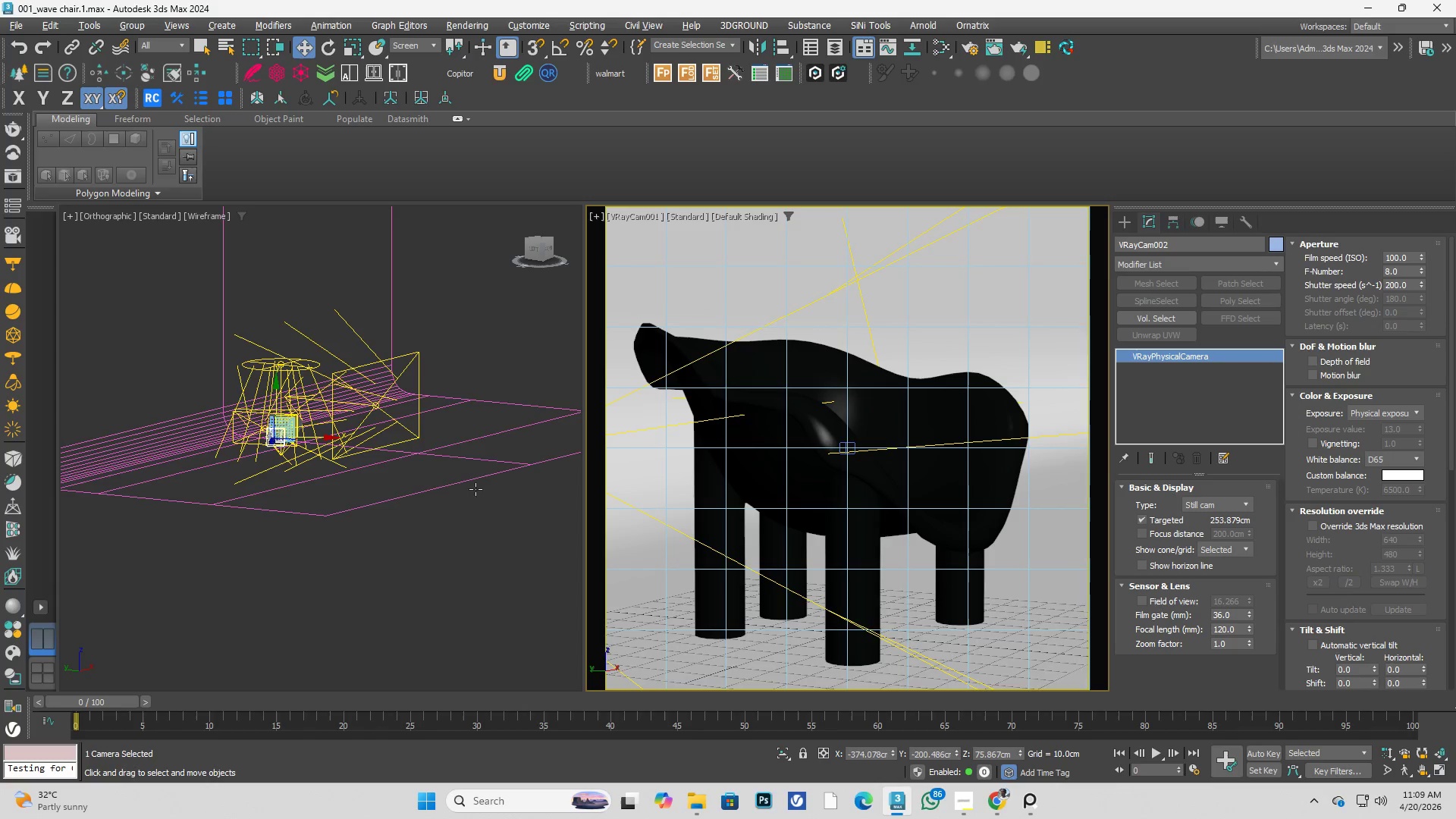 
key(Alt+AltLeft)
 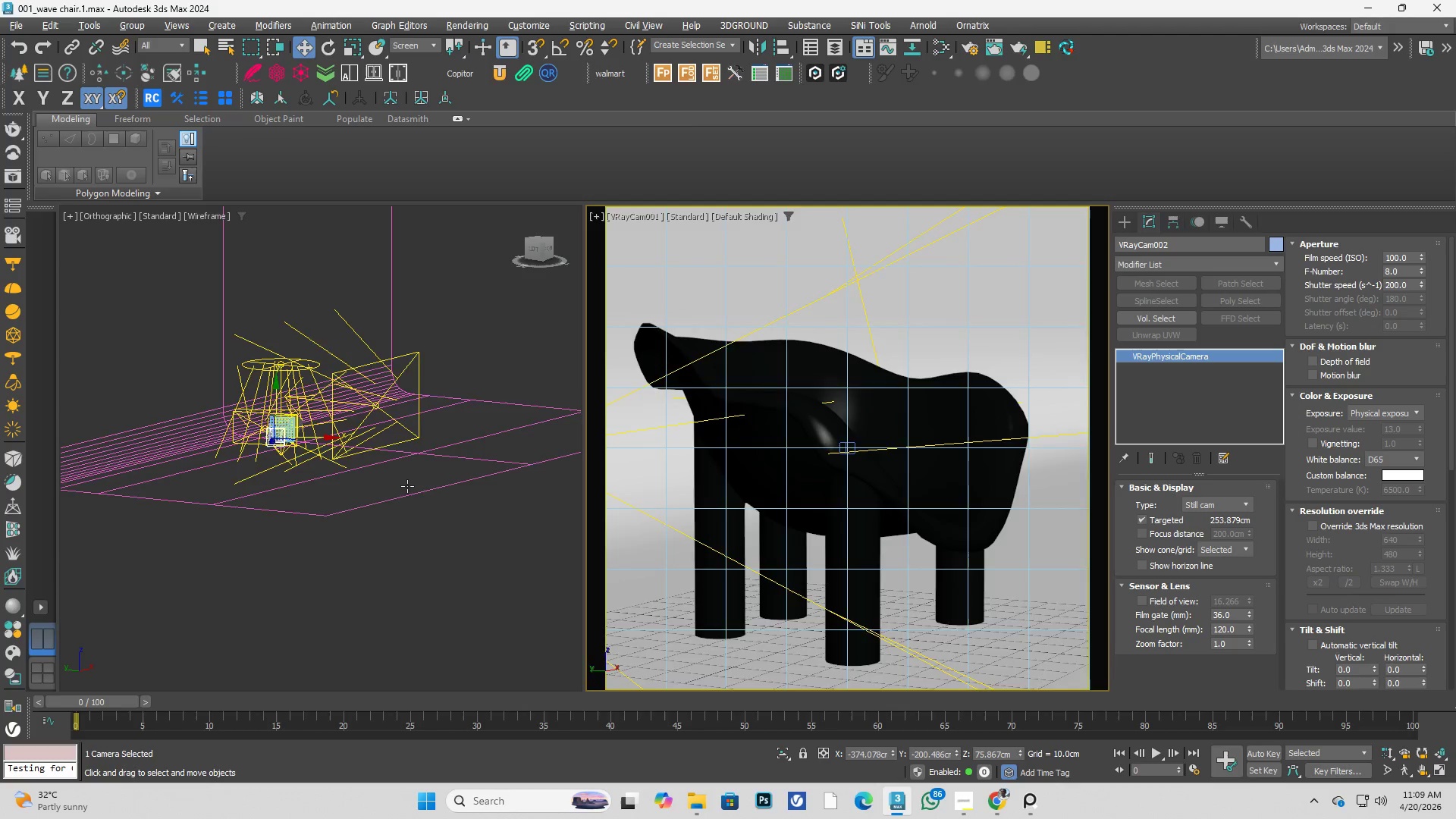 
key(Alt+W)
 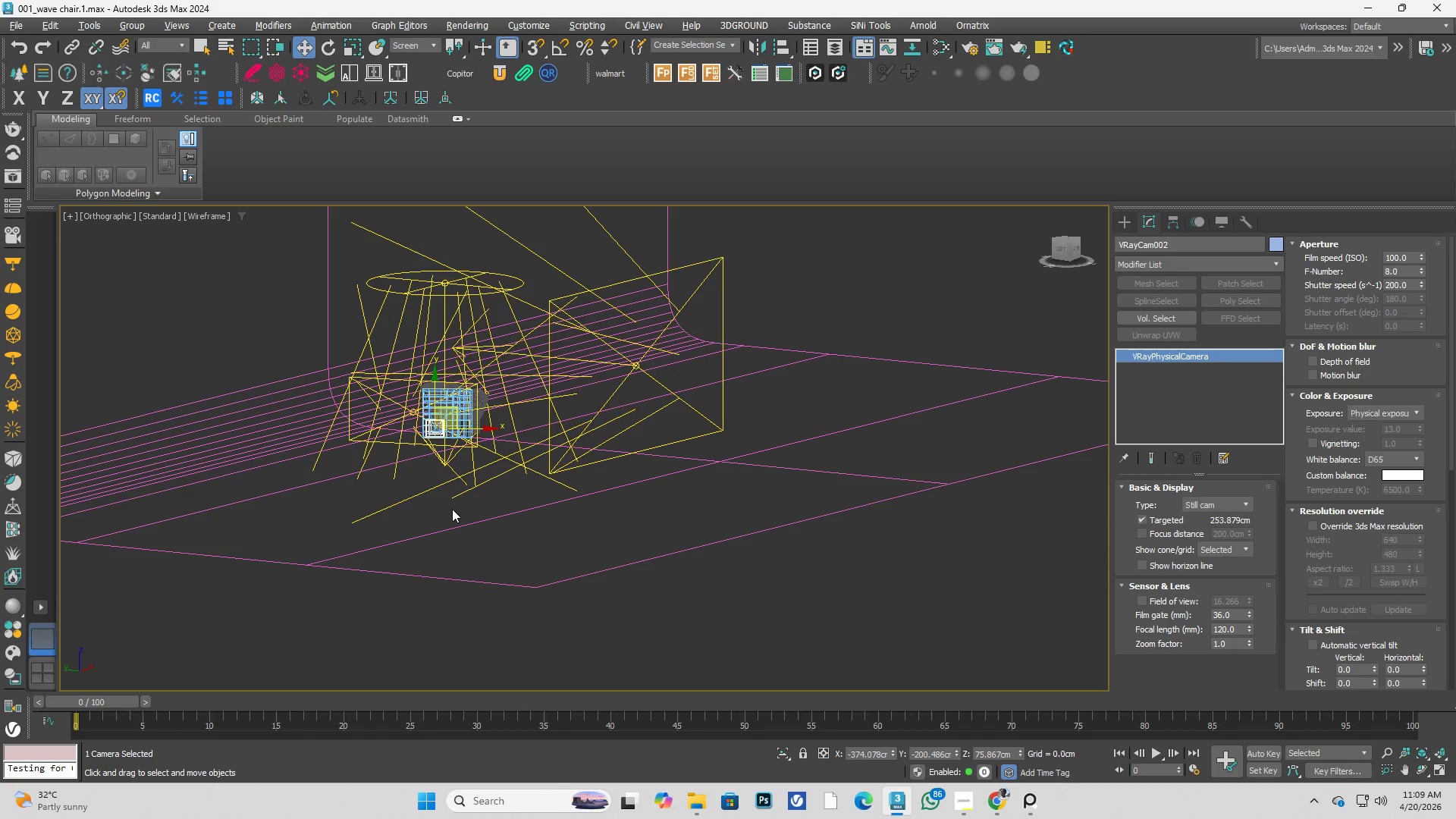 
key(T)
 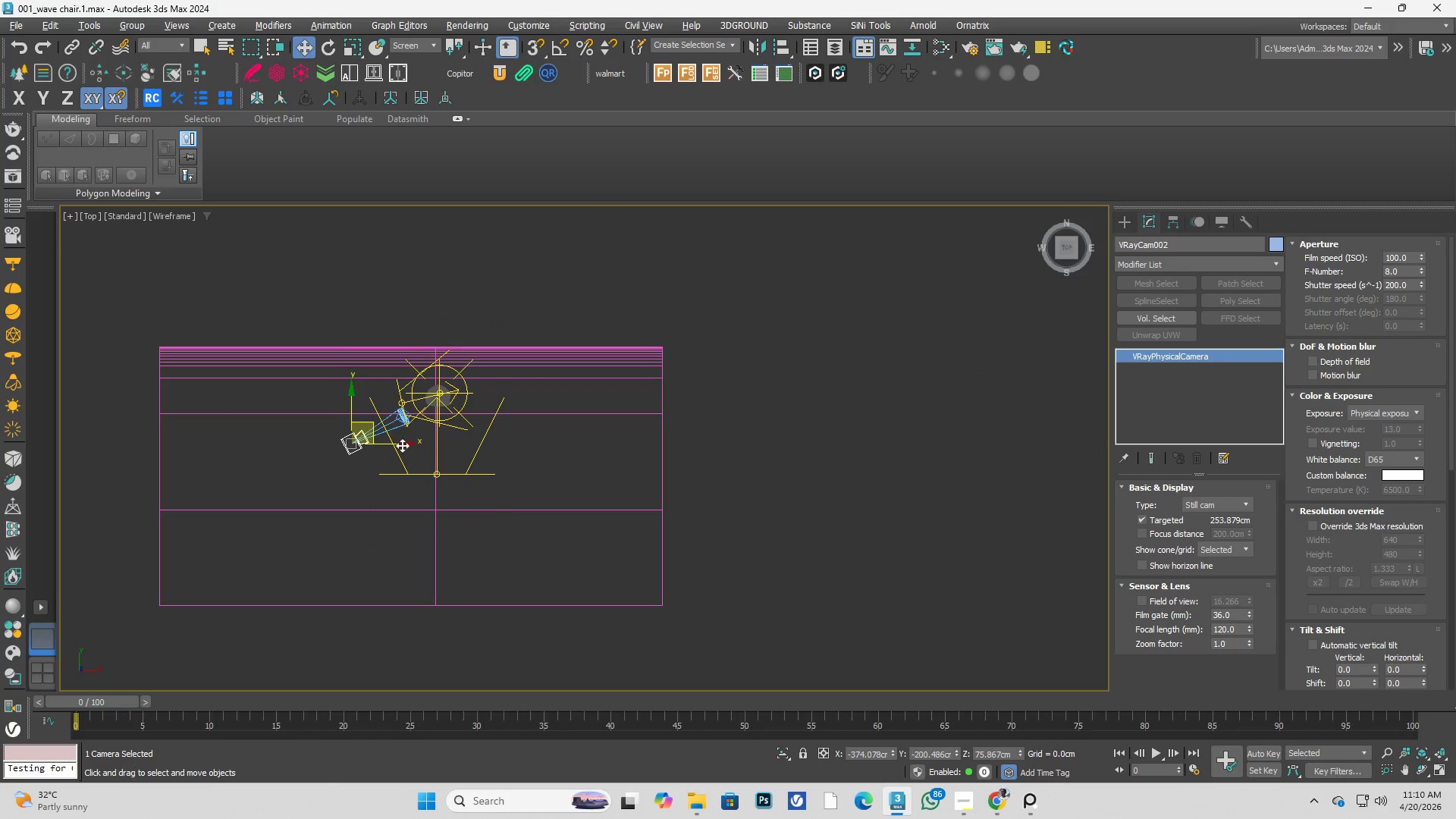 
scroll: coordinate [399, 443], scroll_direction: up, amount: 2.0
 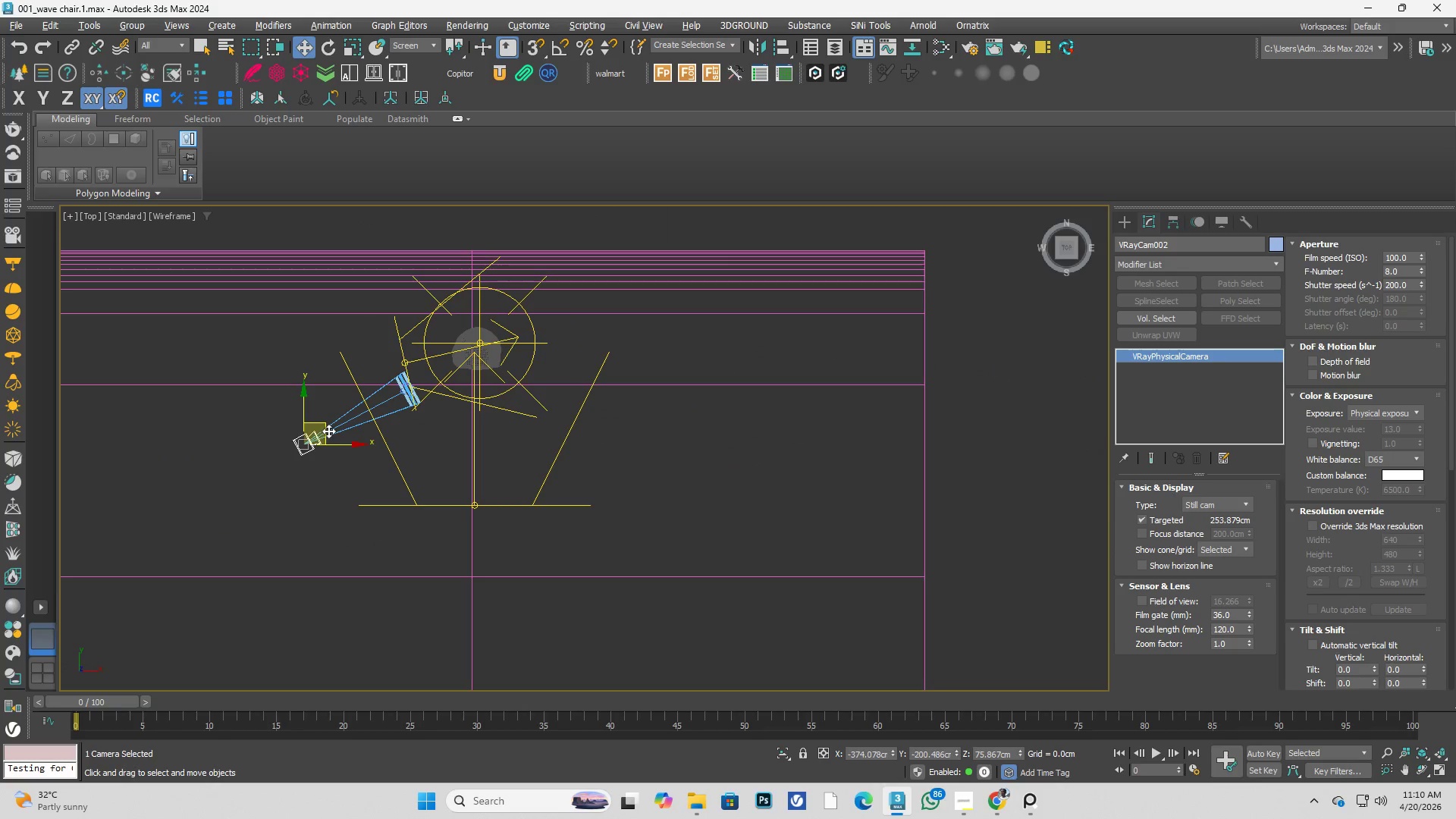 
left_click_drag(start_coordinate=[328, 431], to_coordinate=[429, 479])
 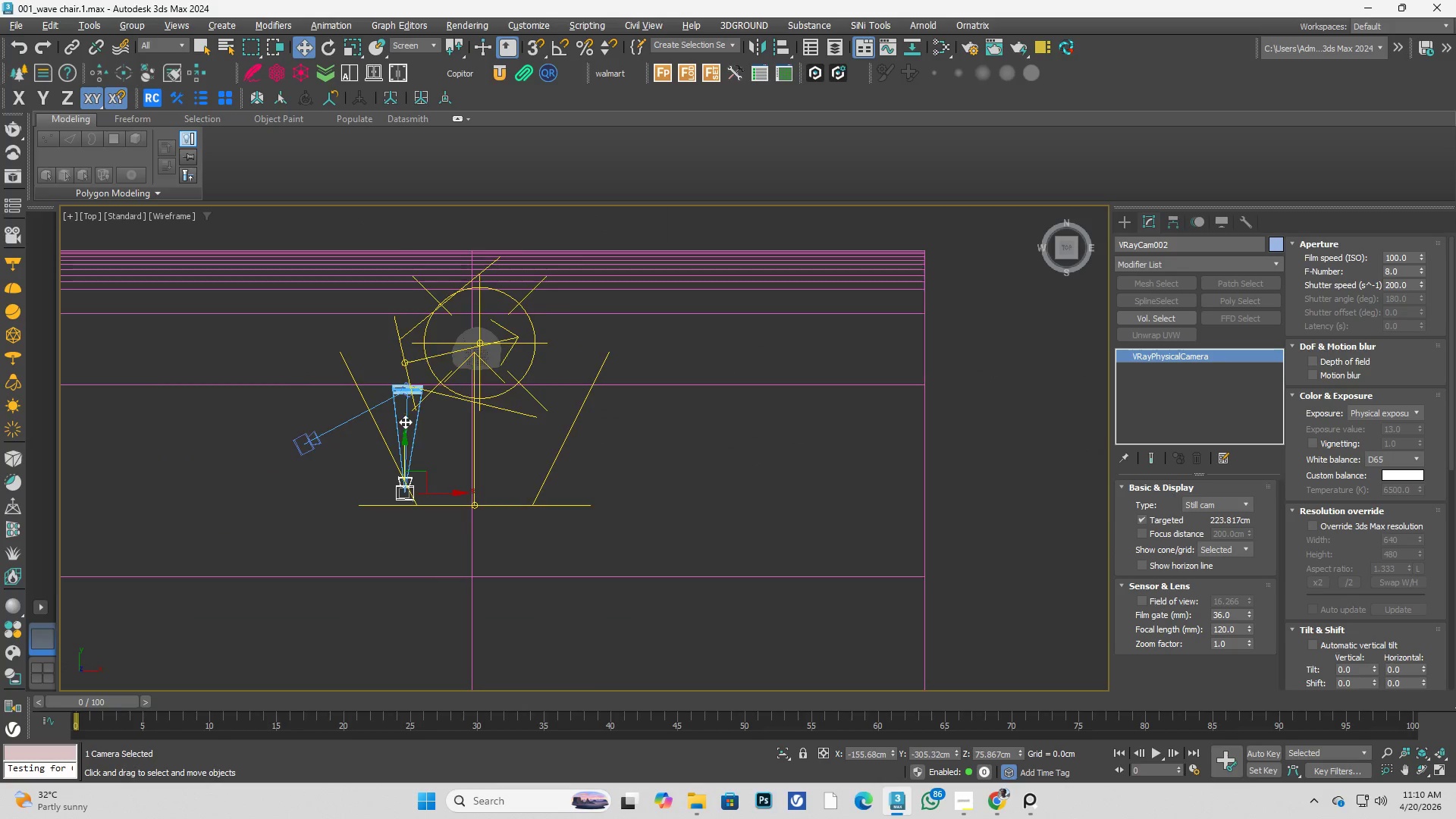 
scroll: coordinate [405, 422], scroll_direction: up, amount: 4.0
 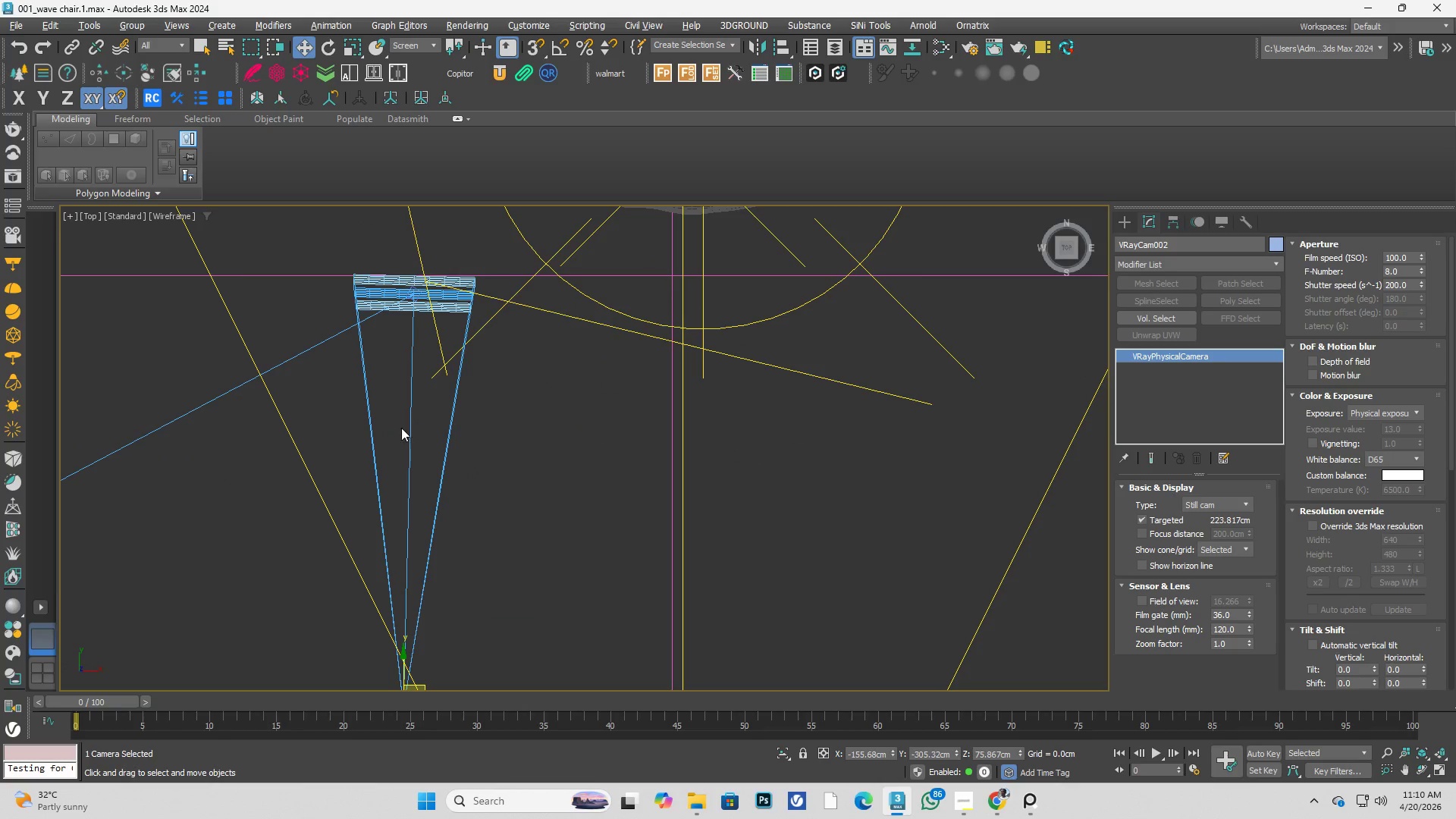 
key(F3)
 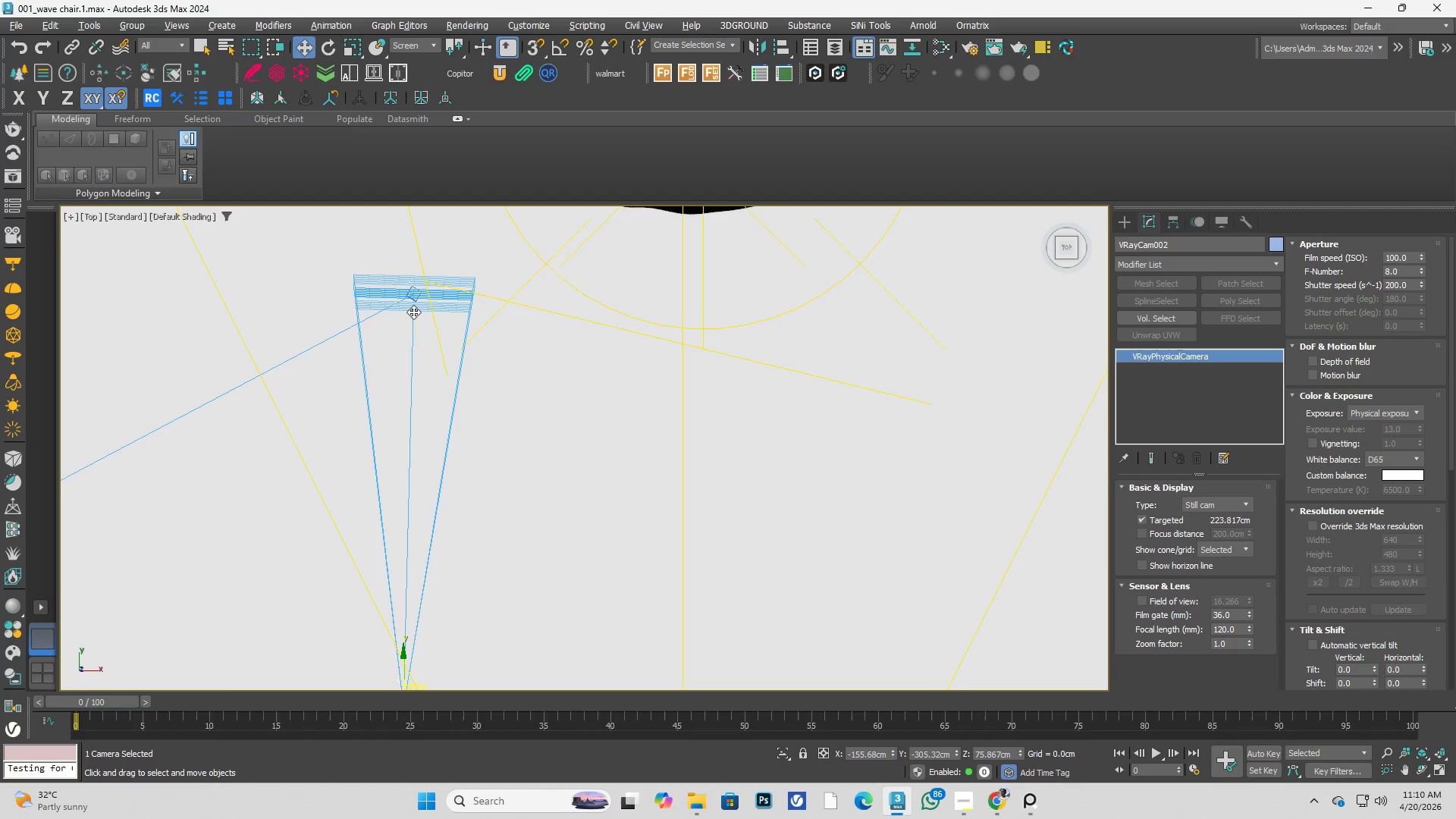 
key(F3)
 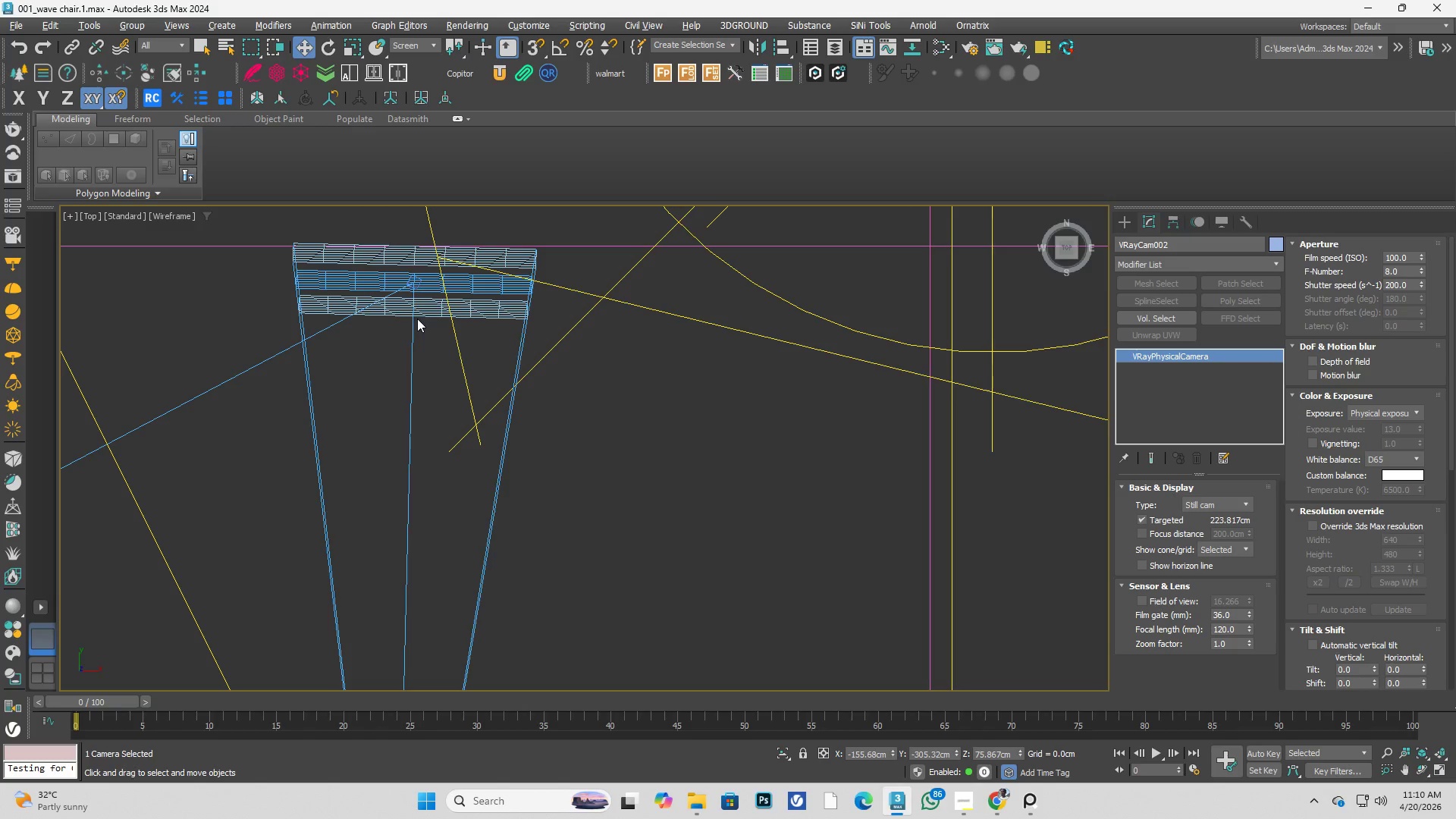 
scroll: coordinate [413, 306], scroll_direction: up, amount: 2.0
 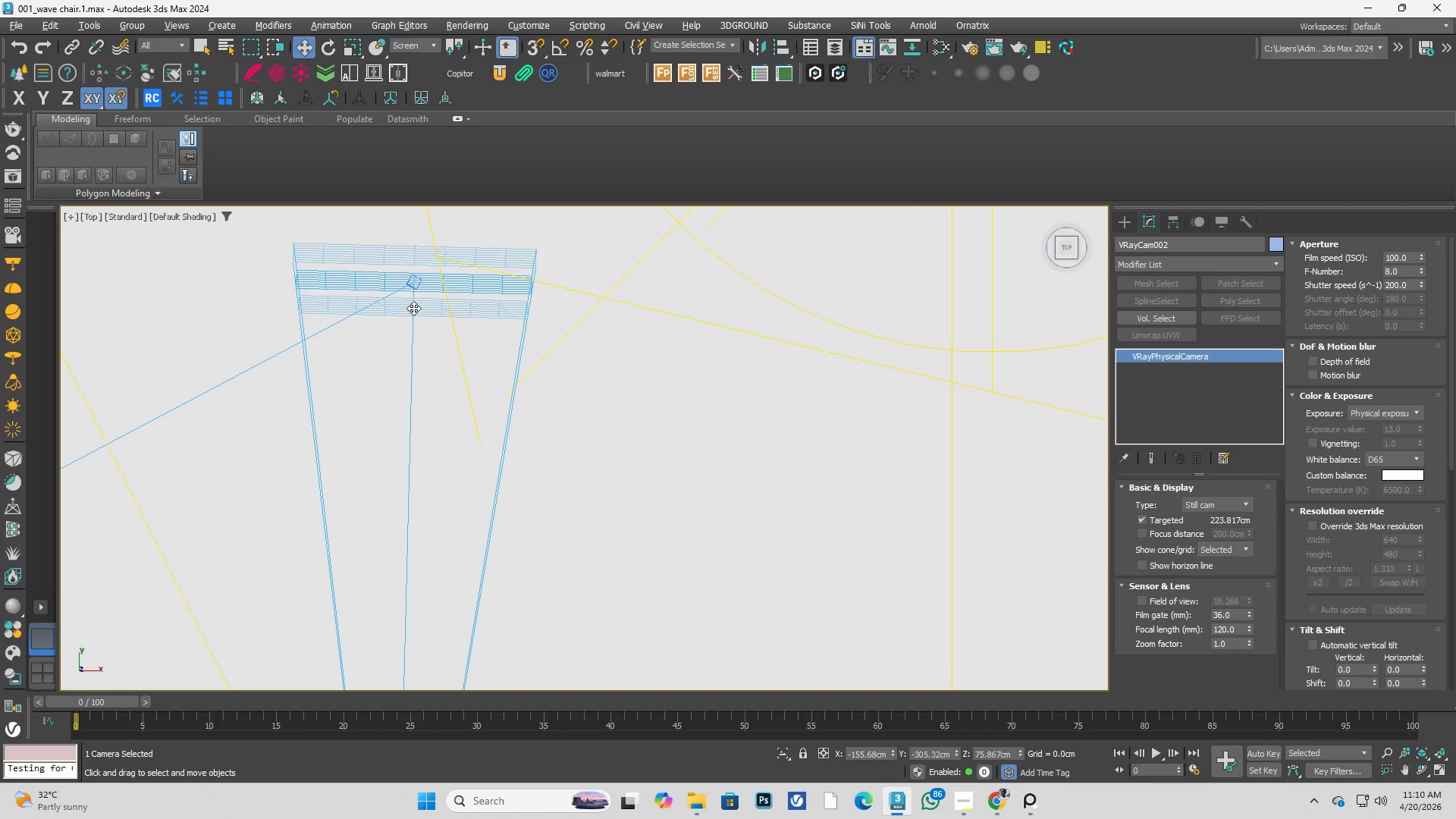 
scroll: coordinate [444, 378], scroll_direction: down, amount: 6.0
 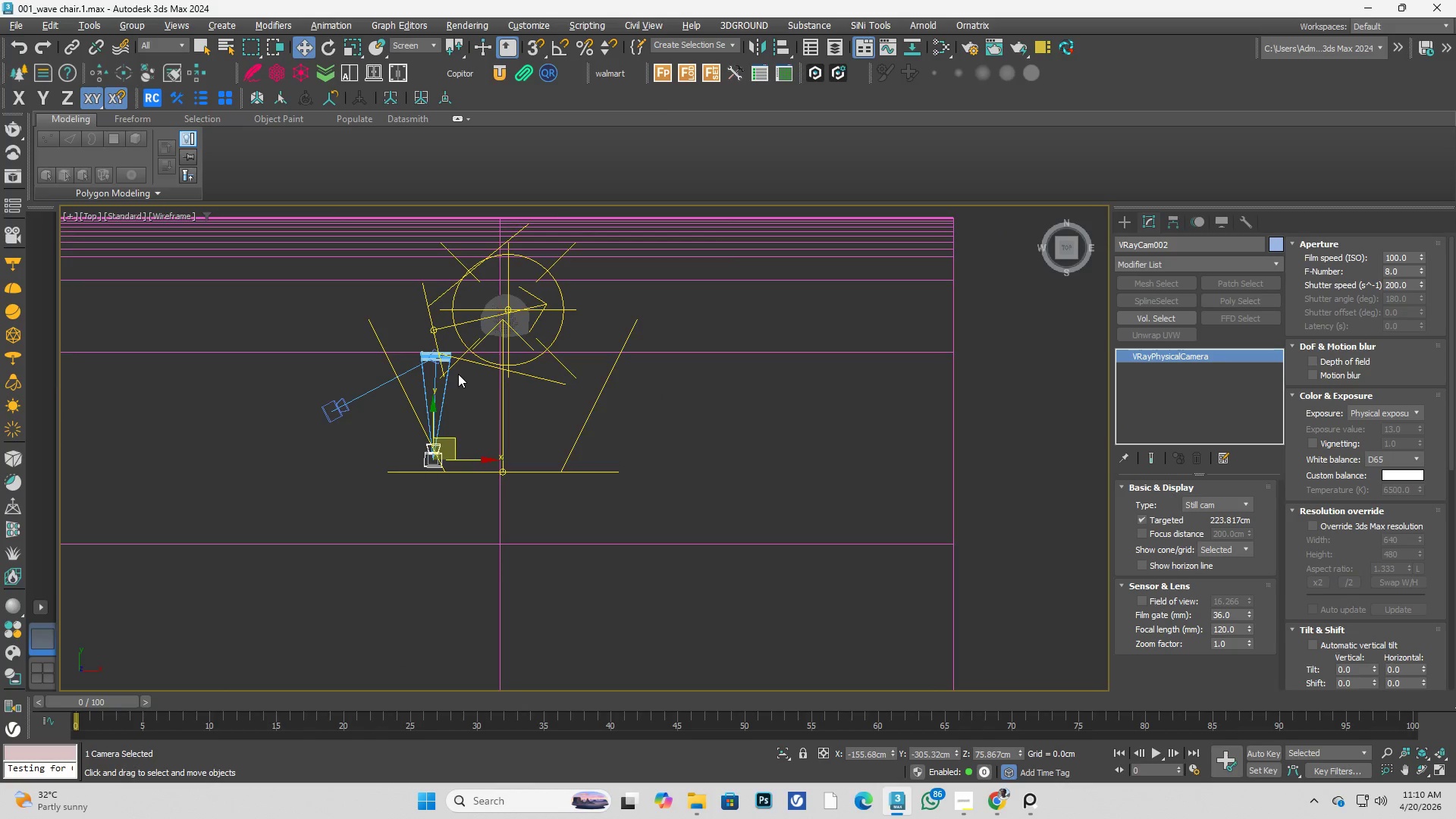 
scroll: coordinate [458, 374], scroll_direction: up, amount: 2.0
 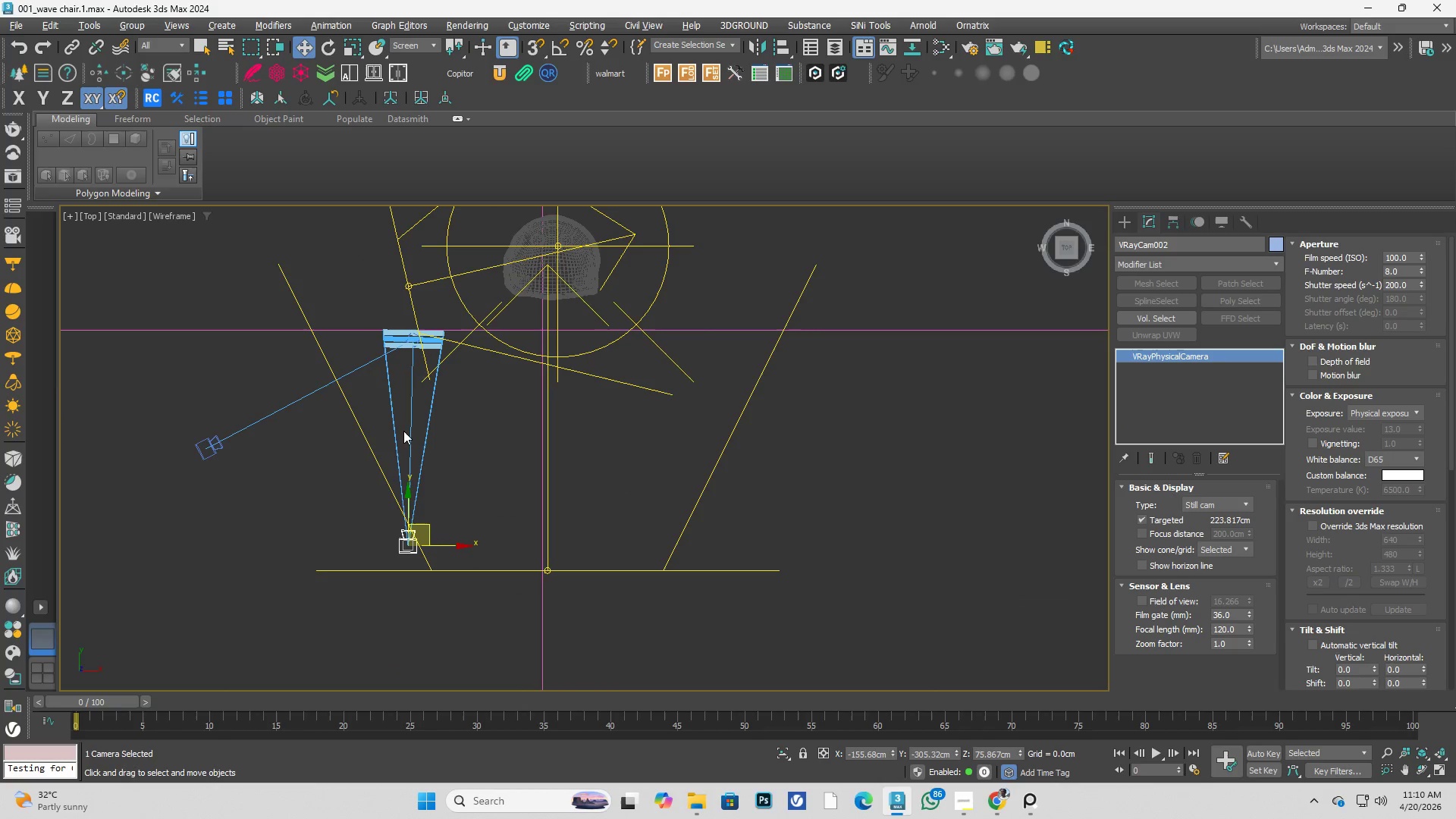 
left_click([410, 425])
 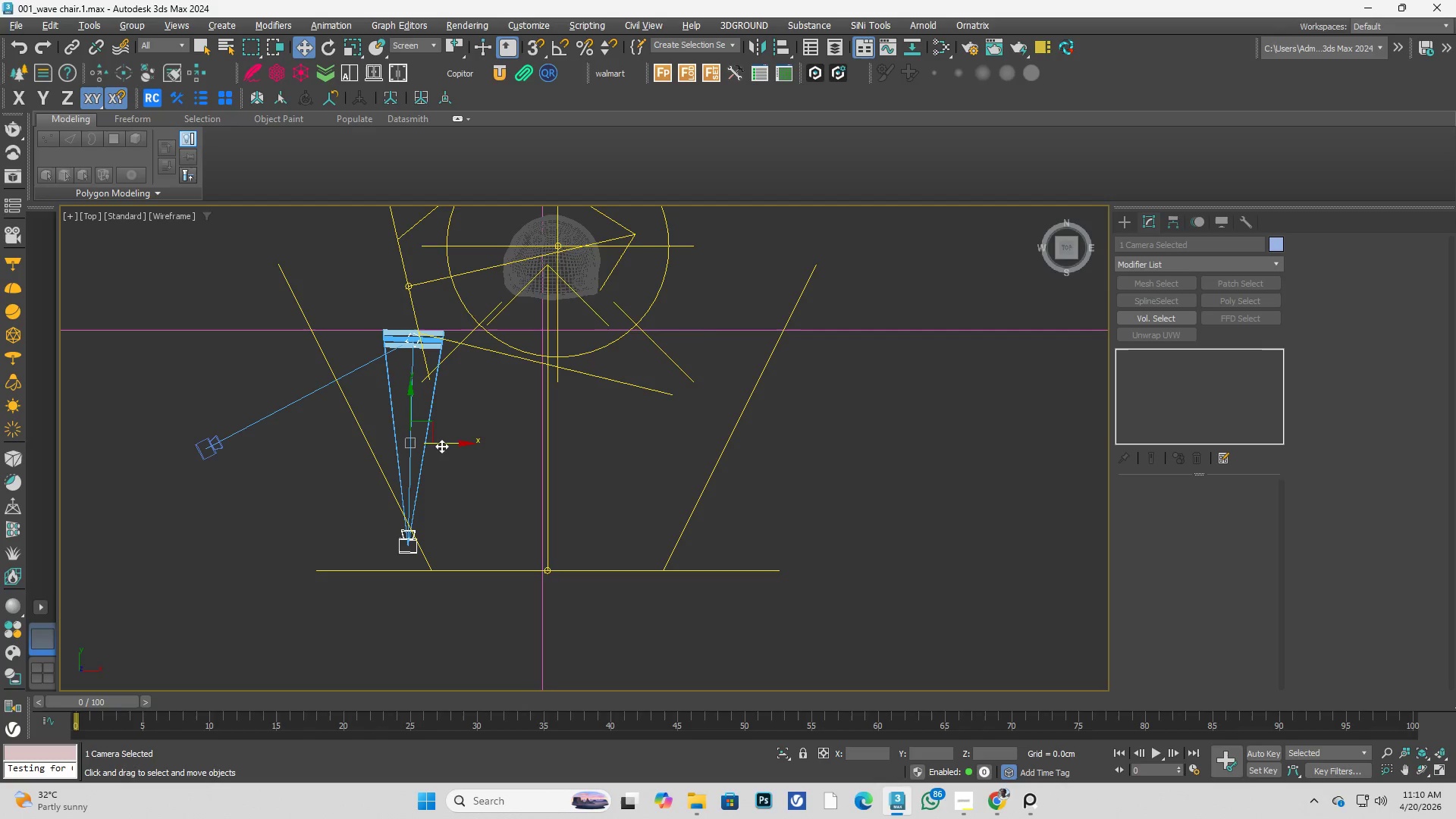 
left_click_drag(start_coordinate=[442, 443], to_coordinate=[585, 440])
 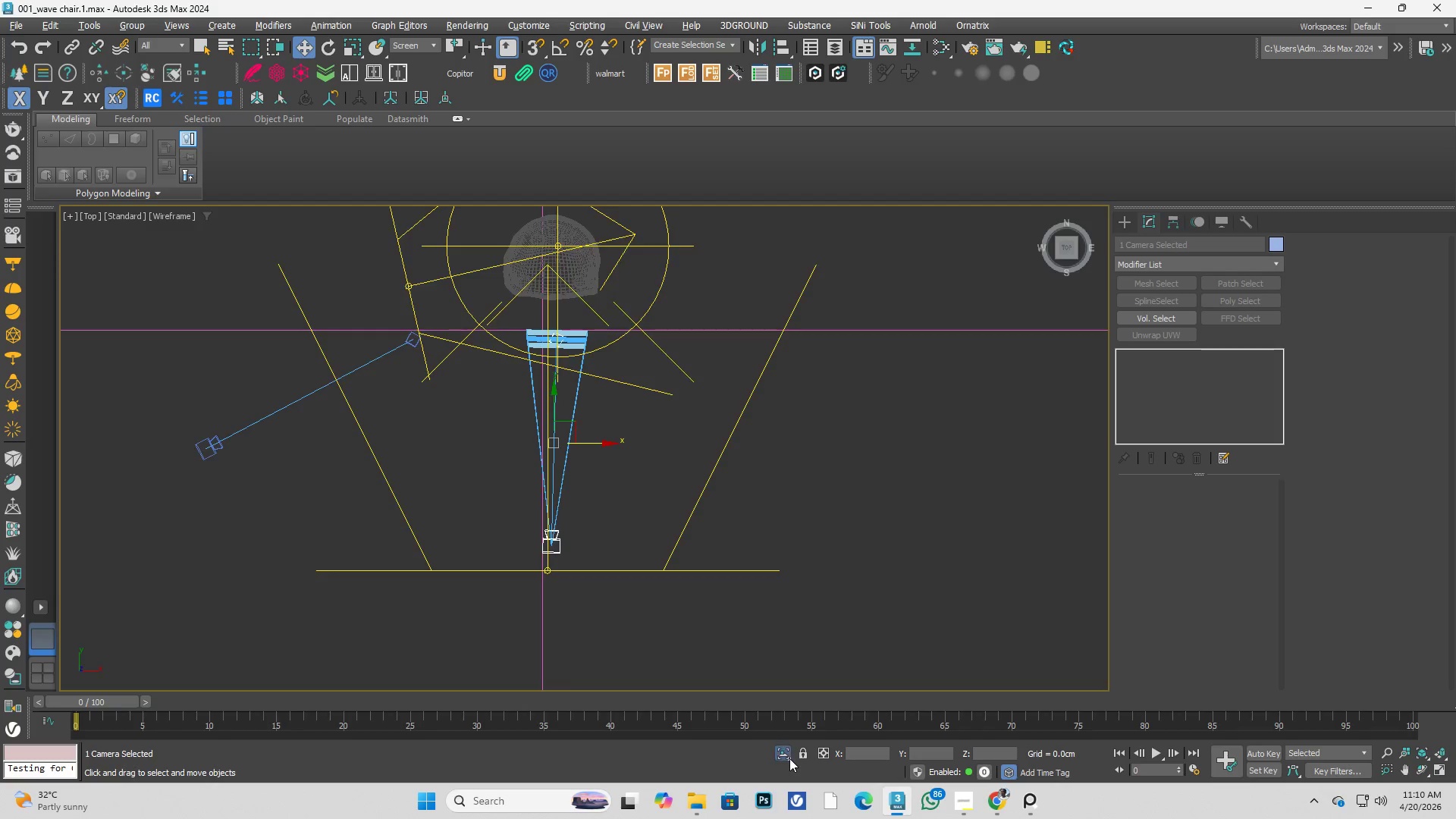 
double_click([770, 529])
 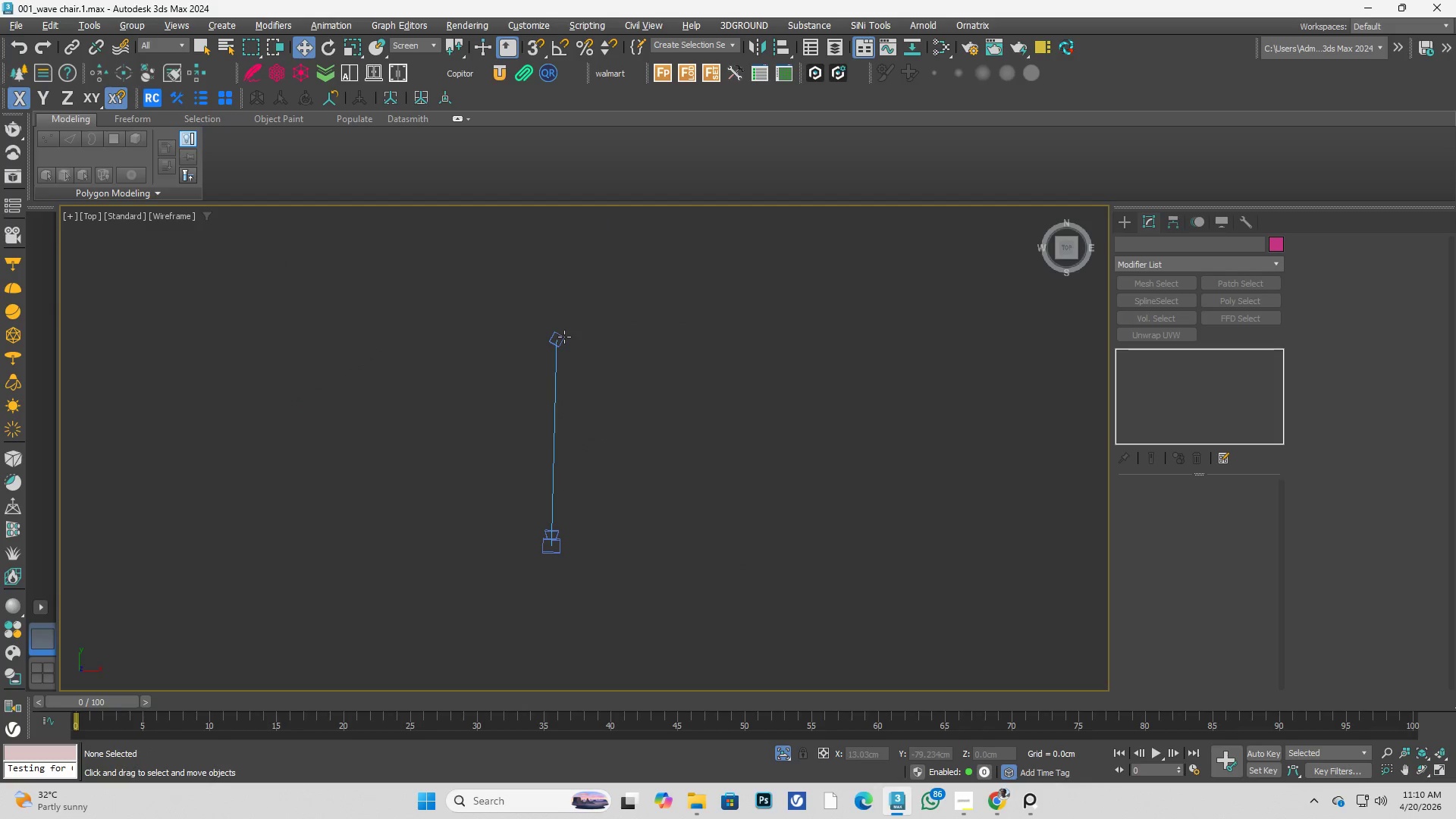 
left_click([563, 340])
 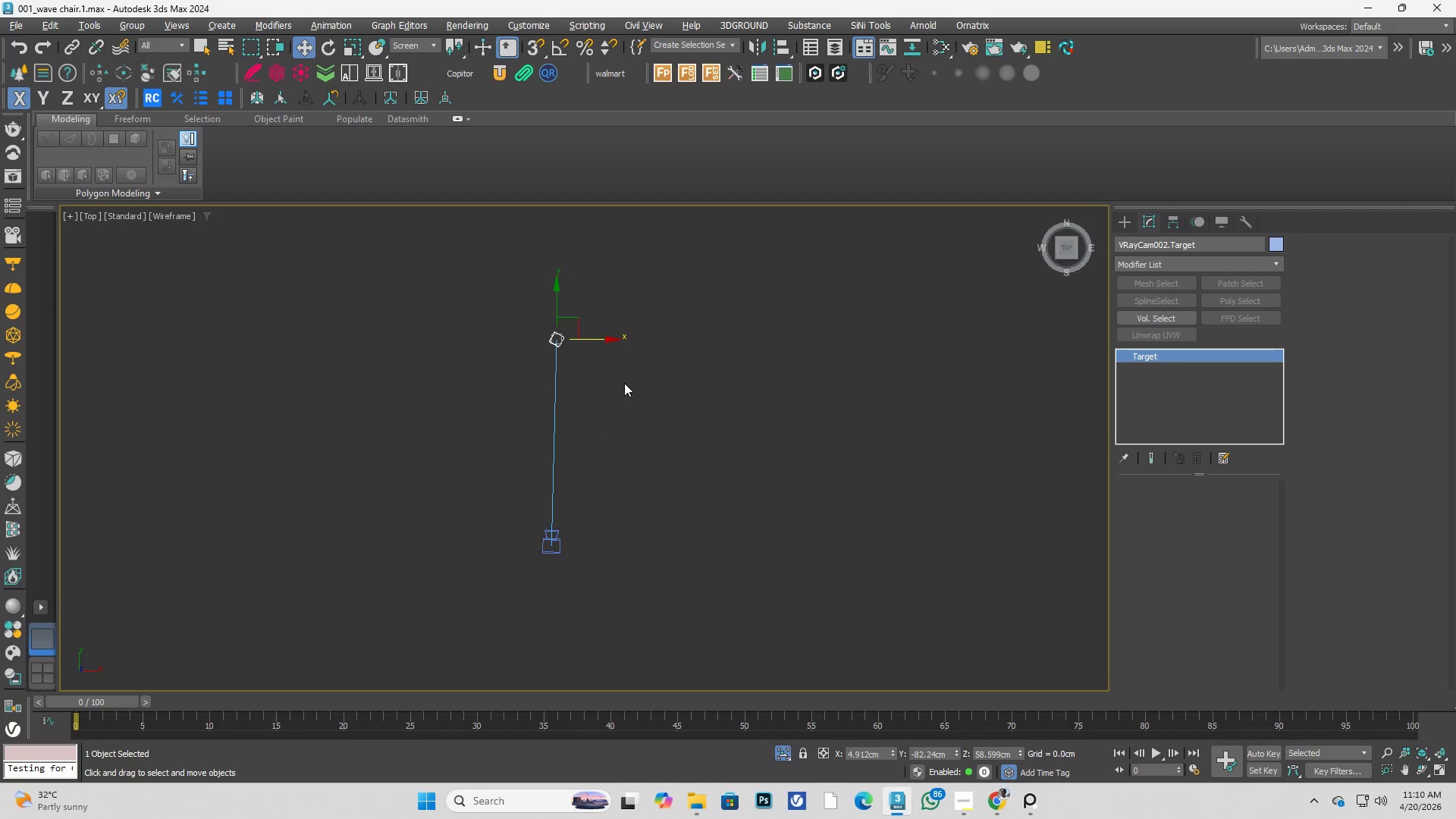 
key(Alt+AltLeft)
 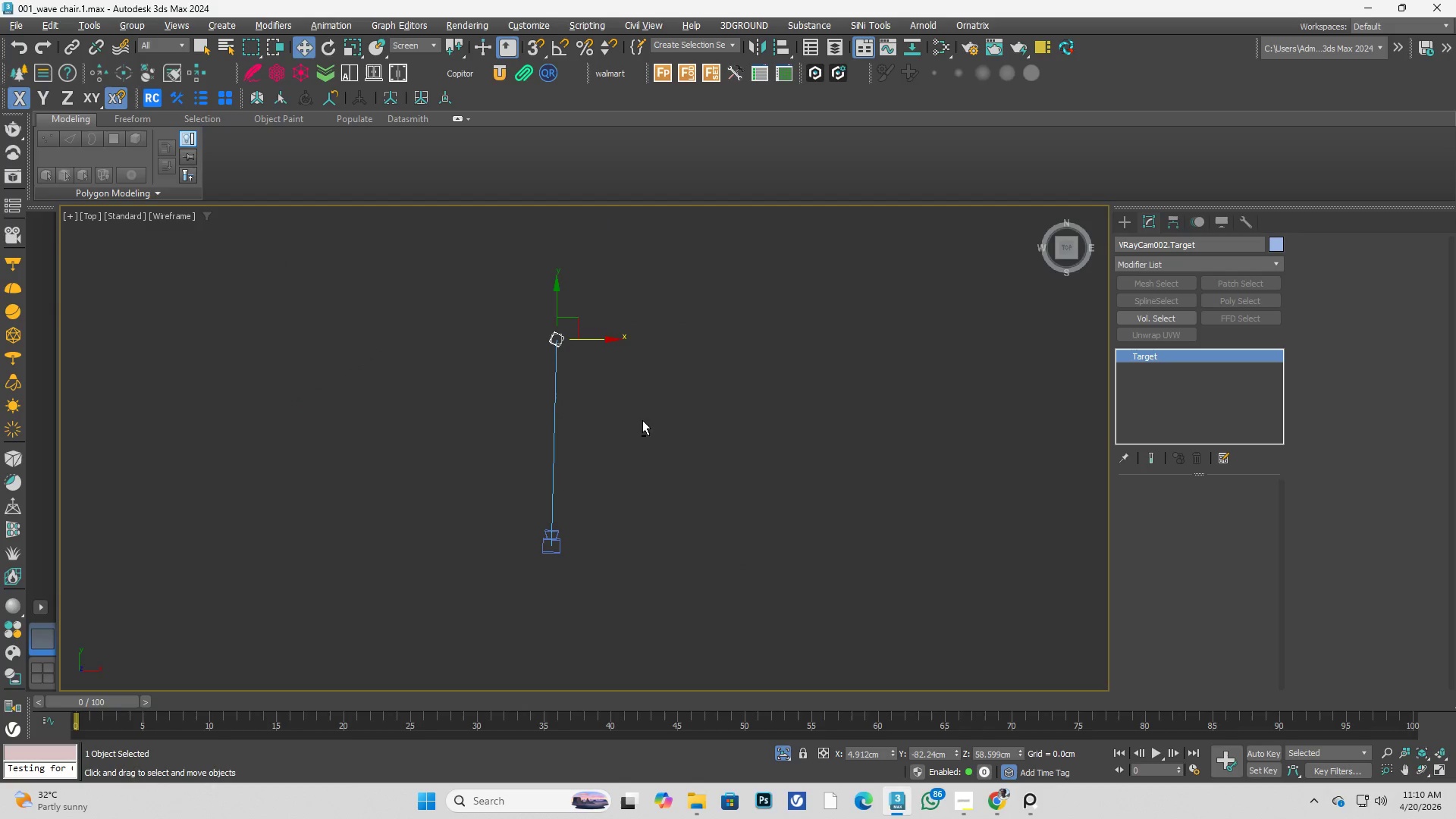 
key(Alt+A)
 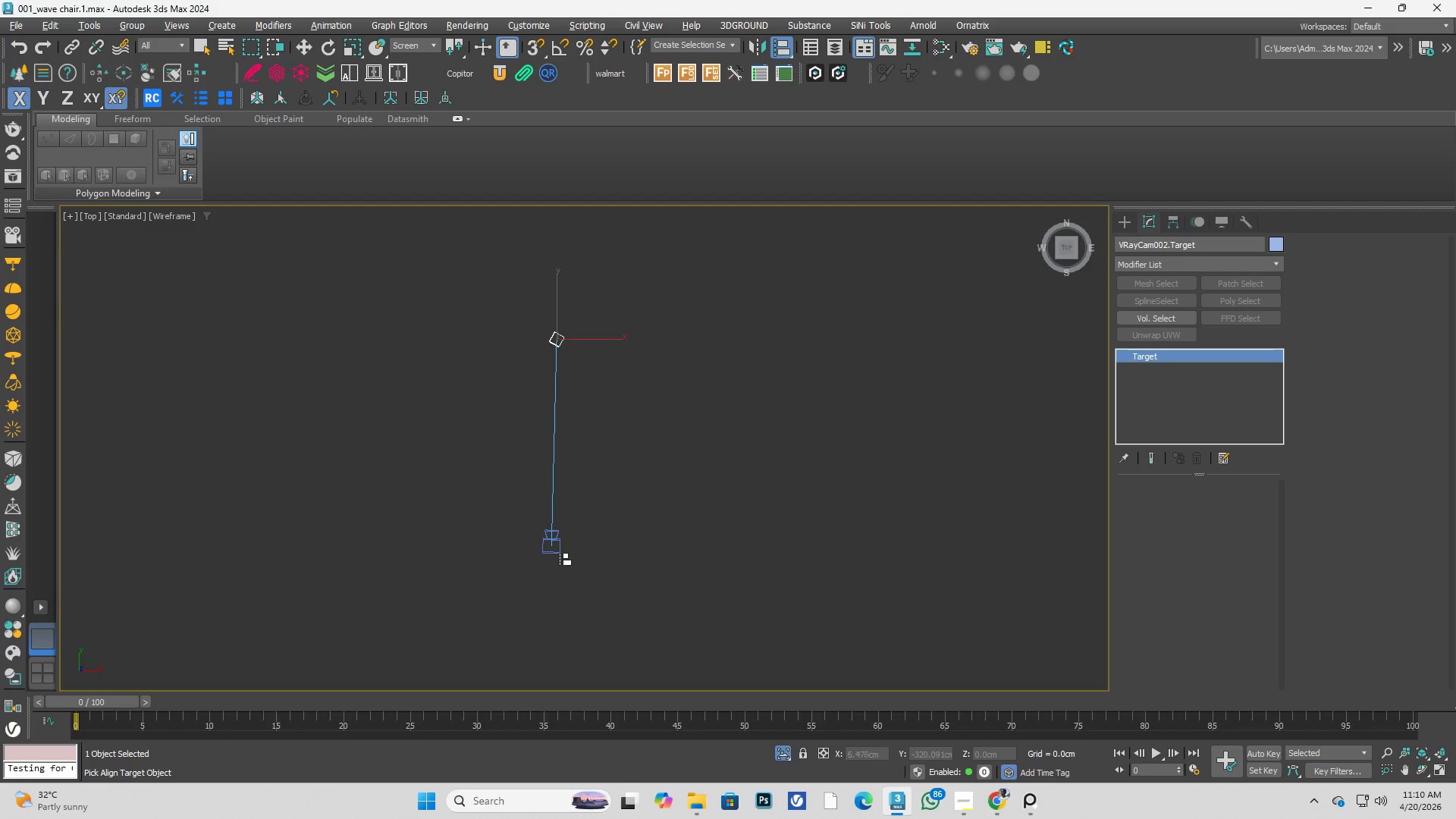 
left_click([561, 554])
 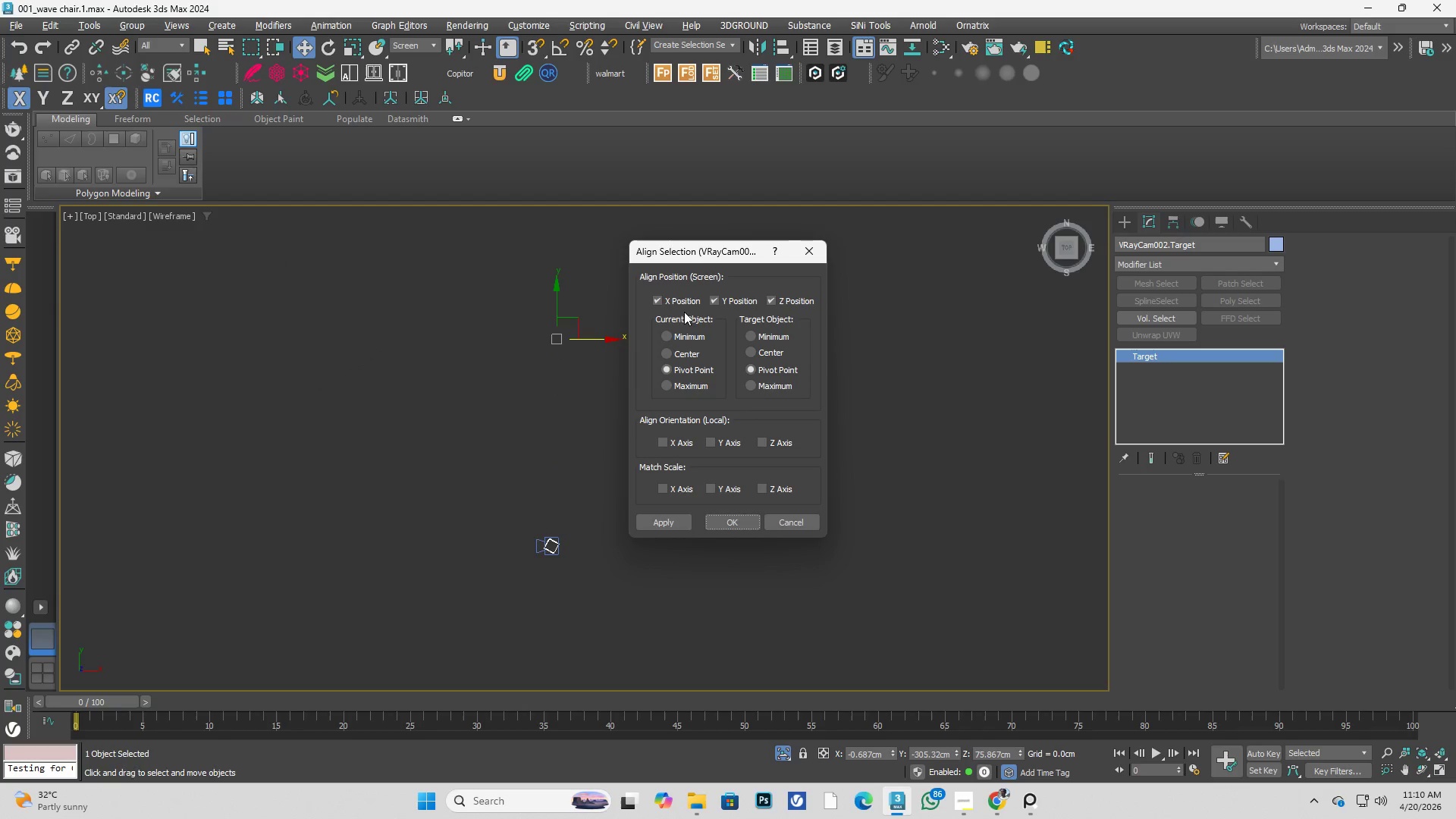 
left_click([682, 305])
 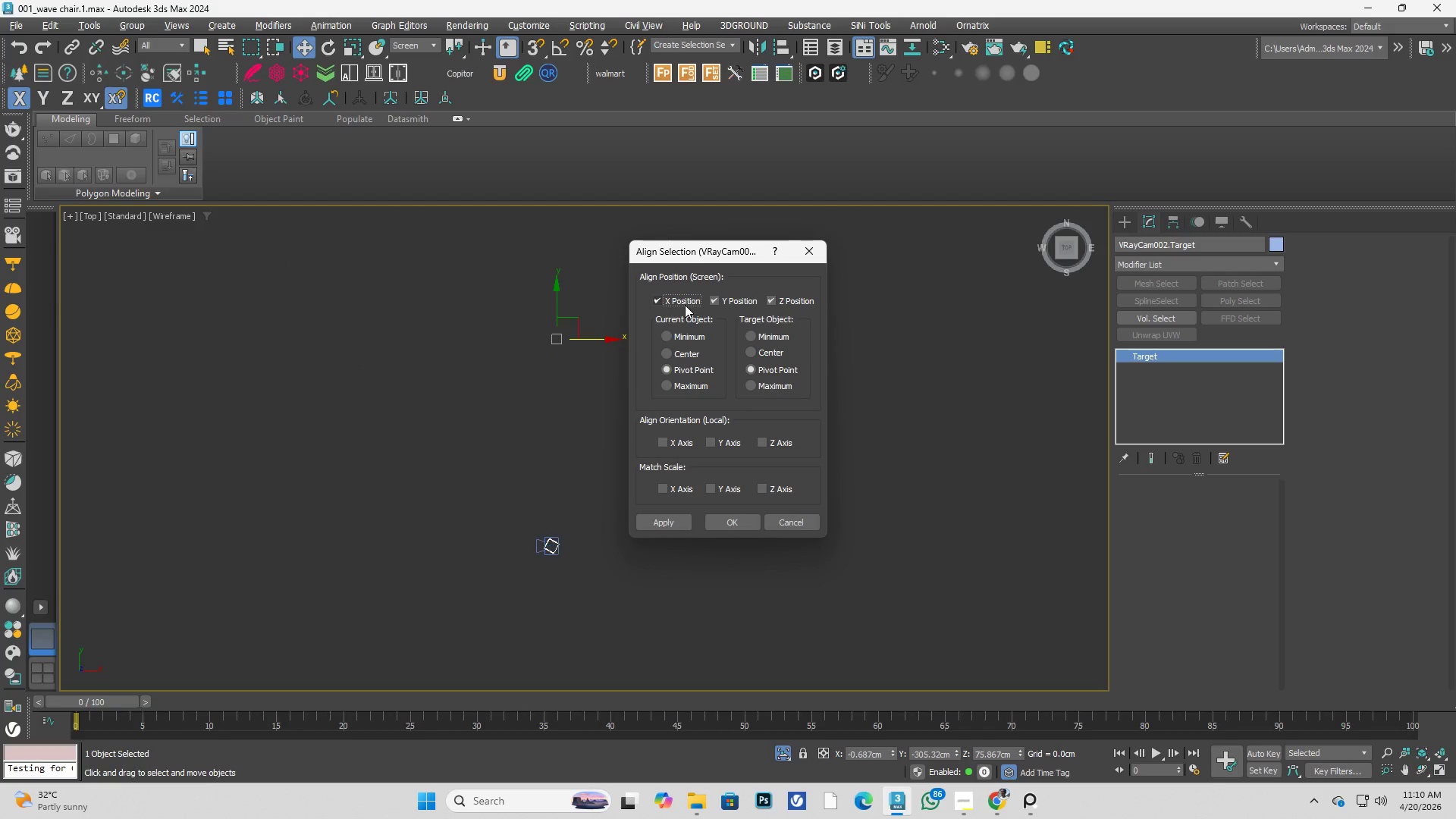 
double_click([727, 304])
 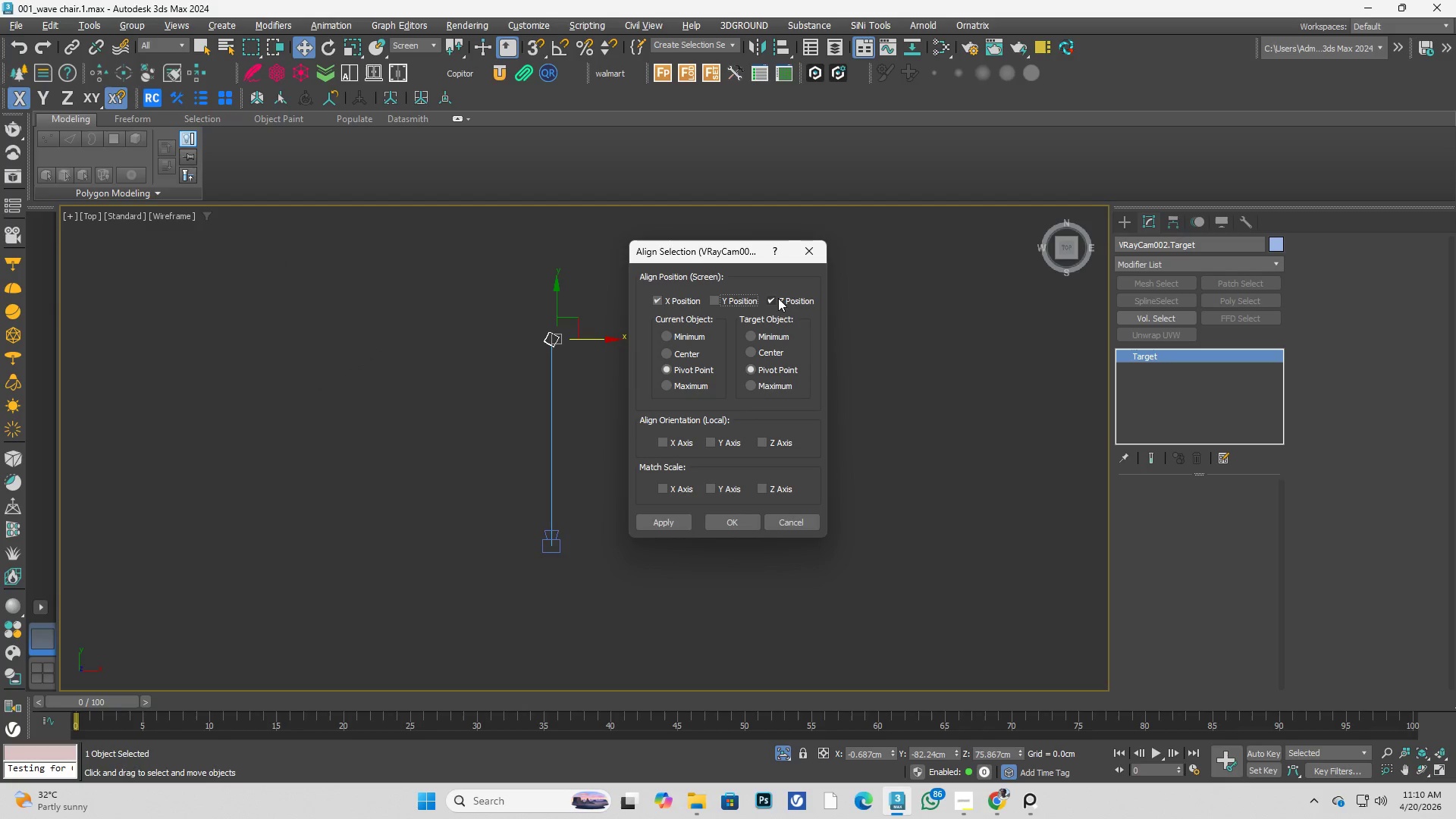 
triple_click([778, 298])
 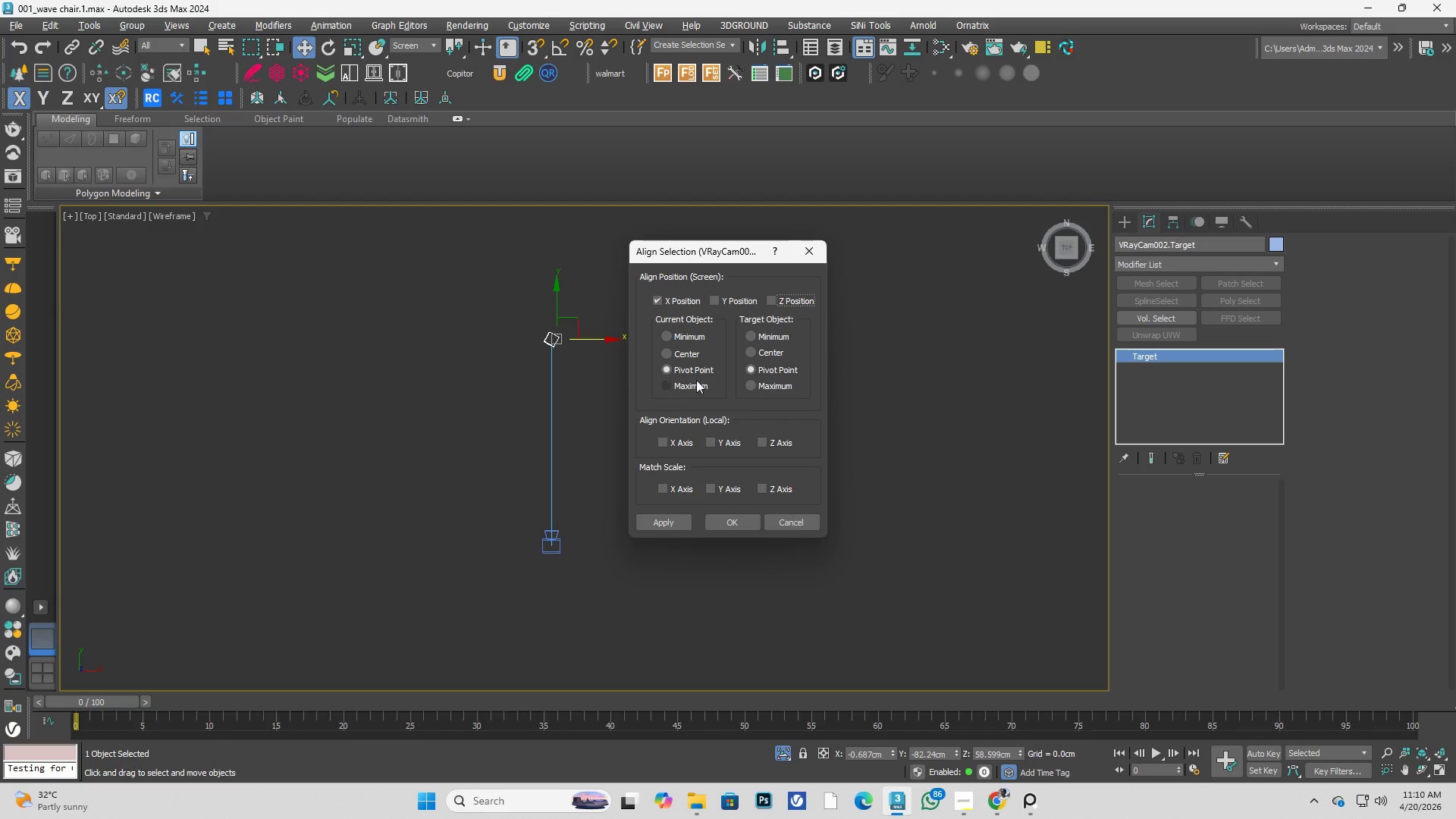 
double_click([758, 348])
 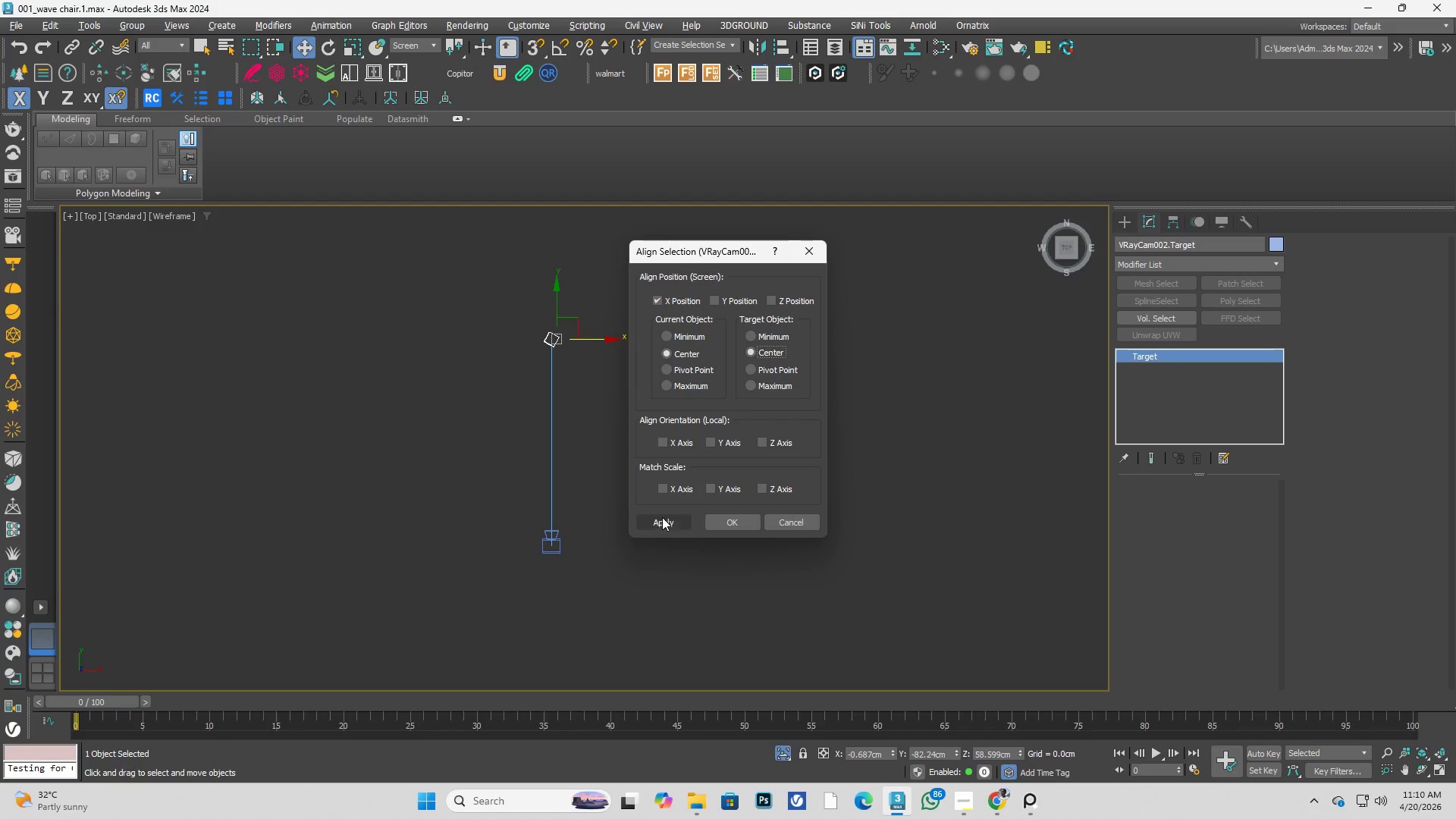 
left_click([661, 523])
 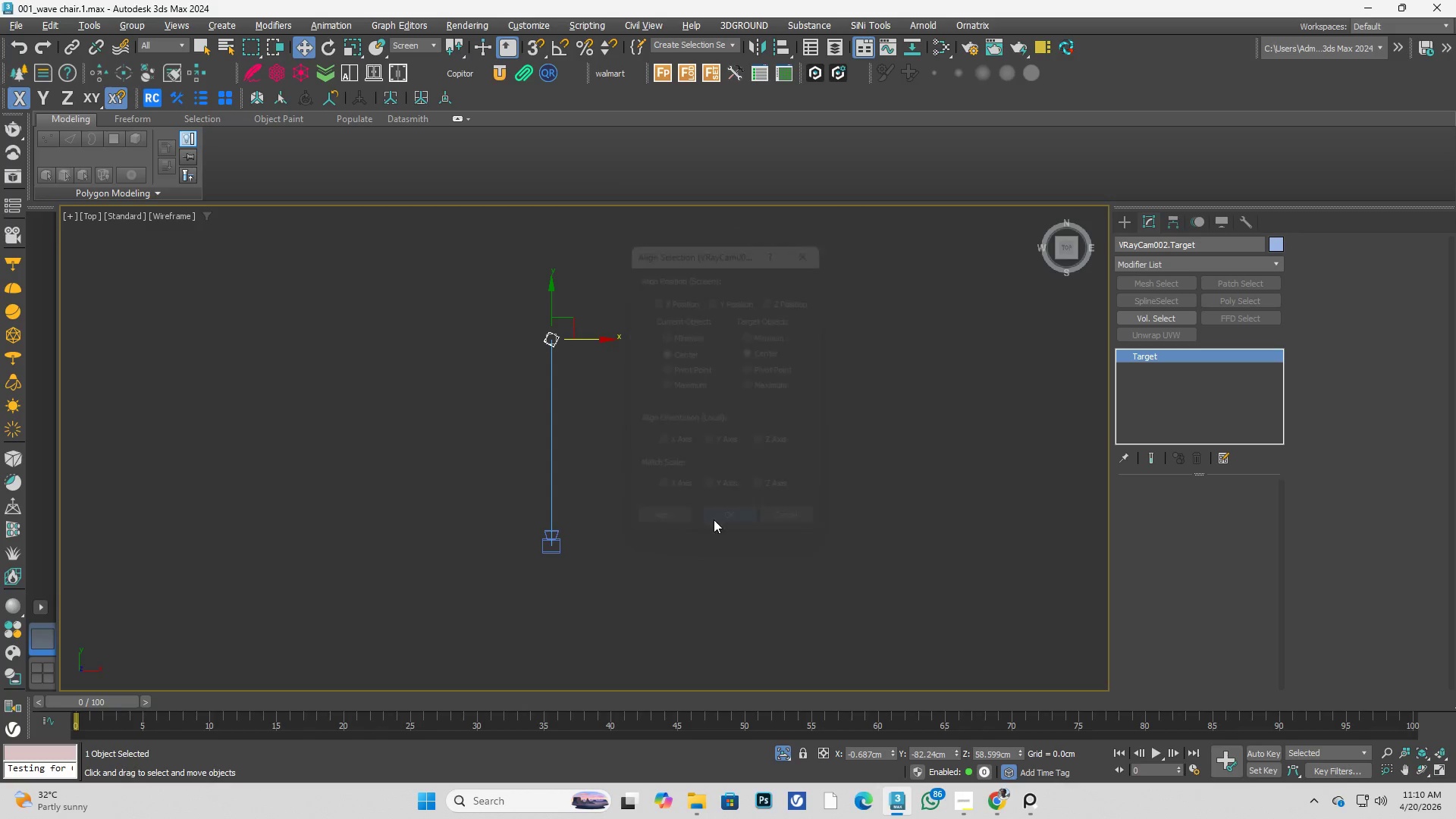 
double_click([689, 497])
 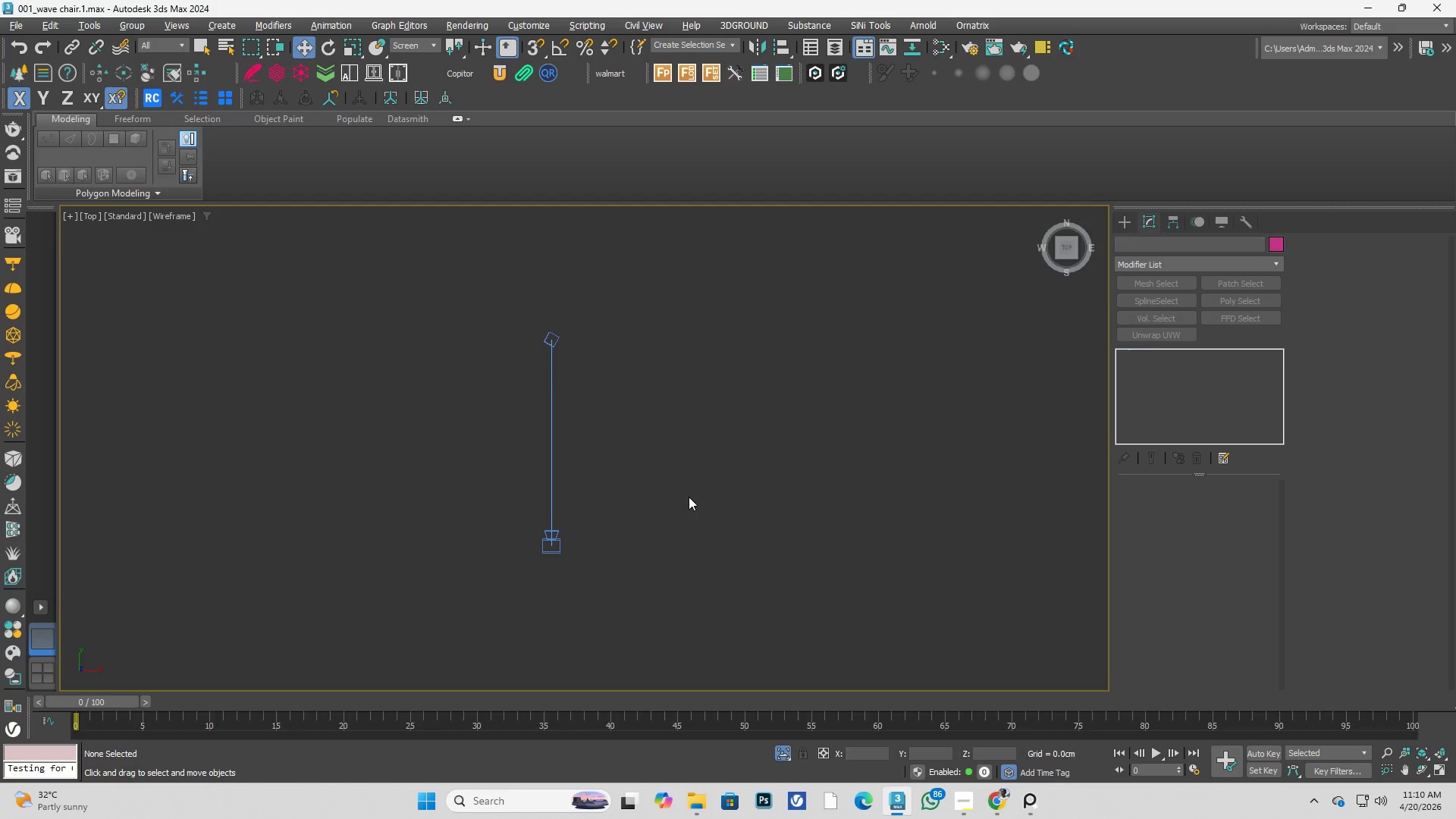 
key(Alt+AltLeft)
 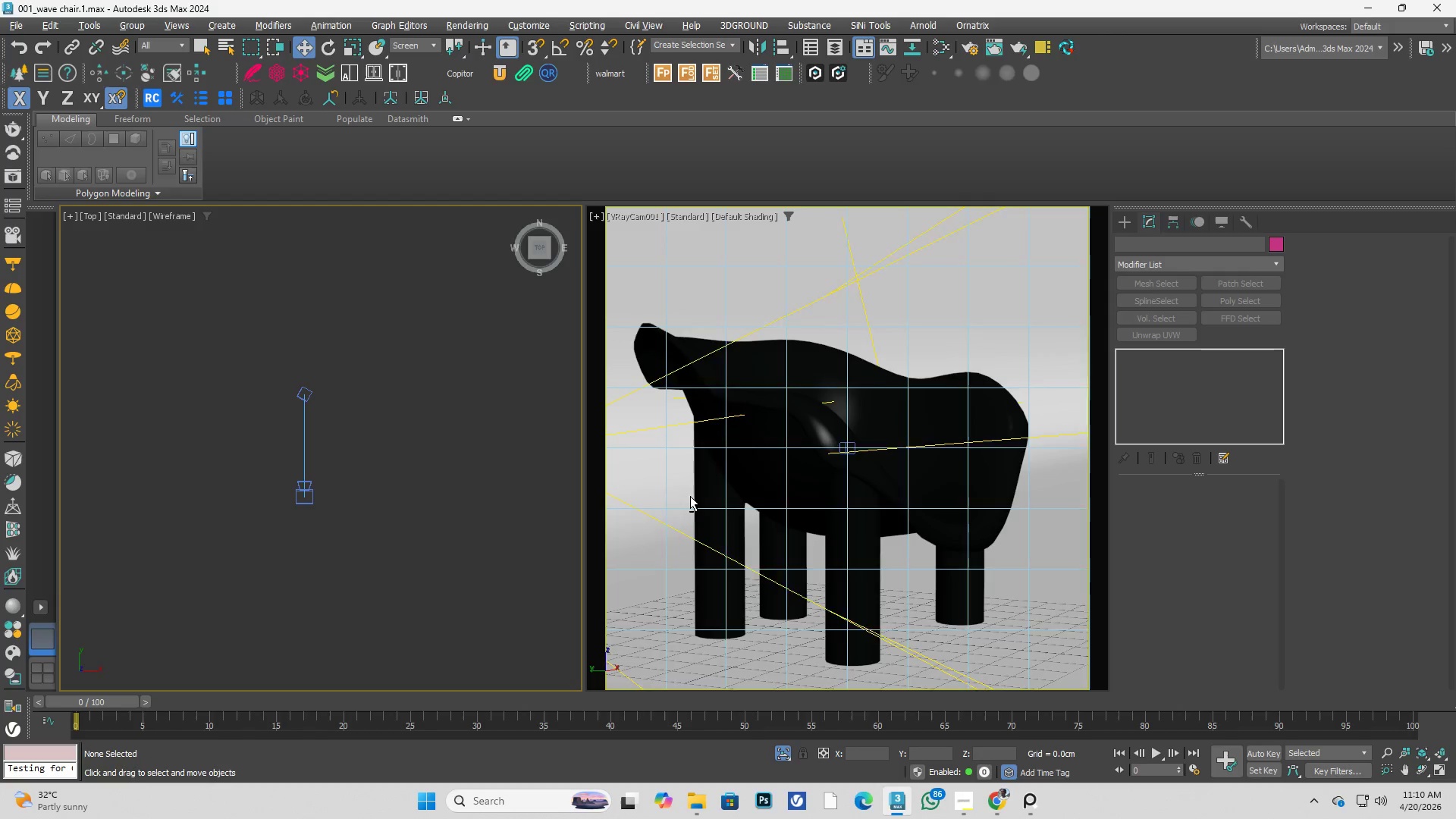 
key(Alt+W)
 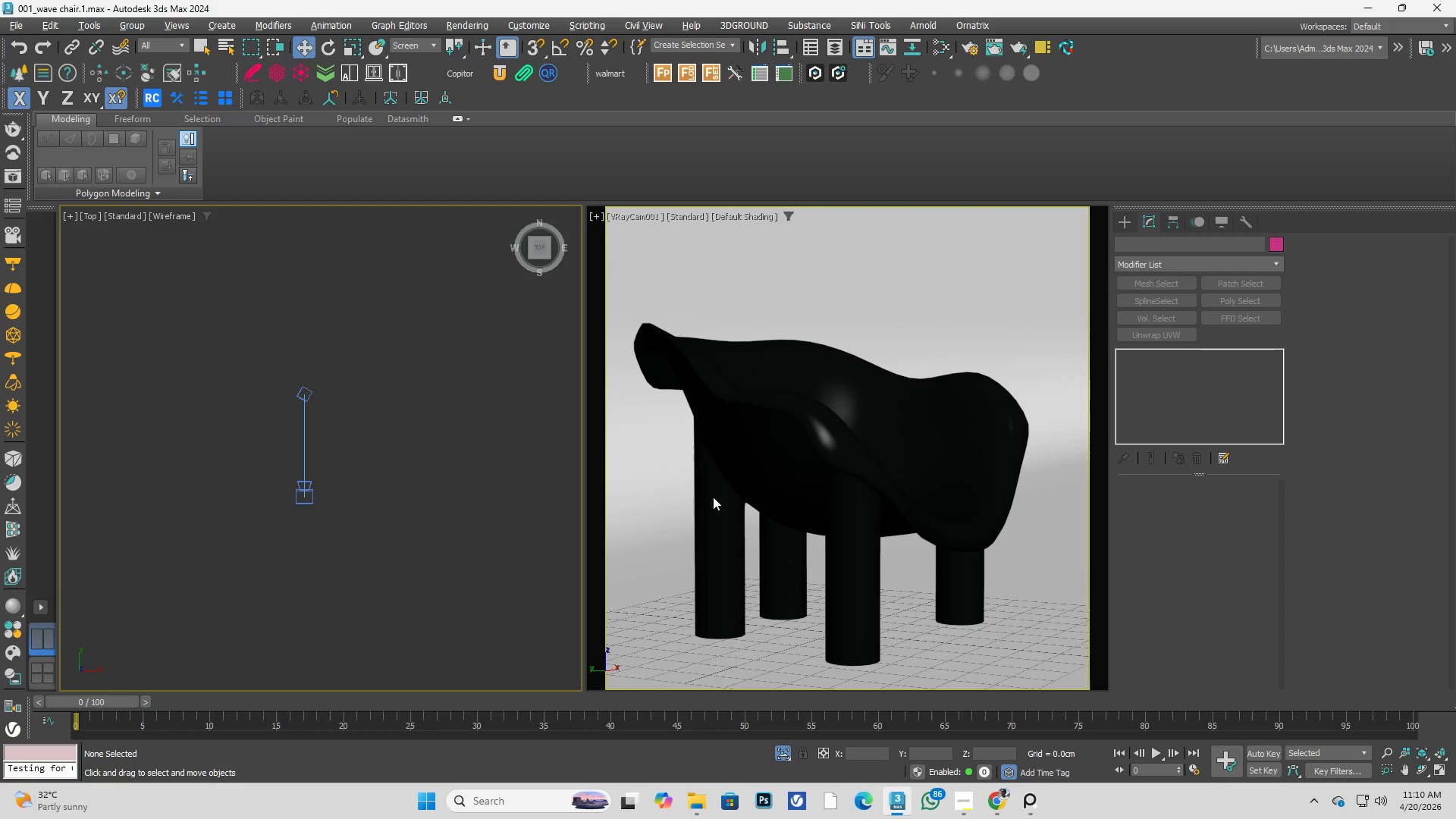 
key(Alt+AltLeft)
 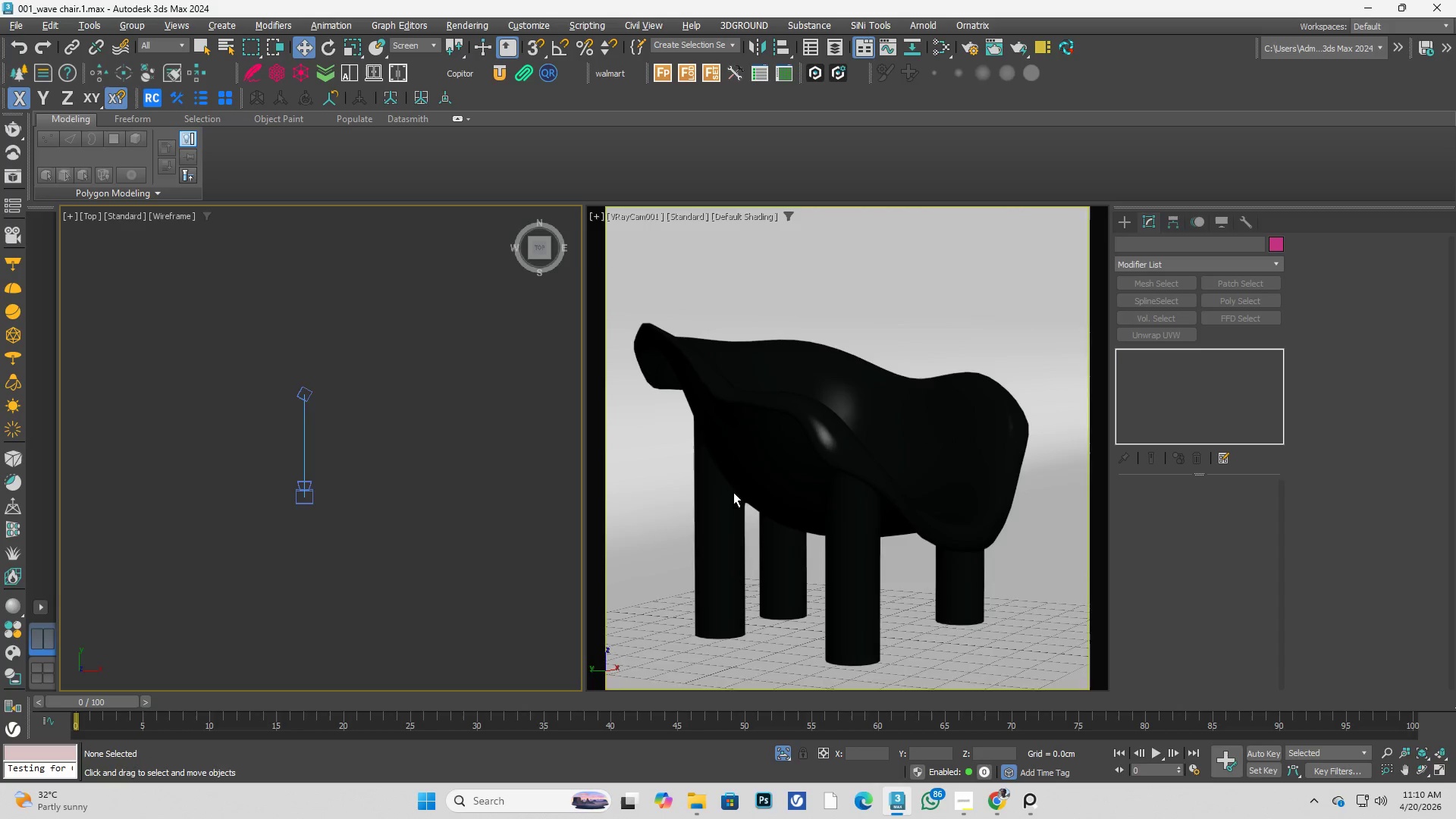 
key(Alt+W)
 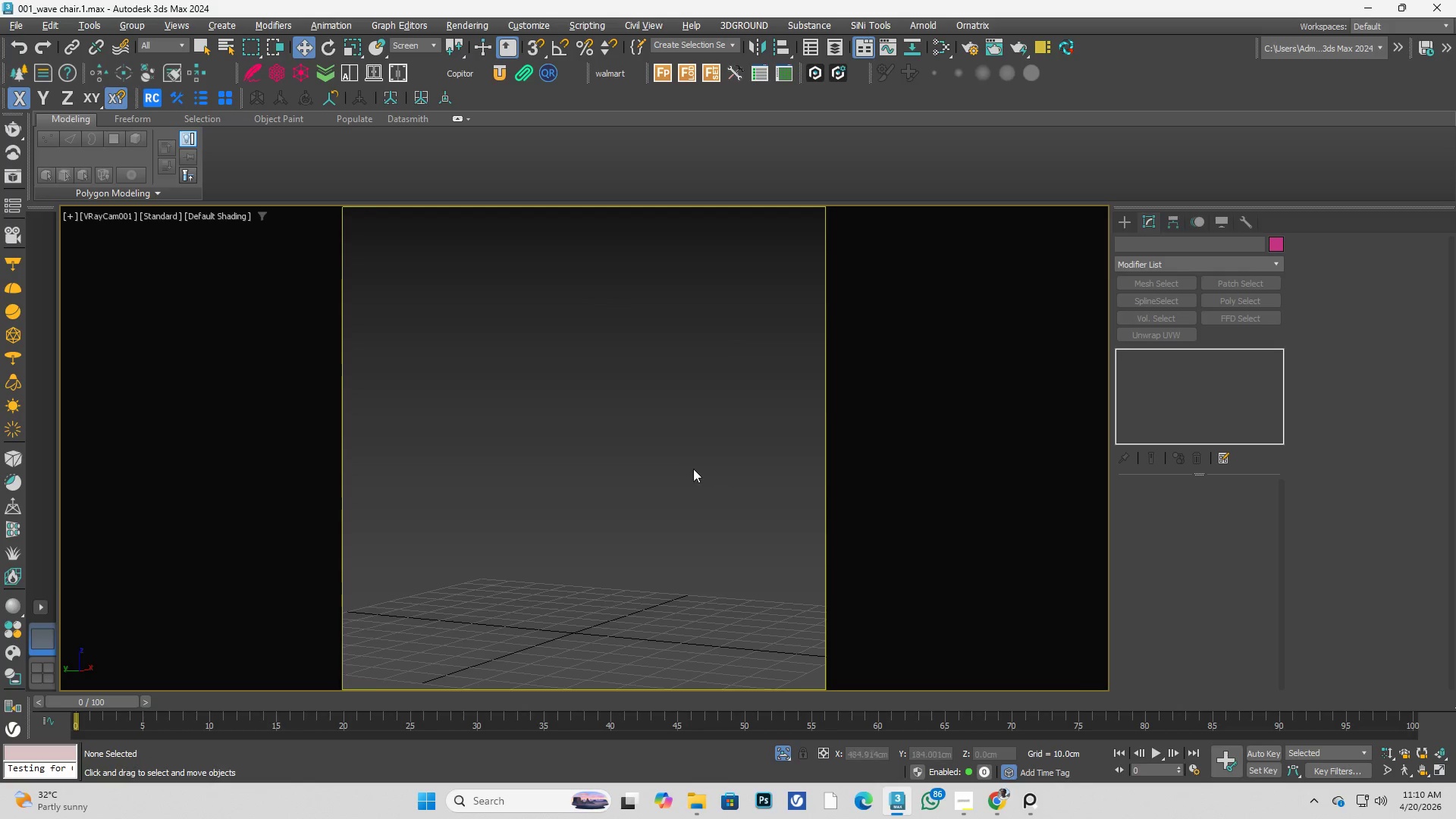 
key(Alt+W)
 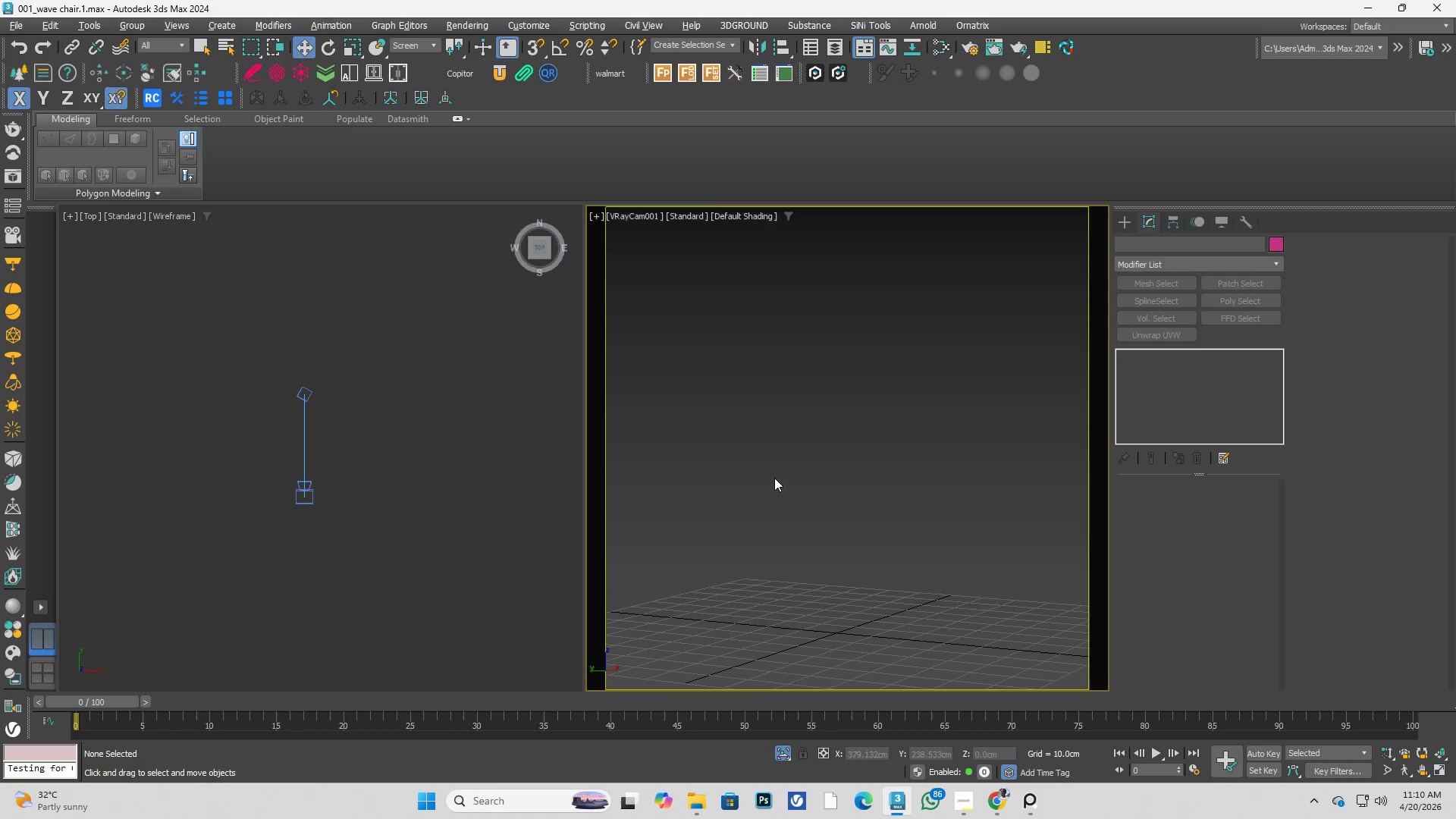 
left_click([750, 470])
 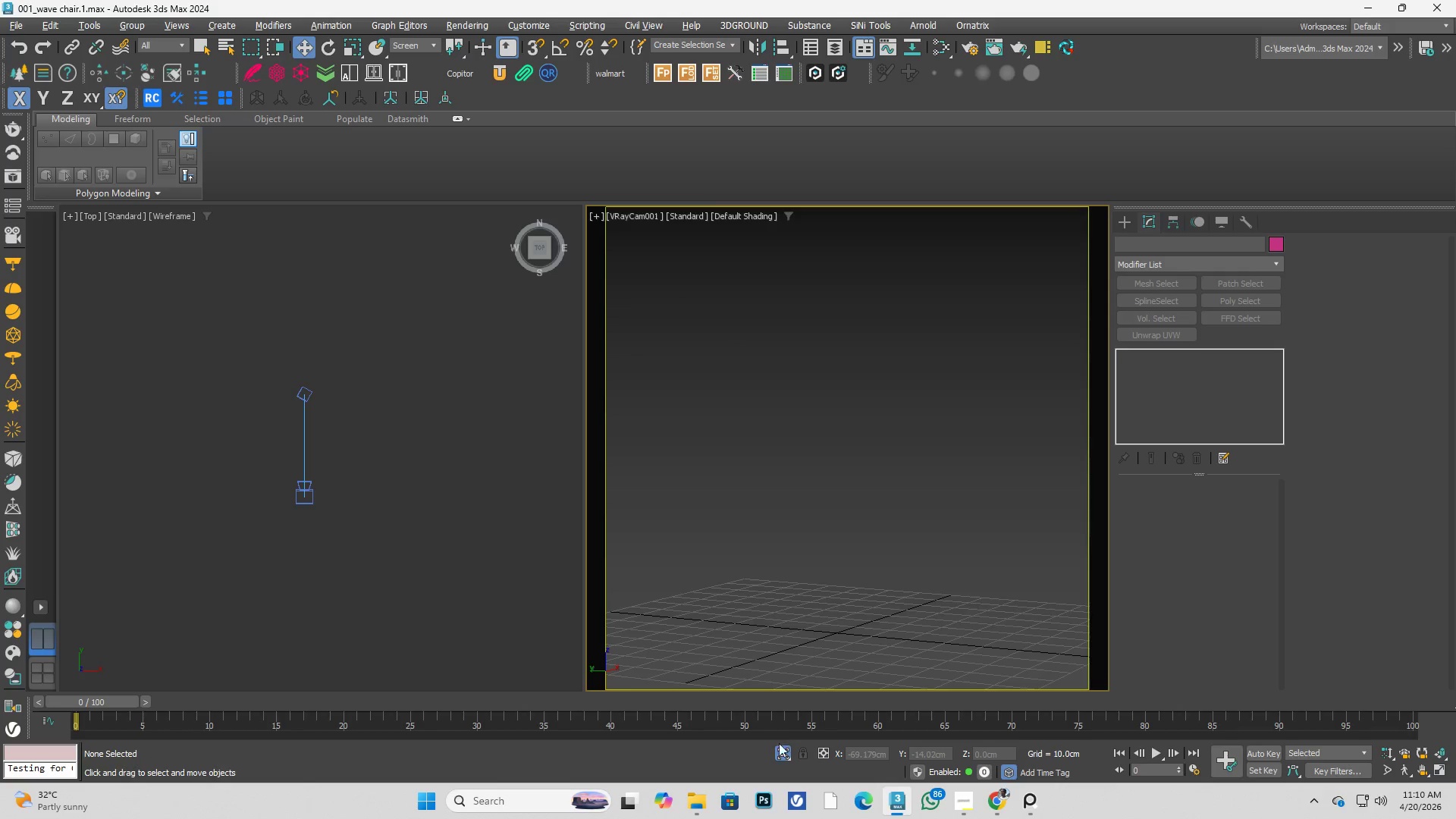 
left_click([783, 752])
 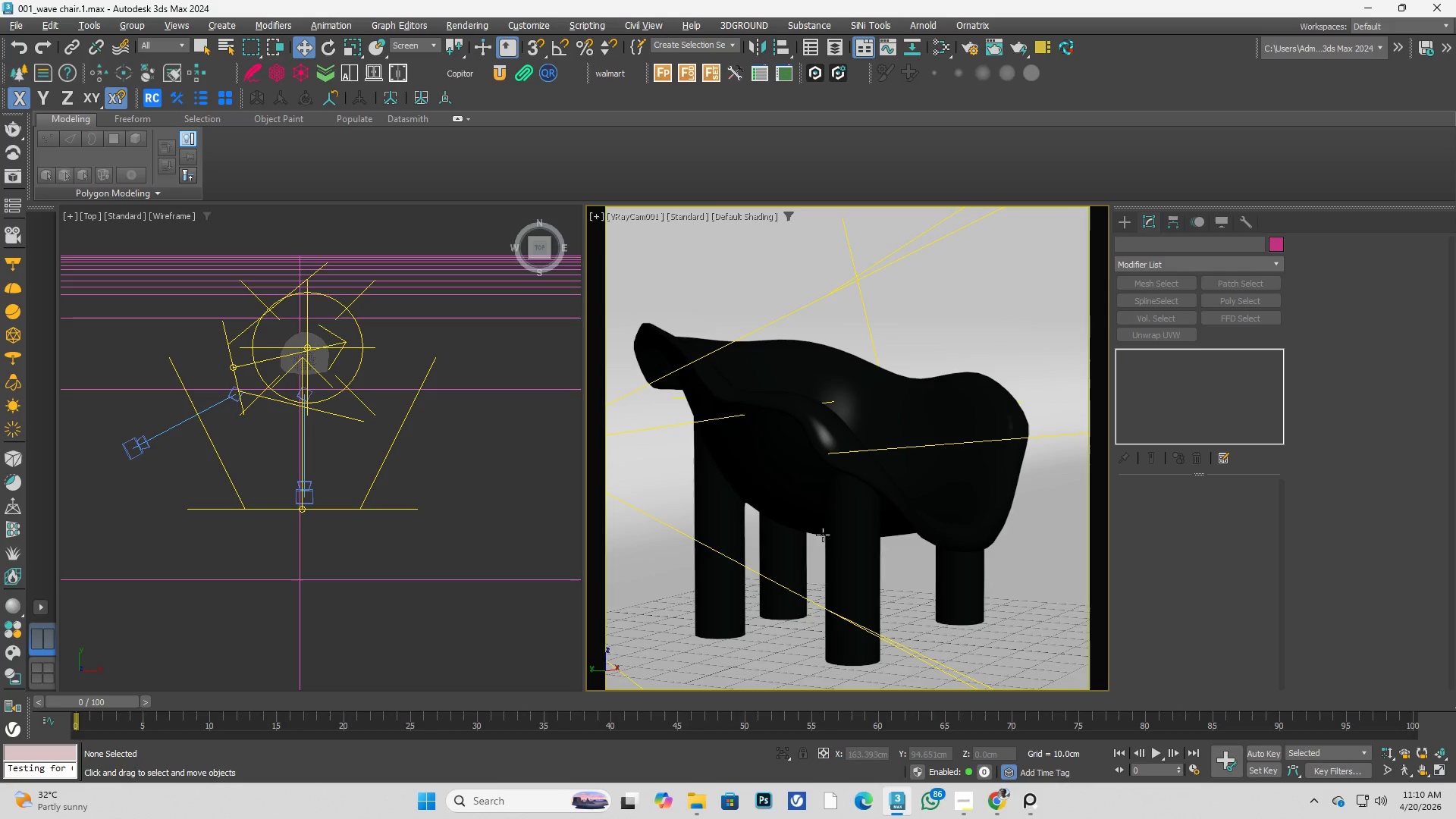 
left_click([833, 488])
 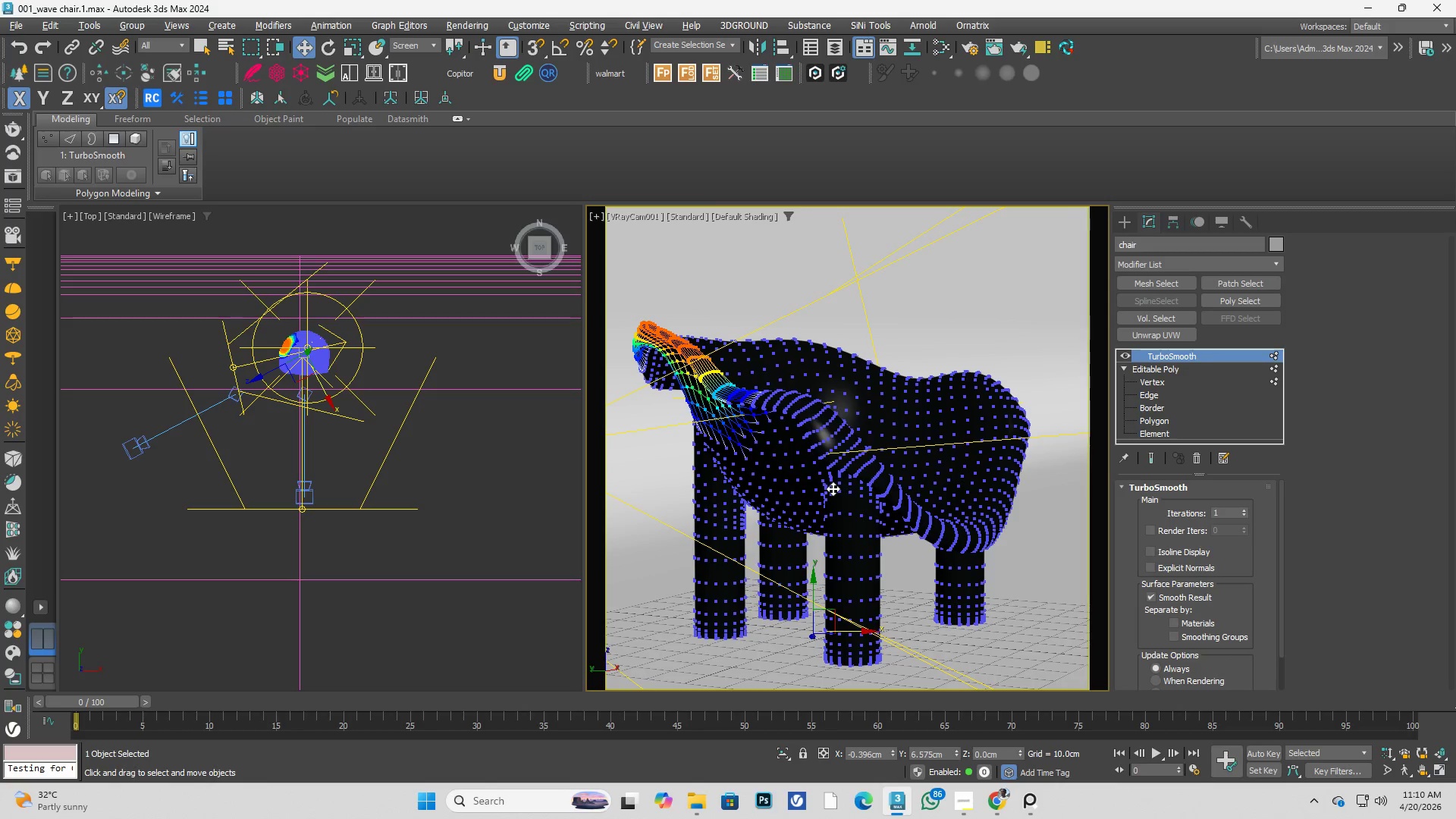 
key(C)
 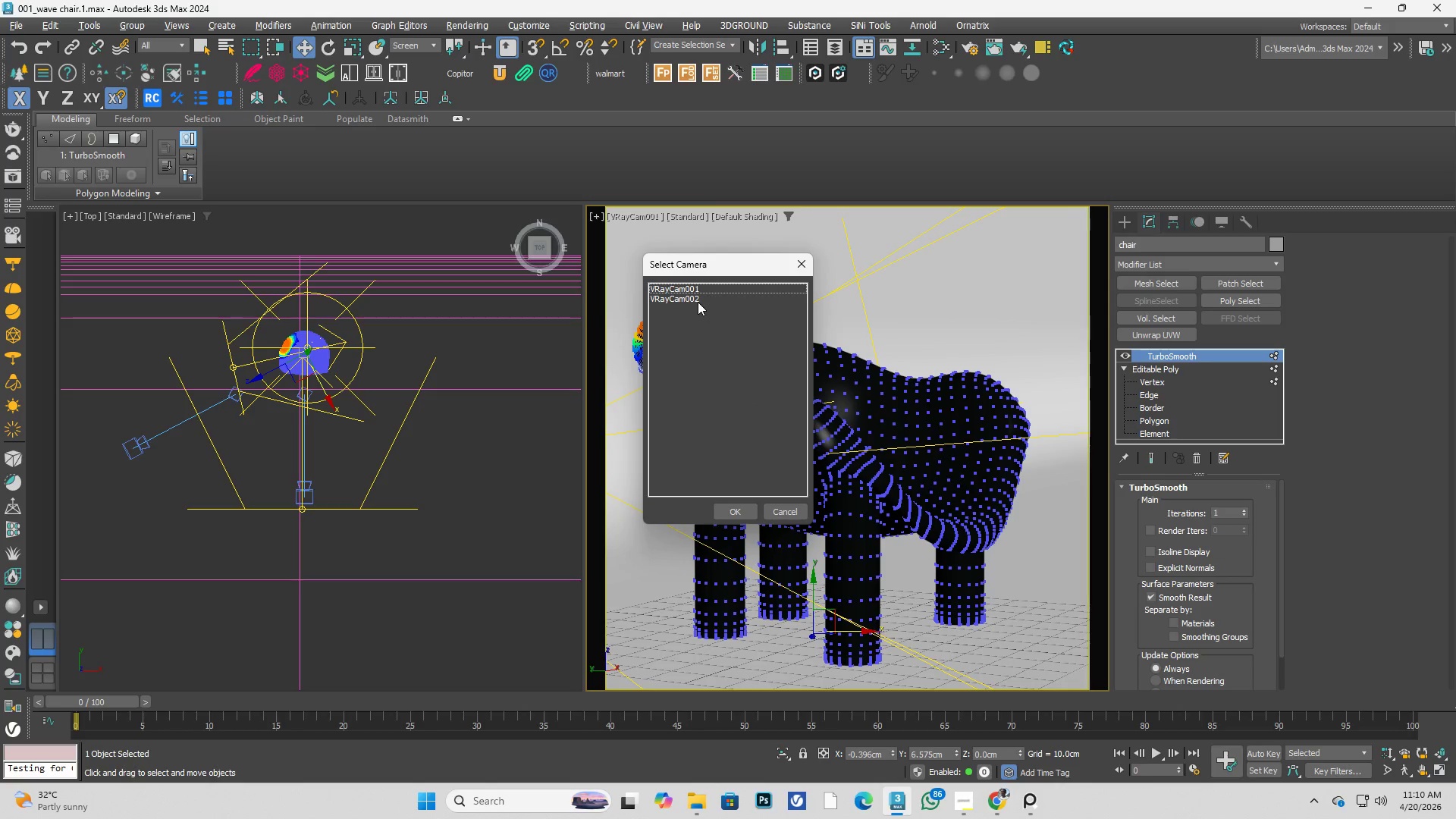 
double_click([695, 300])
 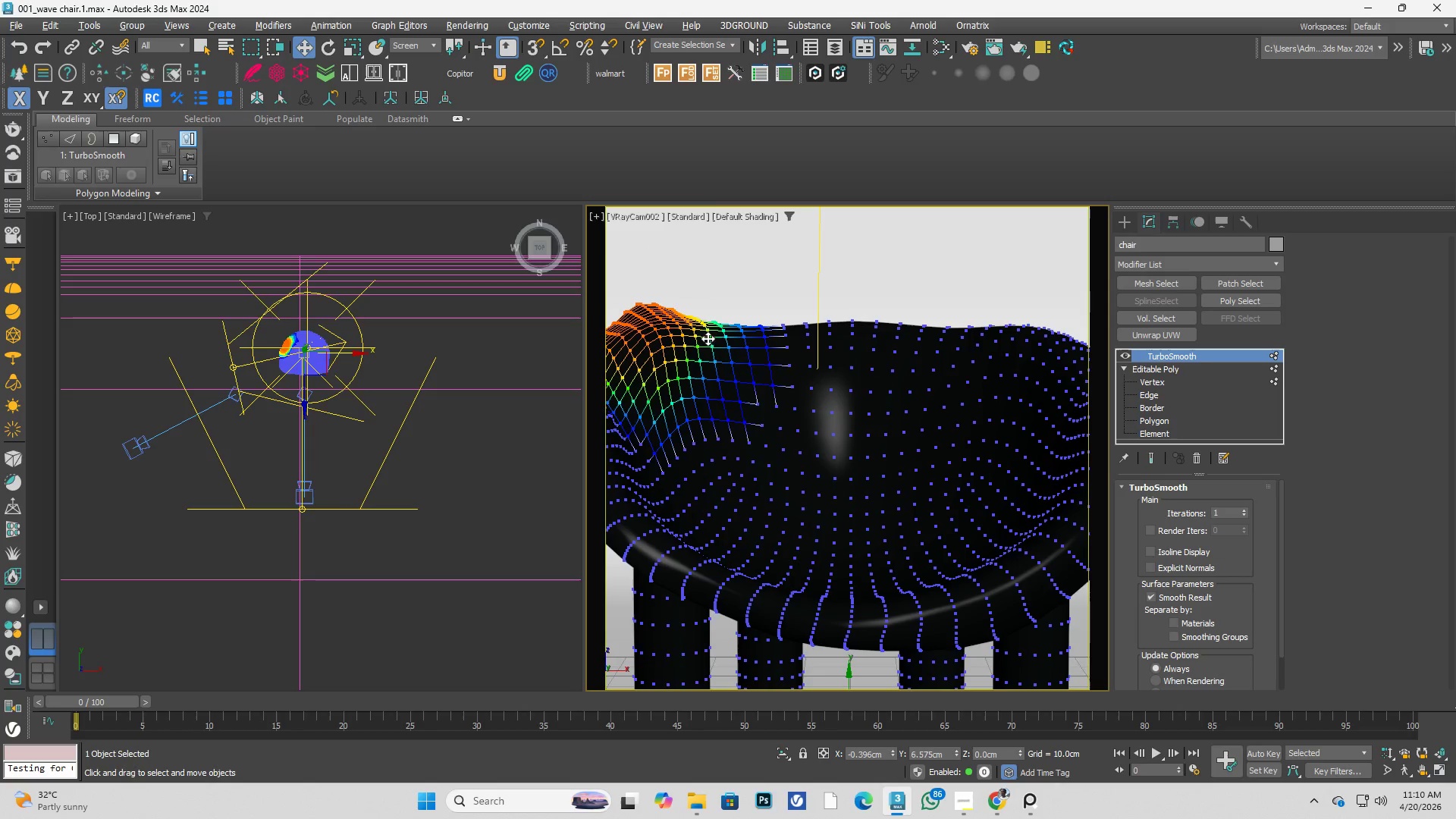 
key(Alt+AltLeft)
 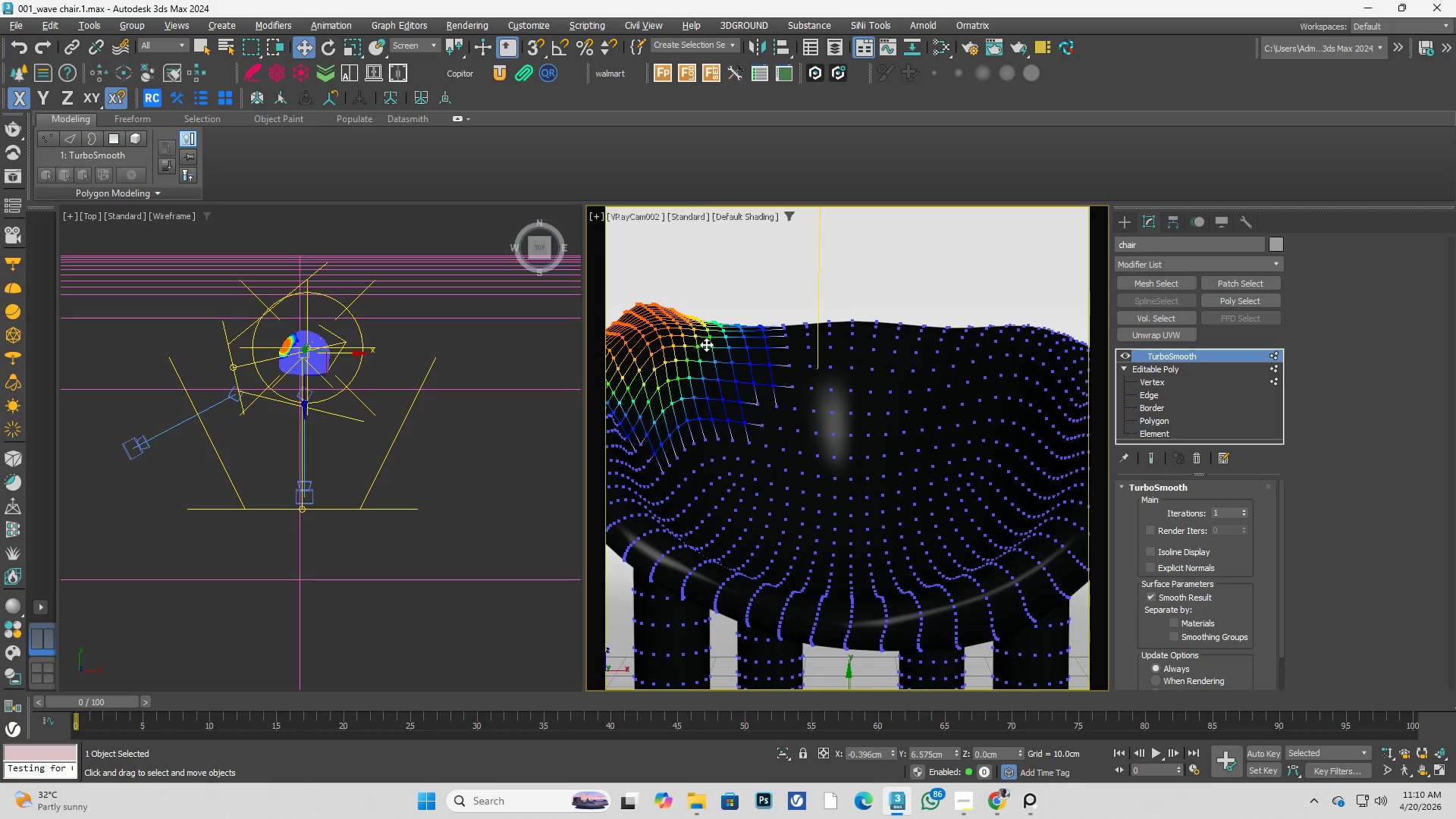 
key(Alt+W)
 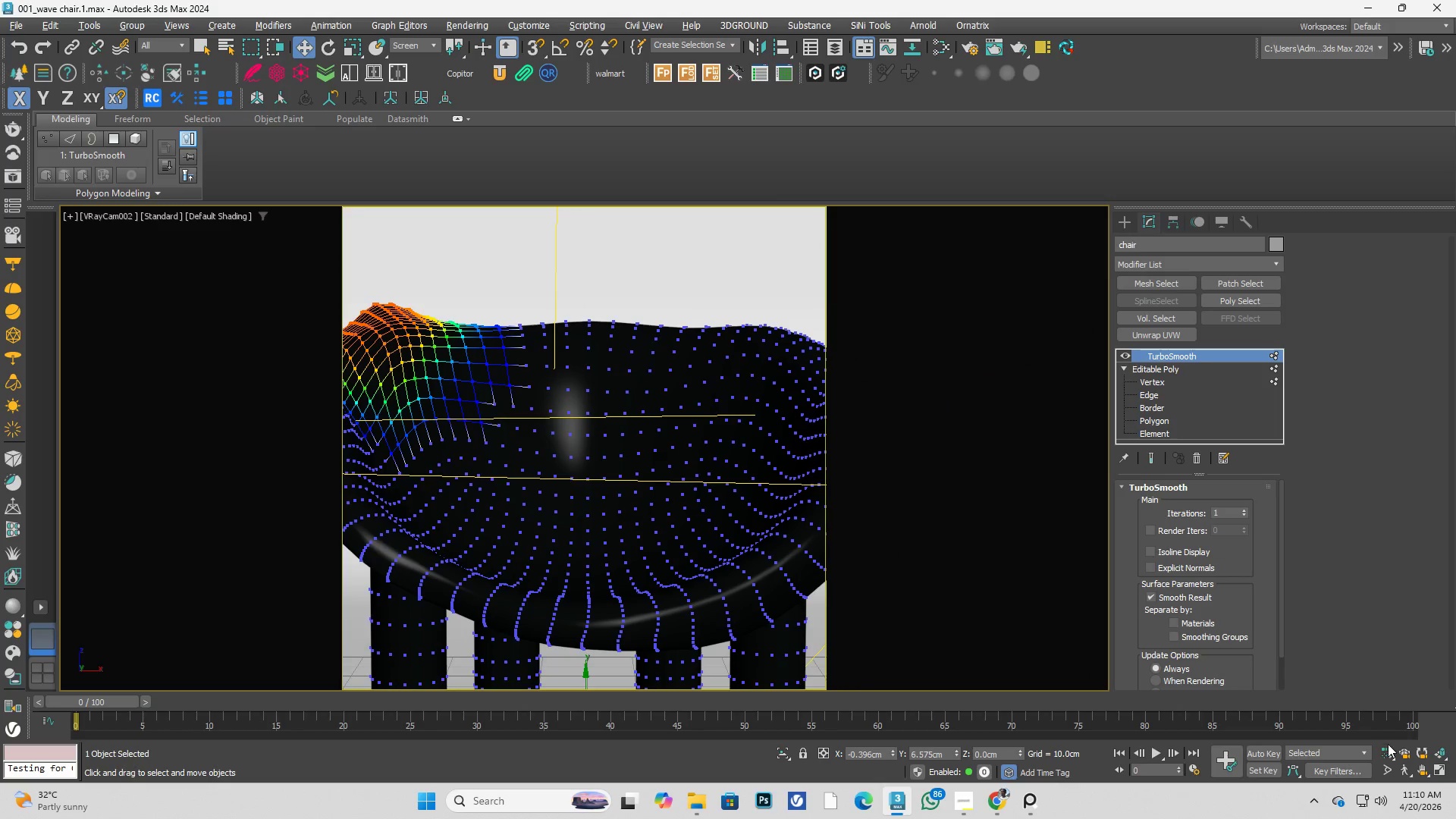 
left_click([1390, 754])
 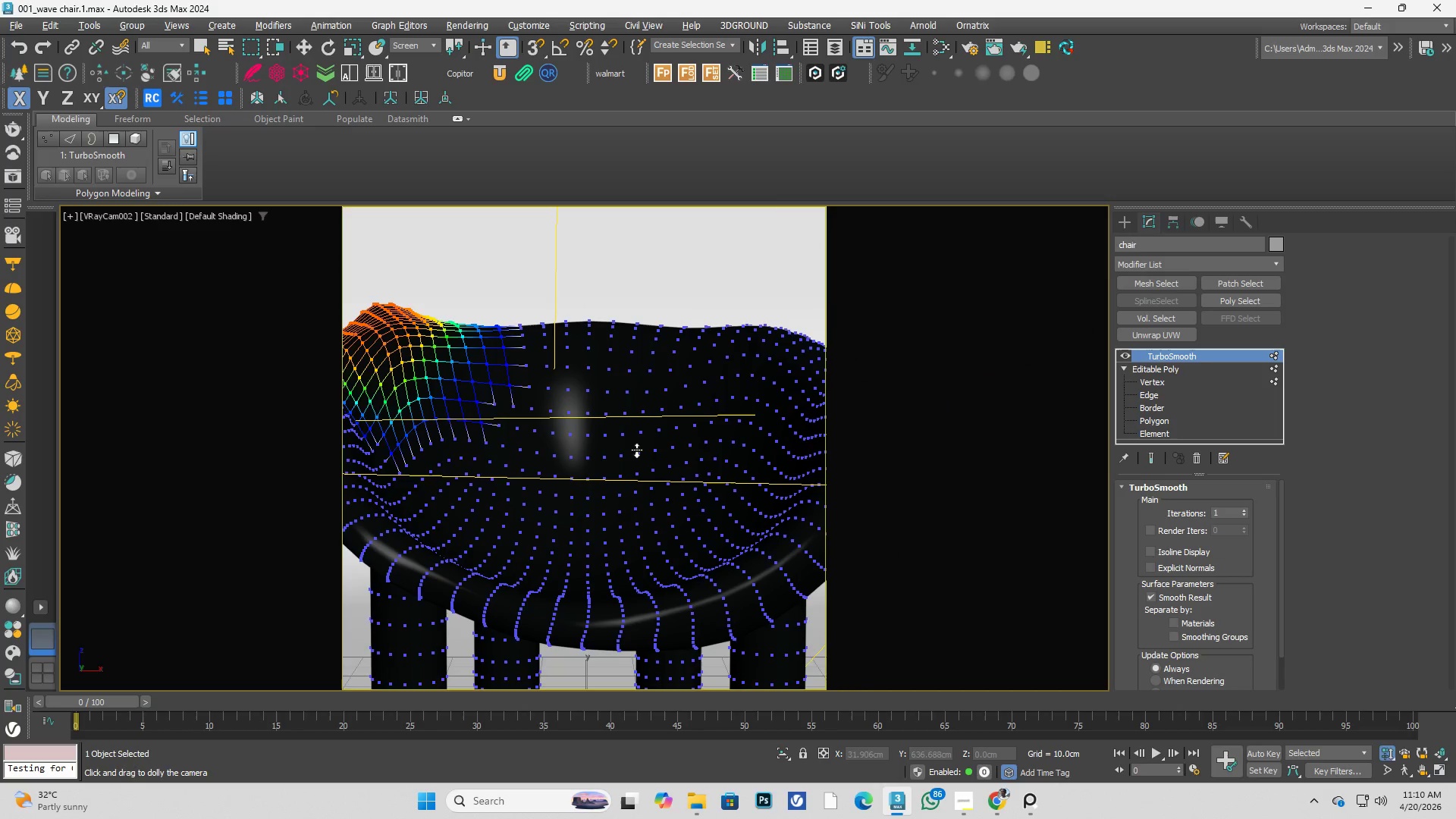 
left_click_drag(start_coordinate=[627, 436], to_coordinate=[643, 482])
 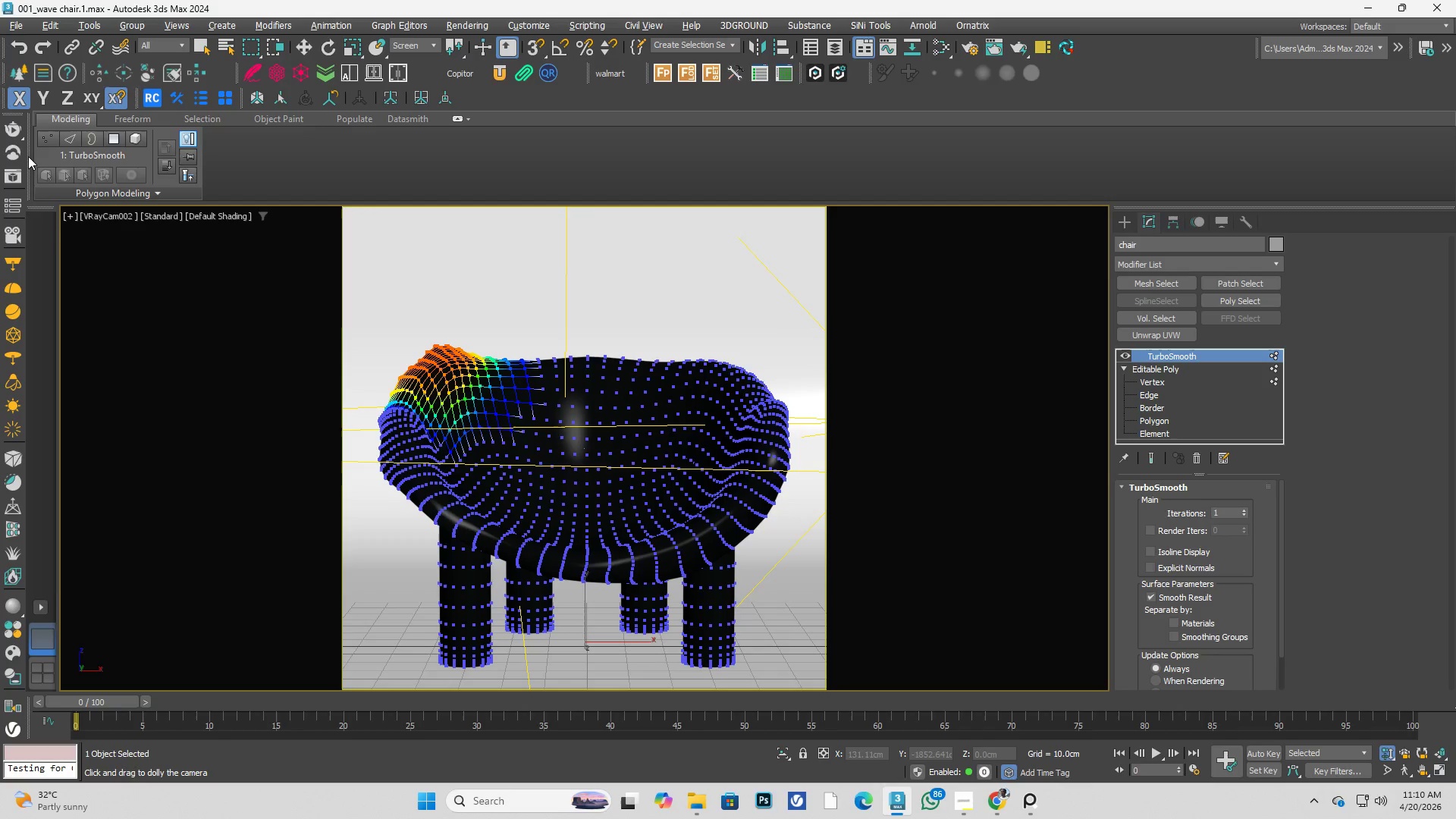 
left_click([16, 127])
 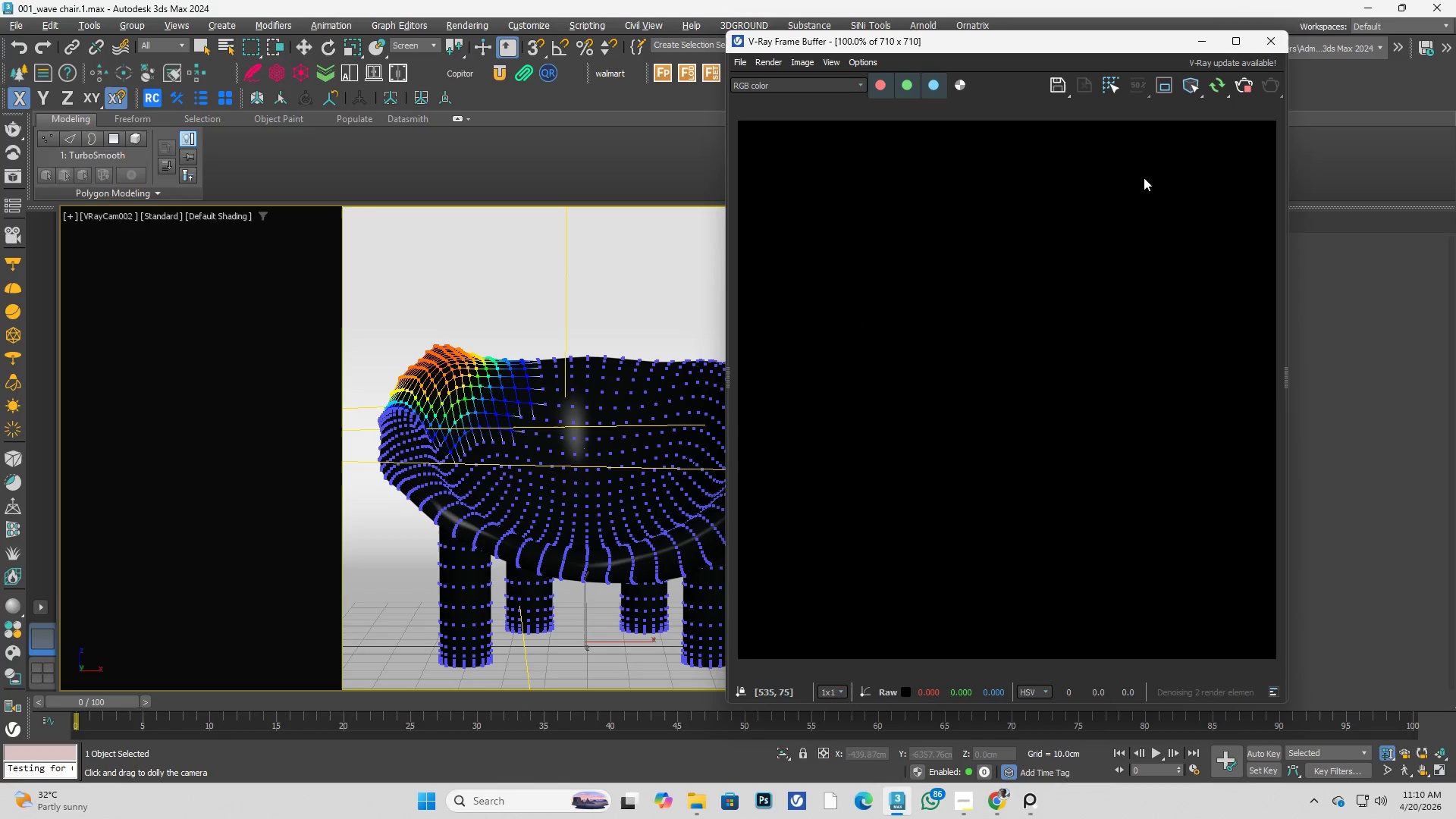 
left_click([563, 413])
 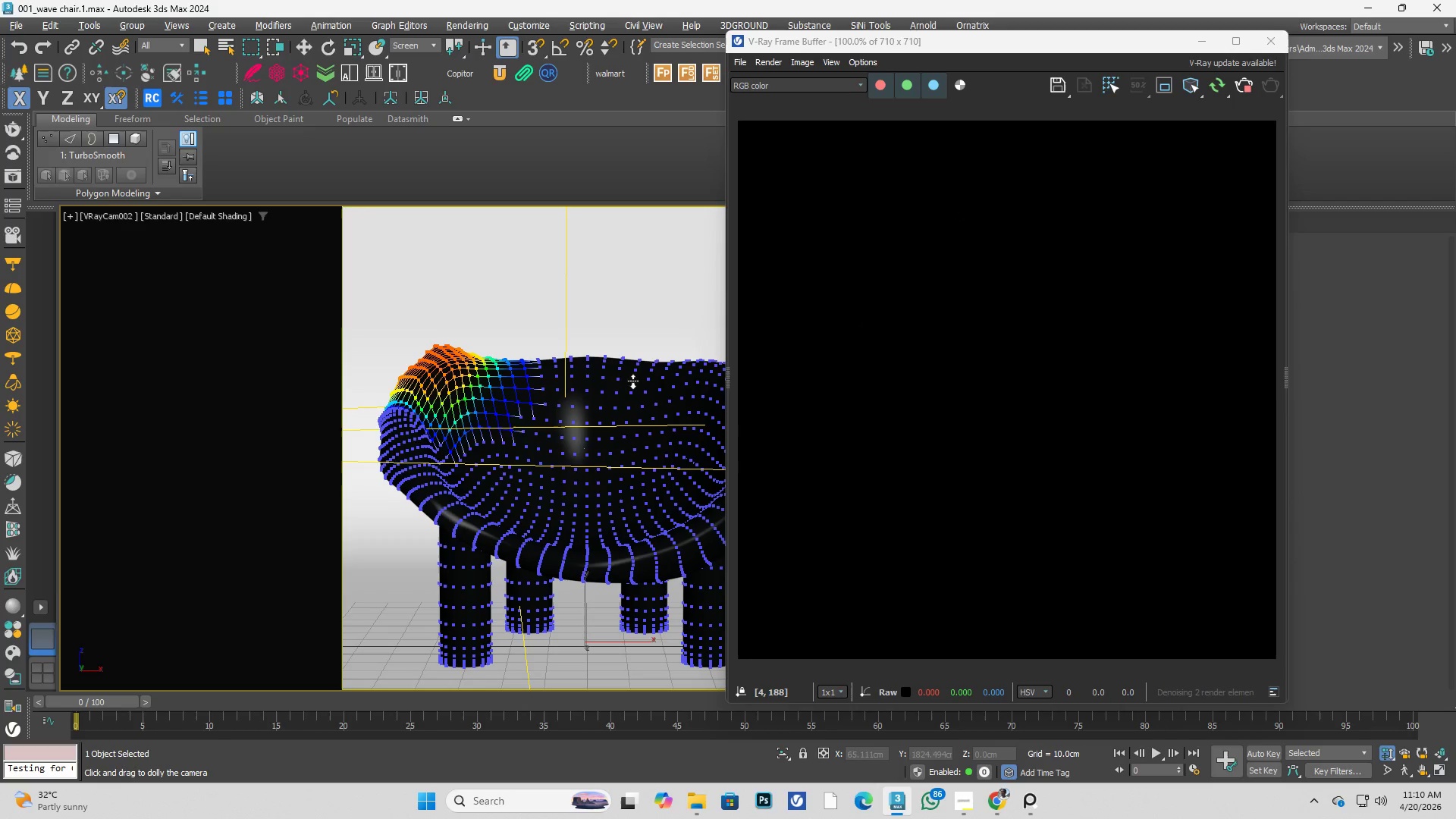 
right_click([625, 381])
 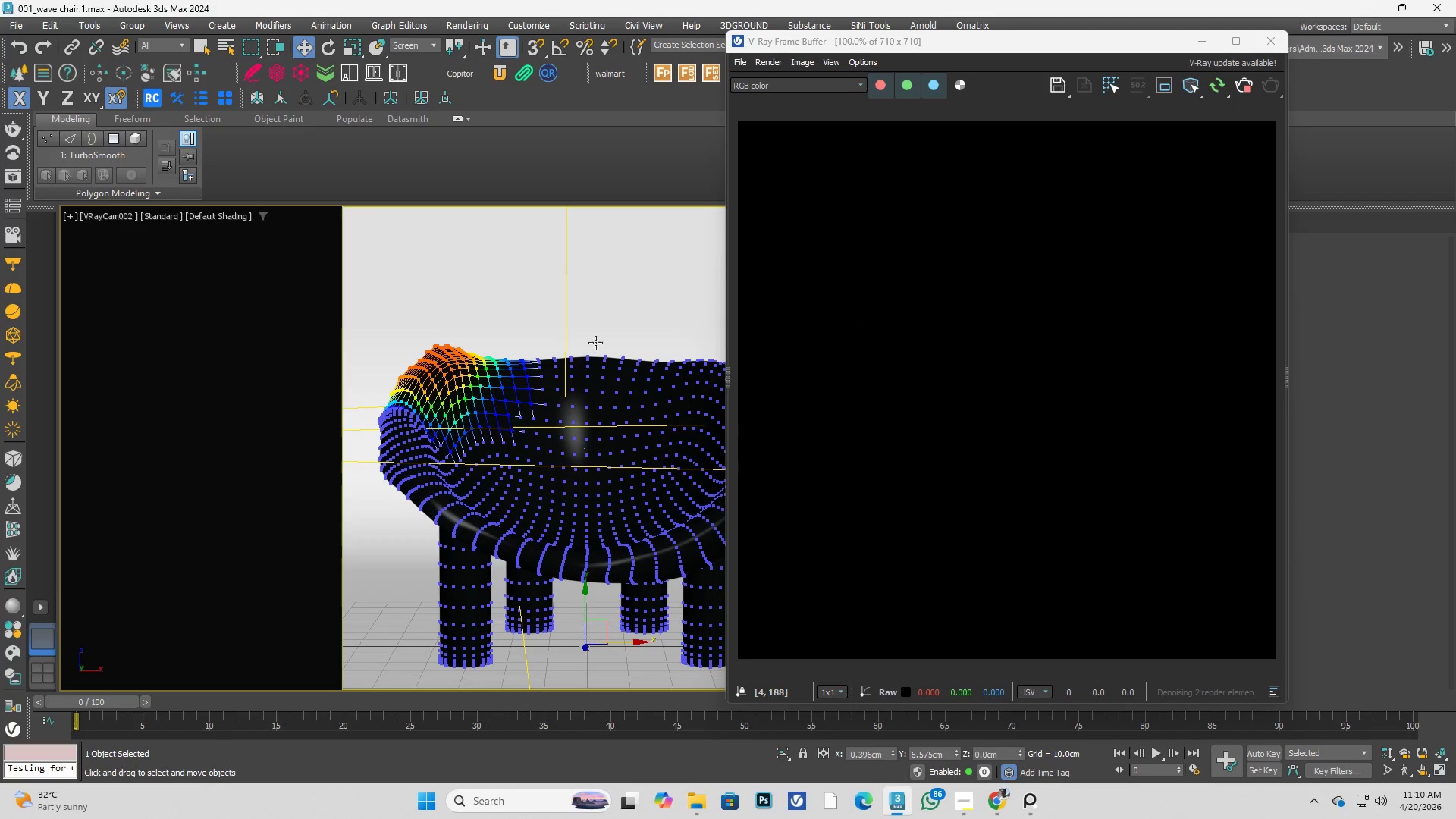 
left_click([595, 343])
 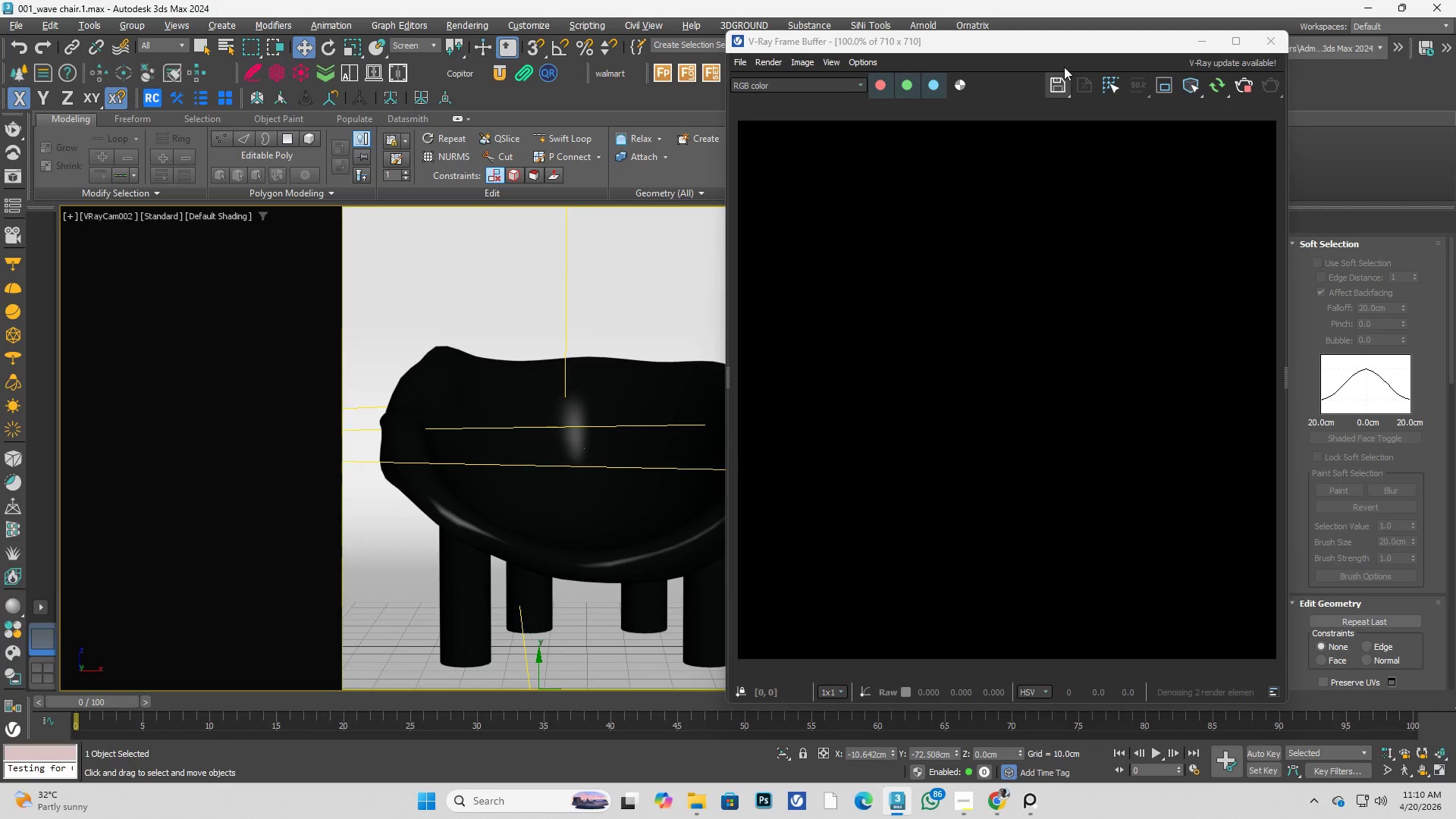 
left_click_drag(start_coordinate=[1070, 40], to_coordinate=[228, 123])
 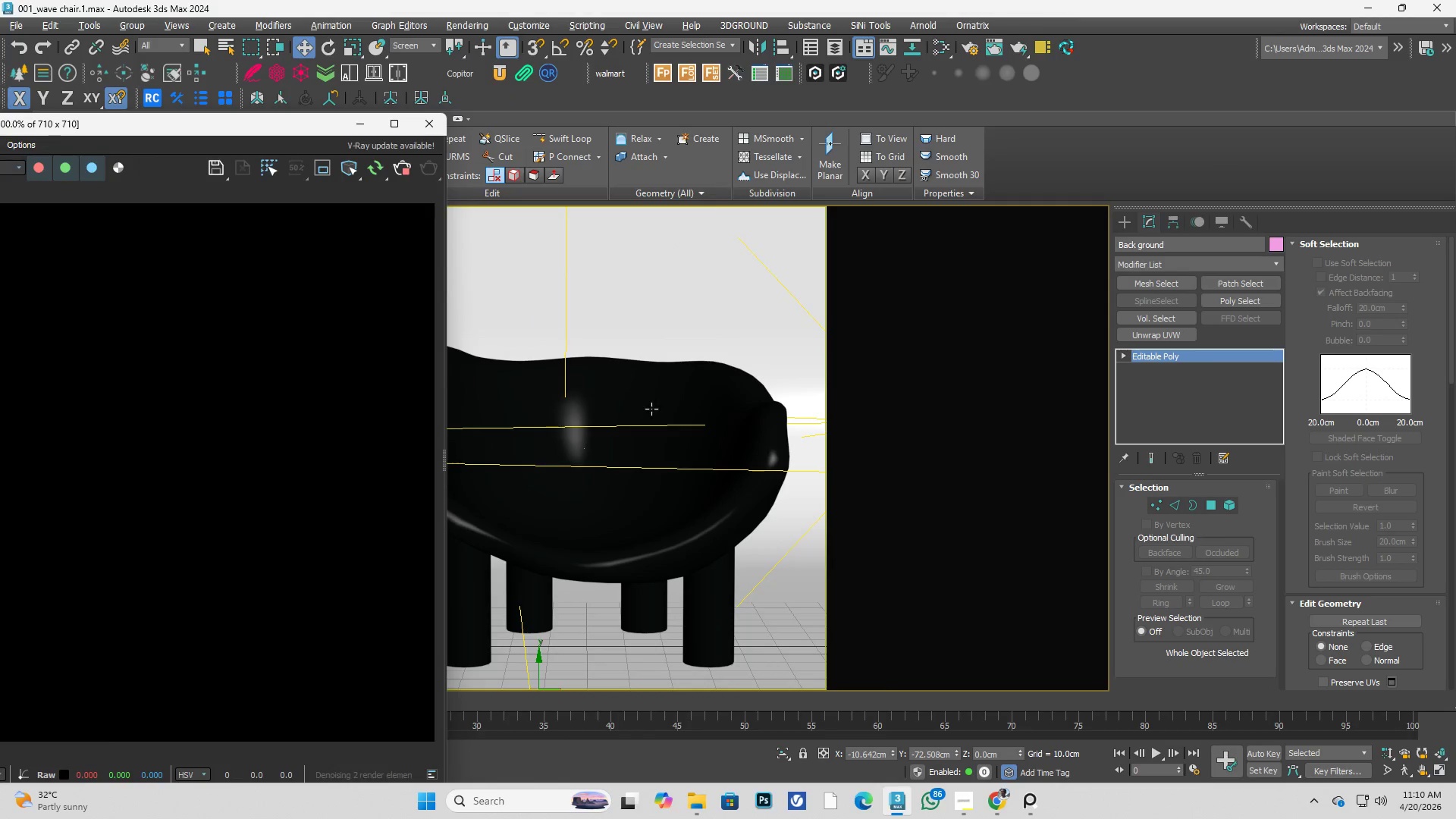 
left_click([651, 409])
 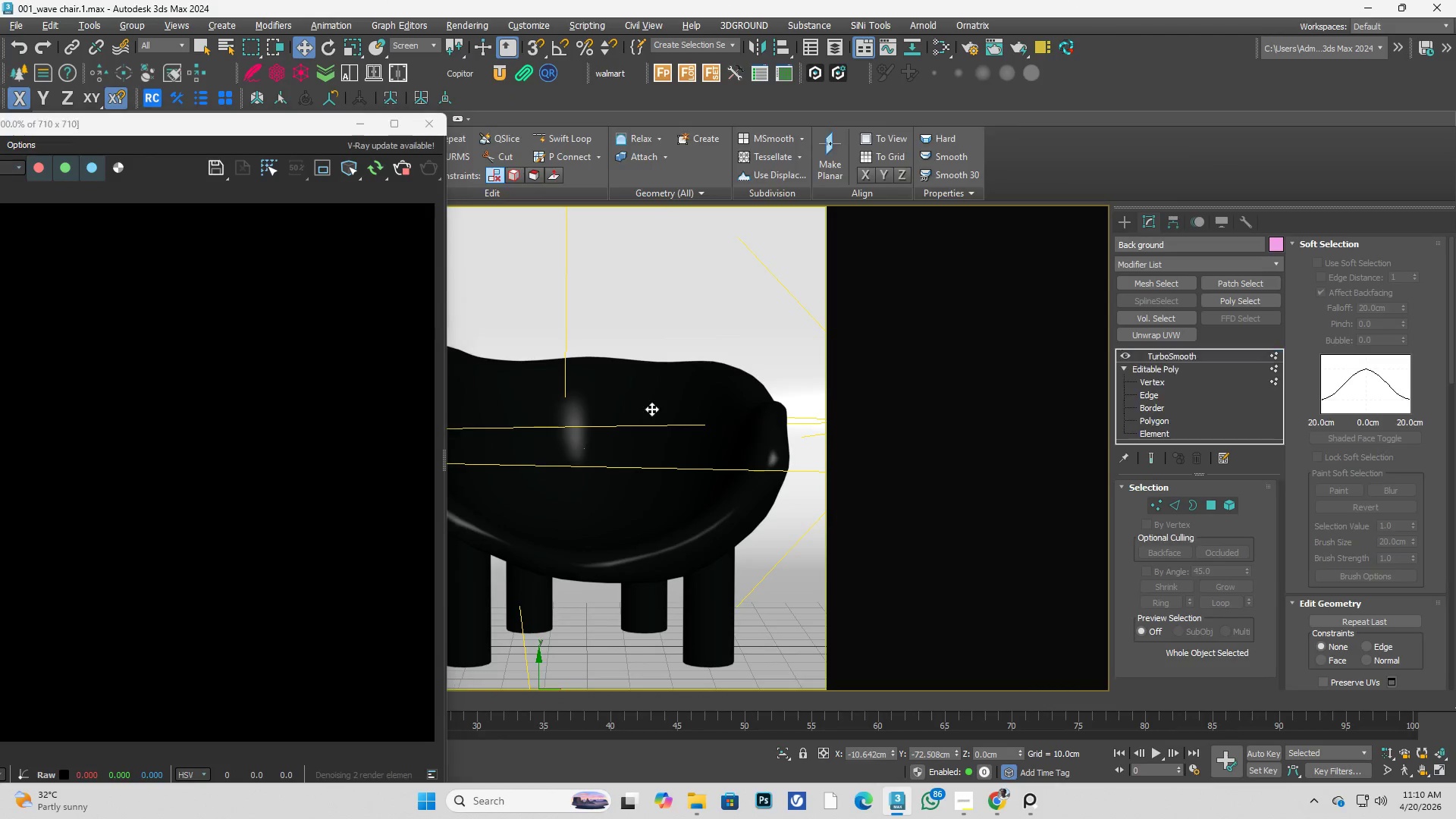 
key(Alt+AltLeft)
 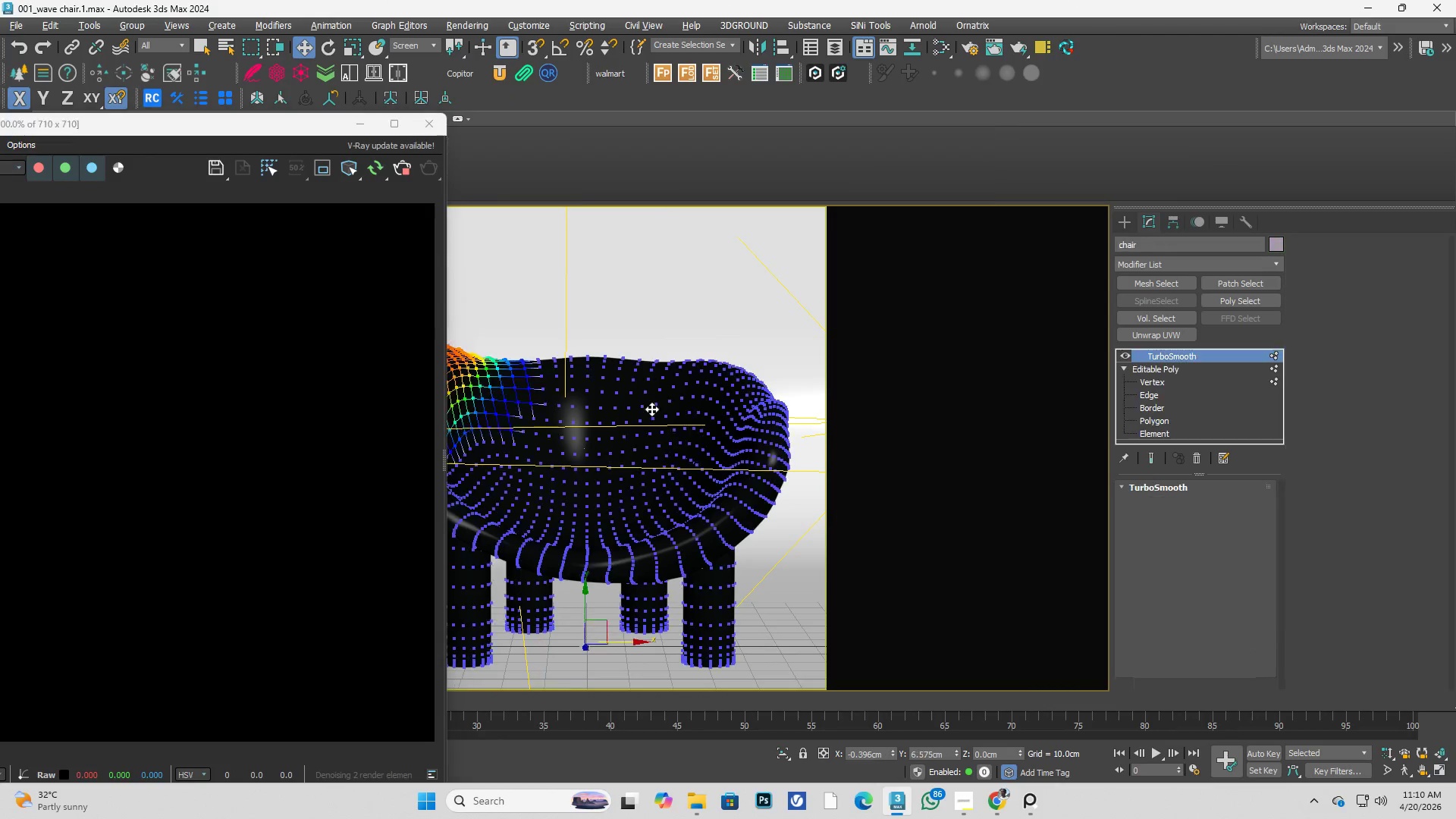 
key(Alt+W)
 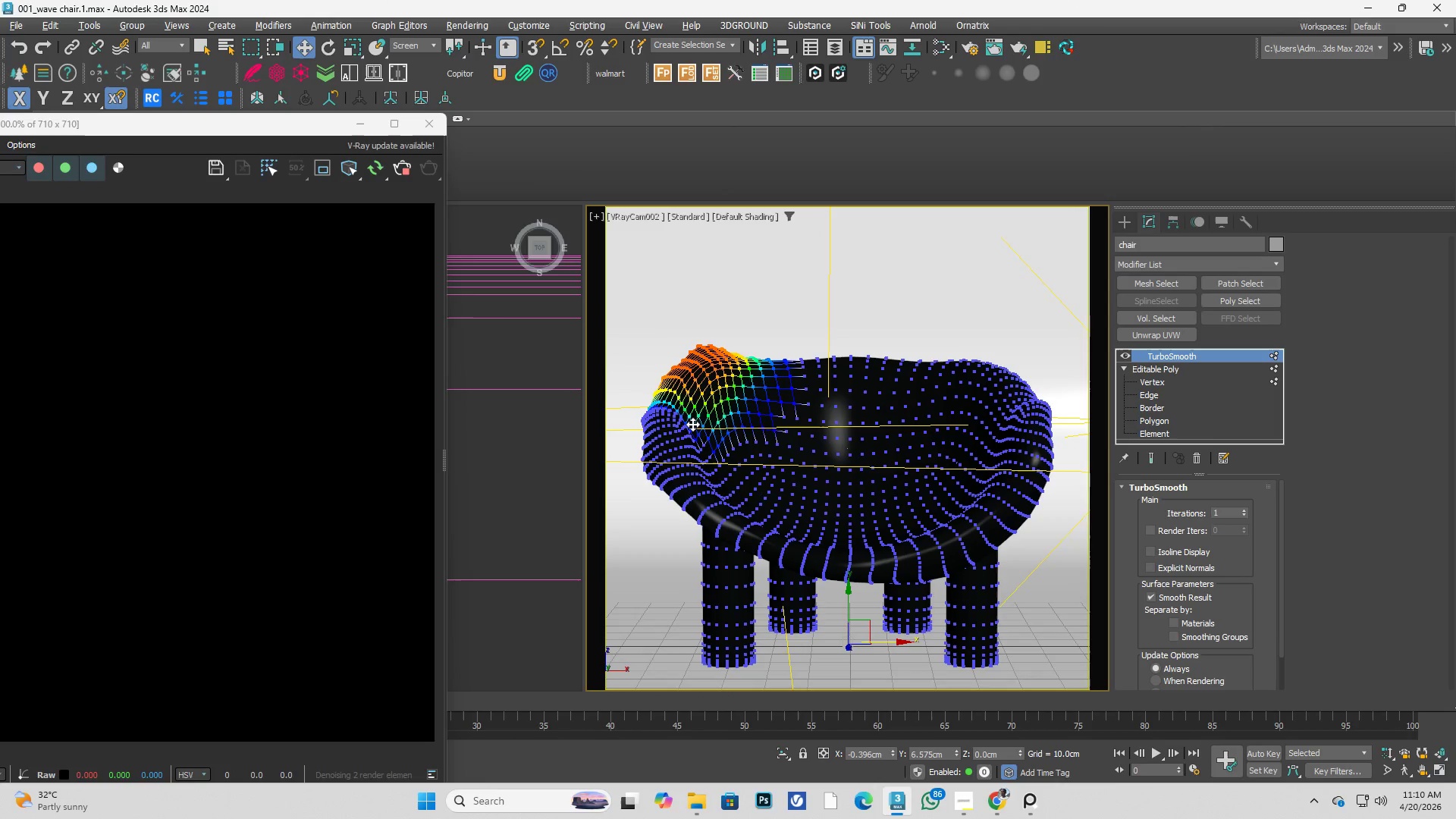 
hold_key(key=AltLeft, duration=0.36)
 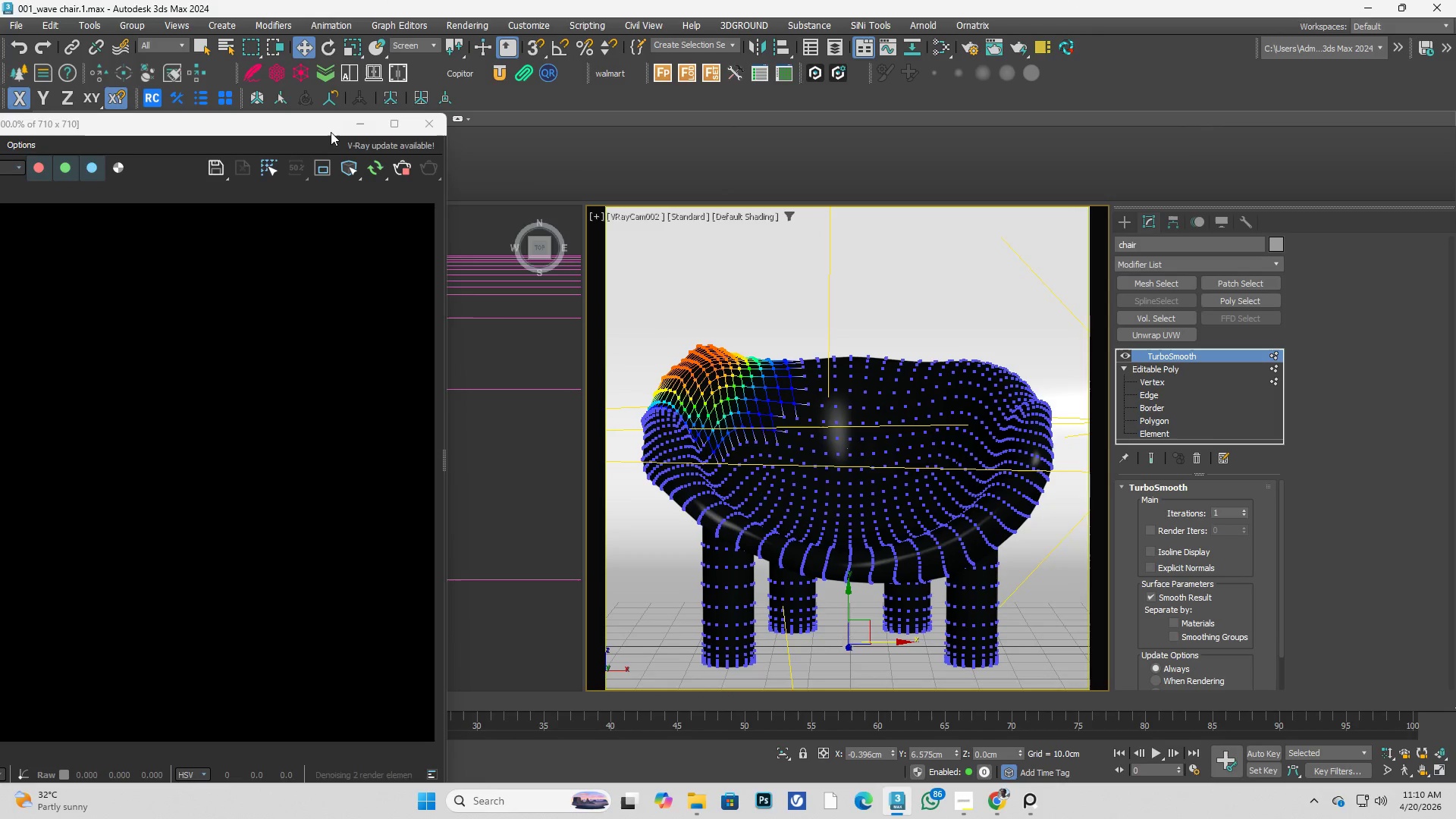 
left_click_drag(start_coordinate=[318, 130], to_coordinate=[425, 145])
 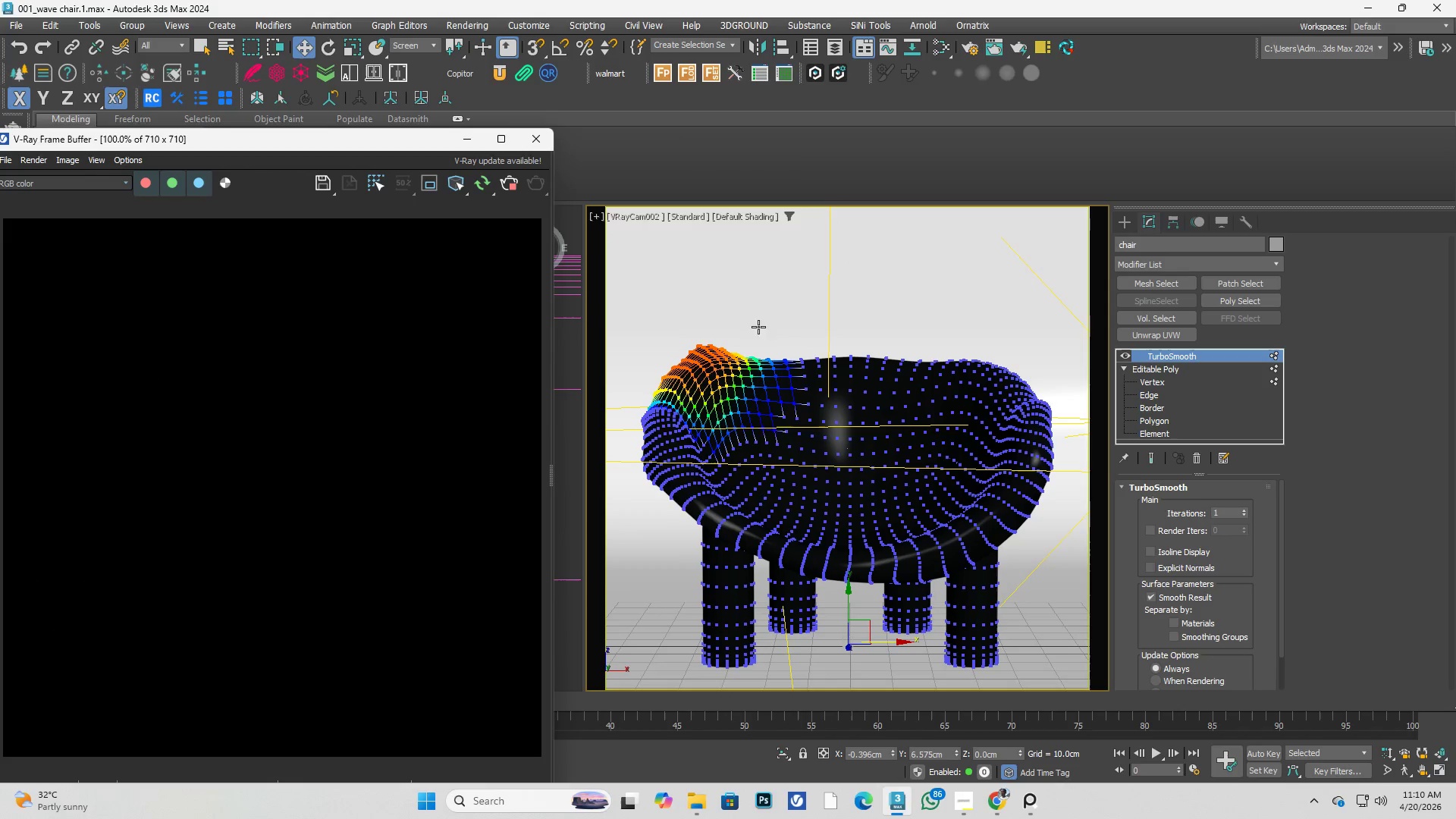 
left_click([748, 318])
 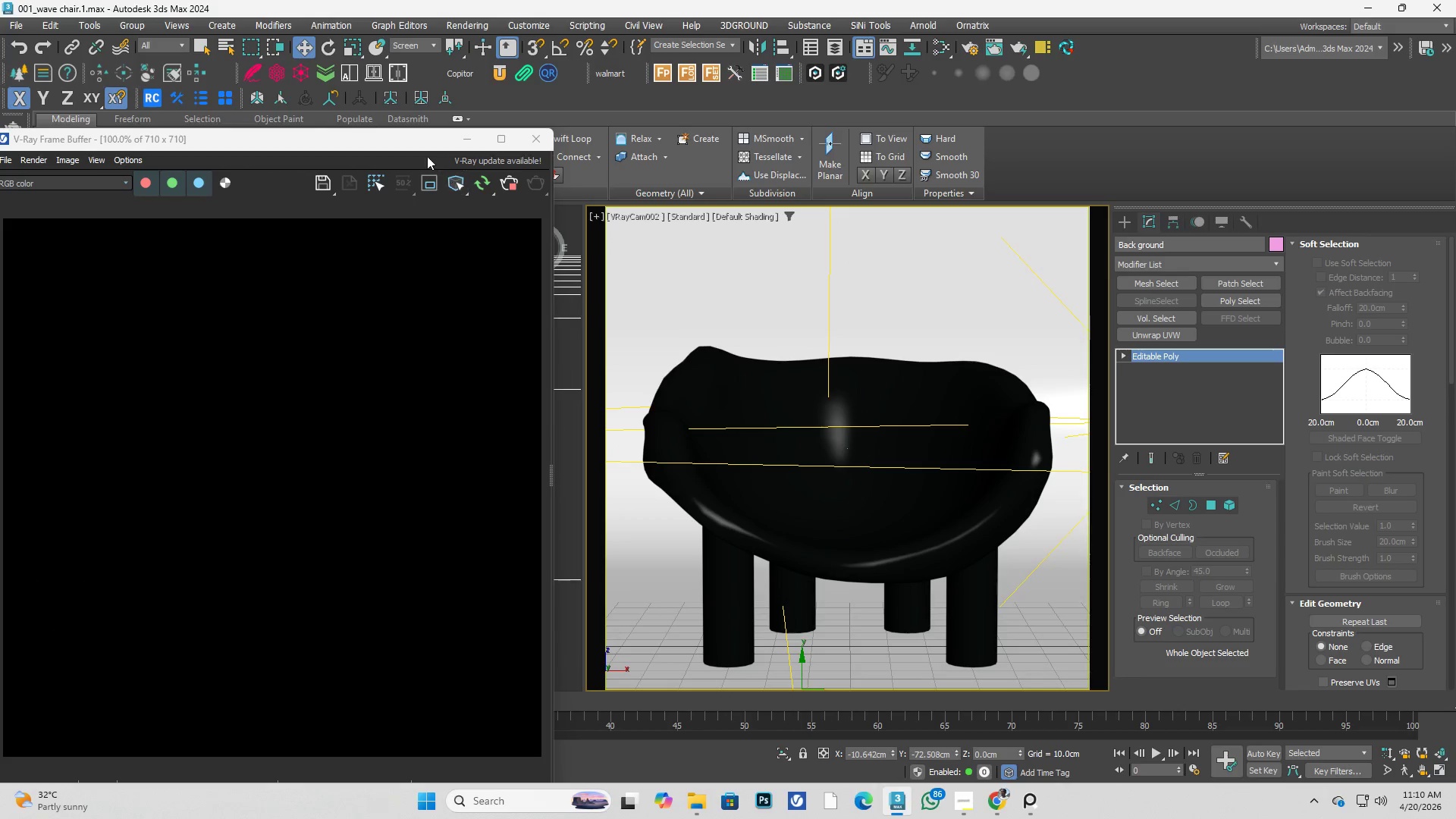 
left_click_drag(start_coordinate=[415, 144], to_coordinate=[517, 60])
 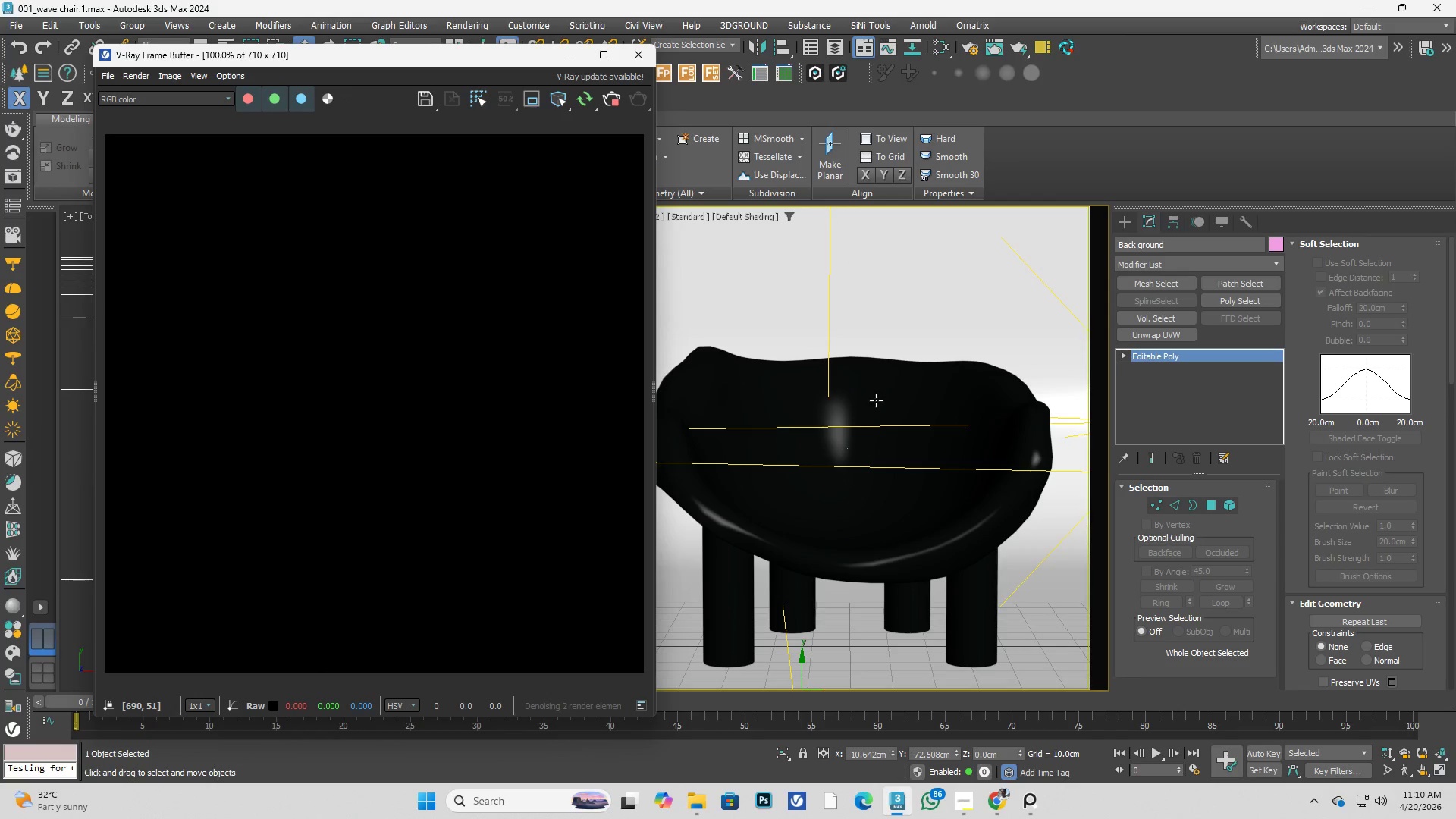 
left_click([876, 401])
 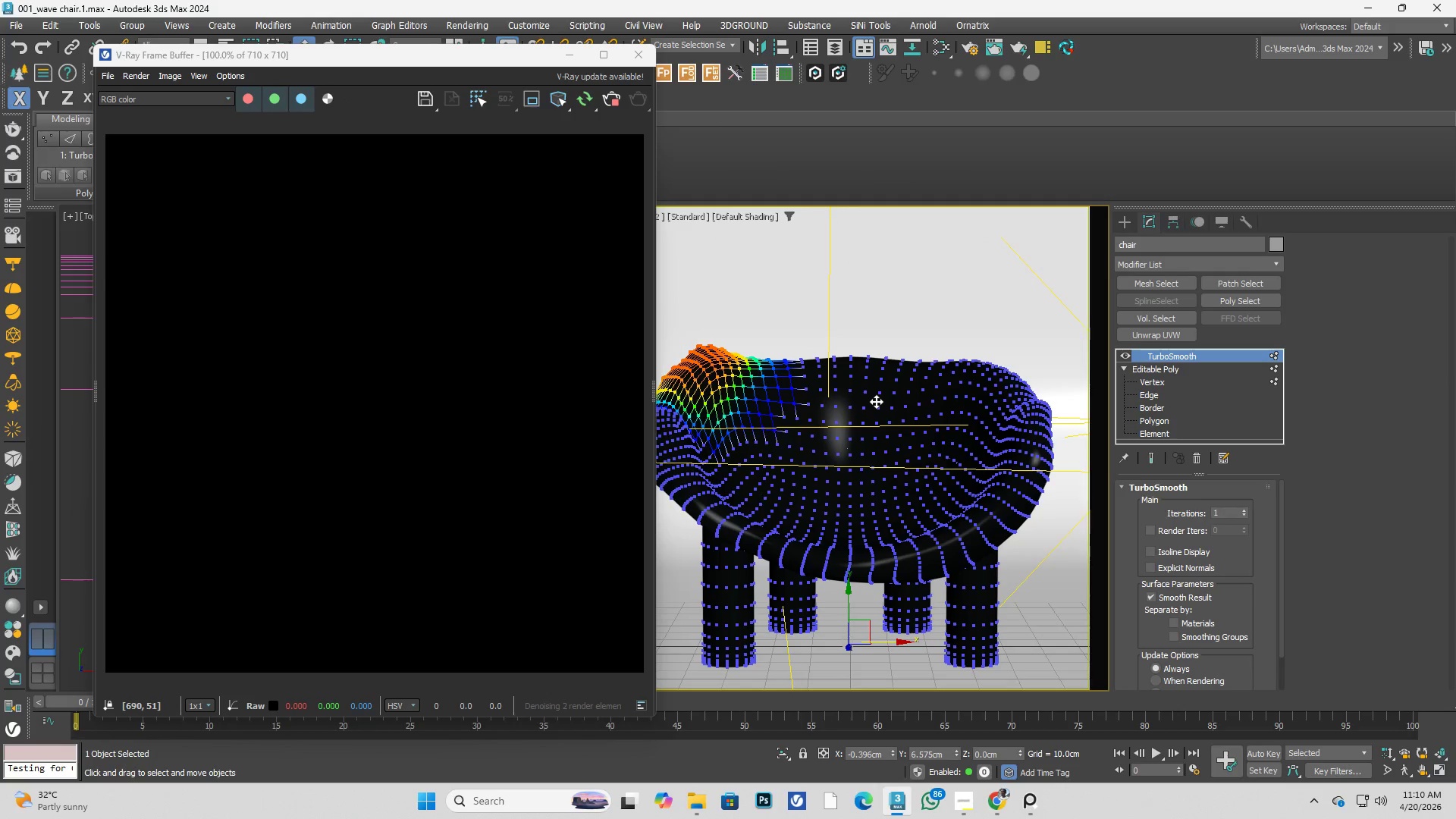 
key(C)
 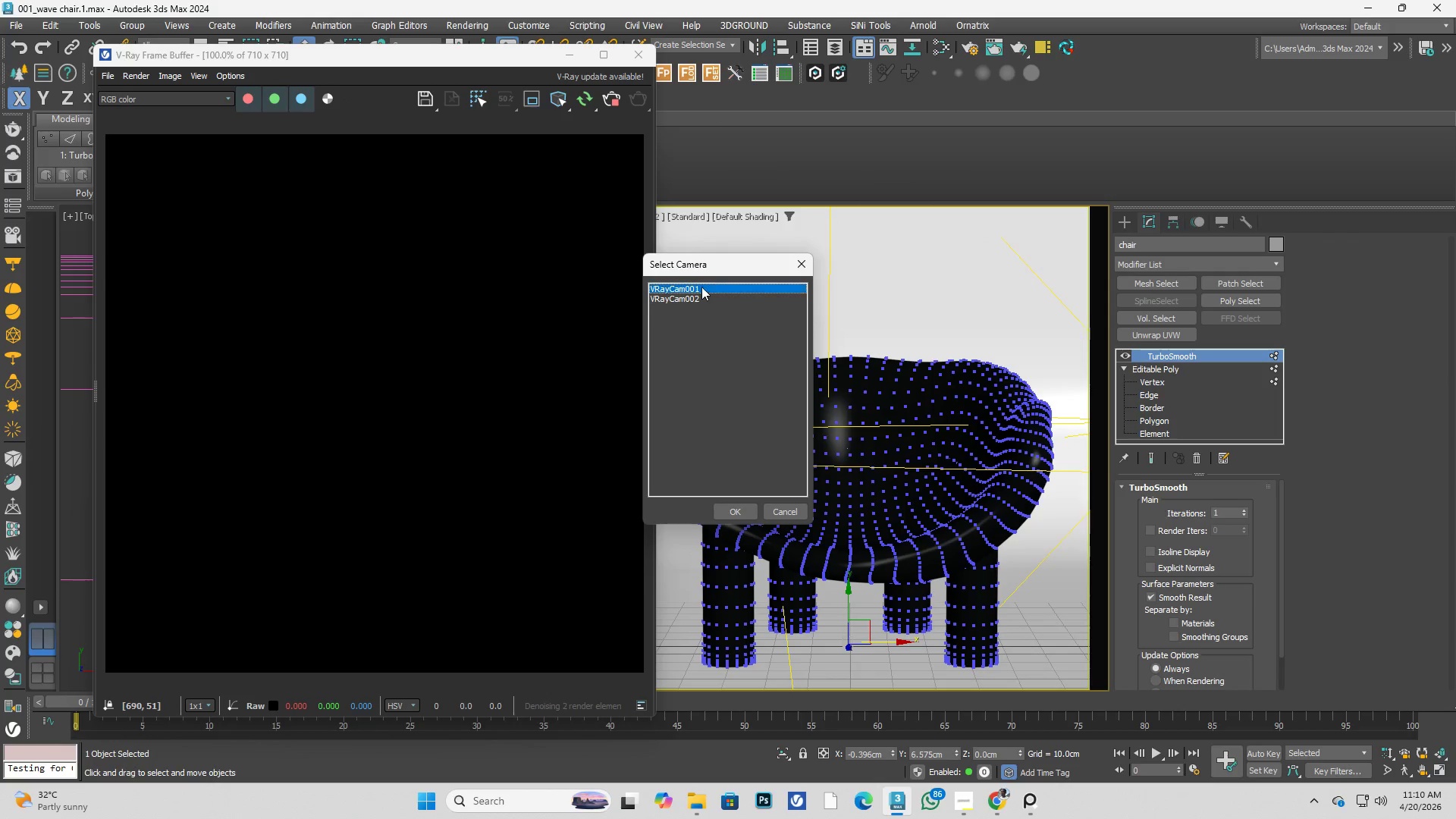 
double_click([701, 287])
 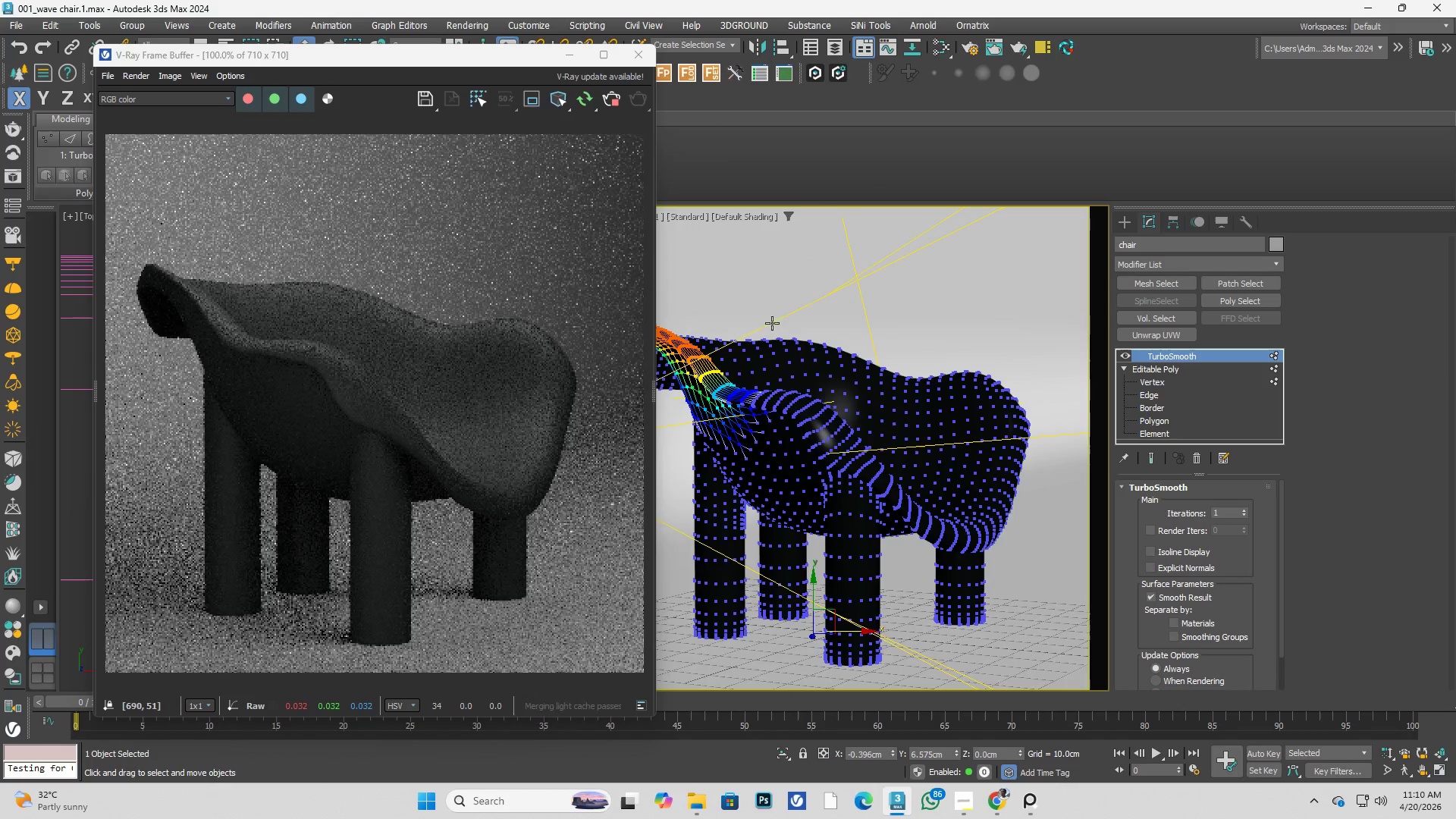 
key(C)
 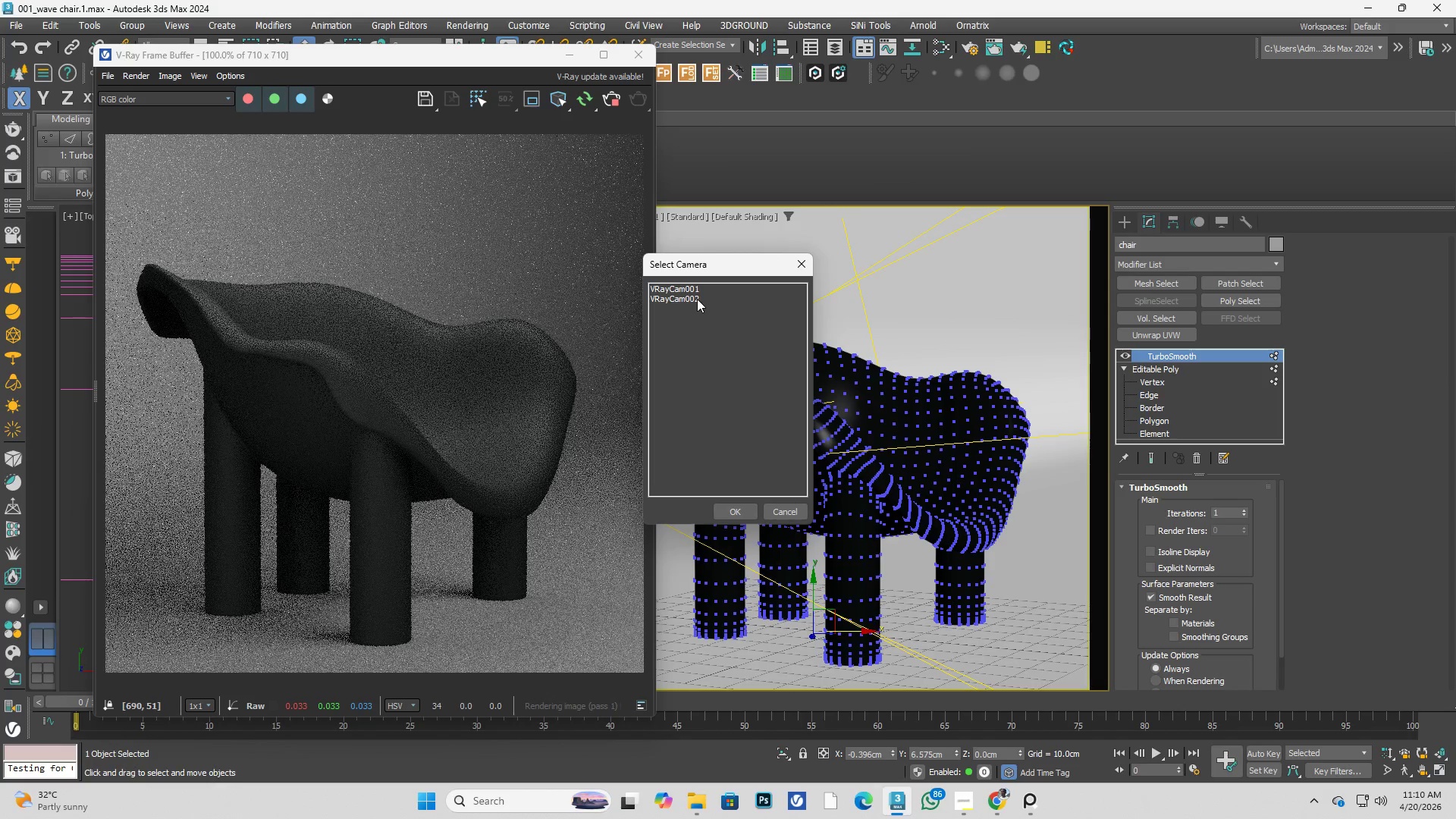 
double_click([696, 298])
 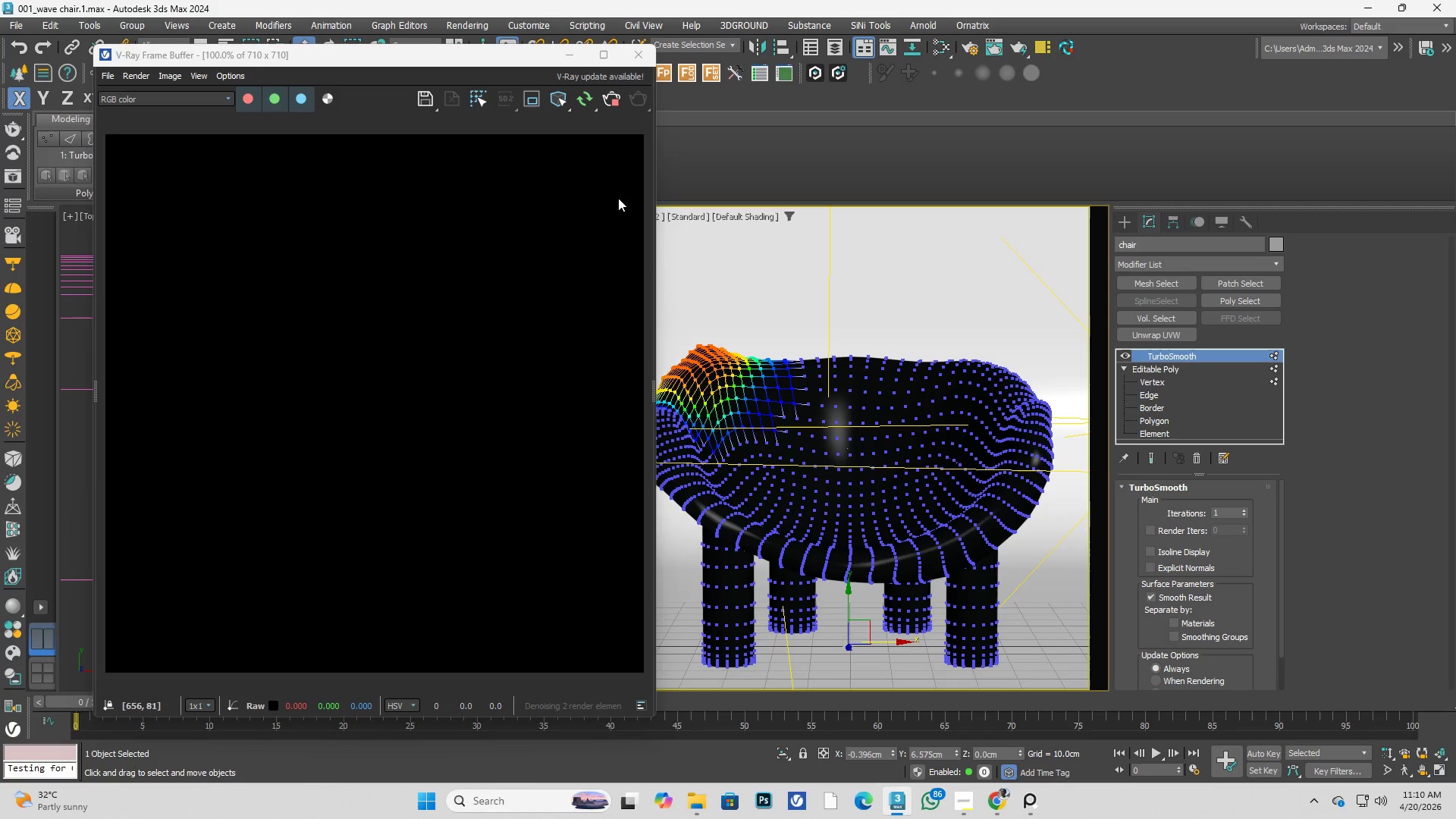 
wait(5.86)
 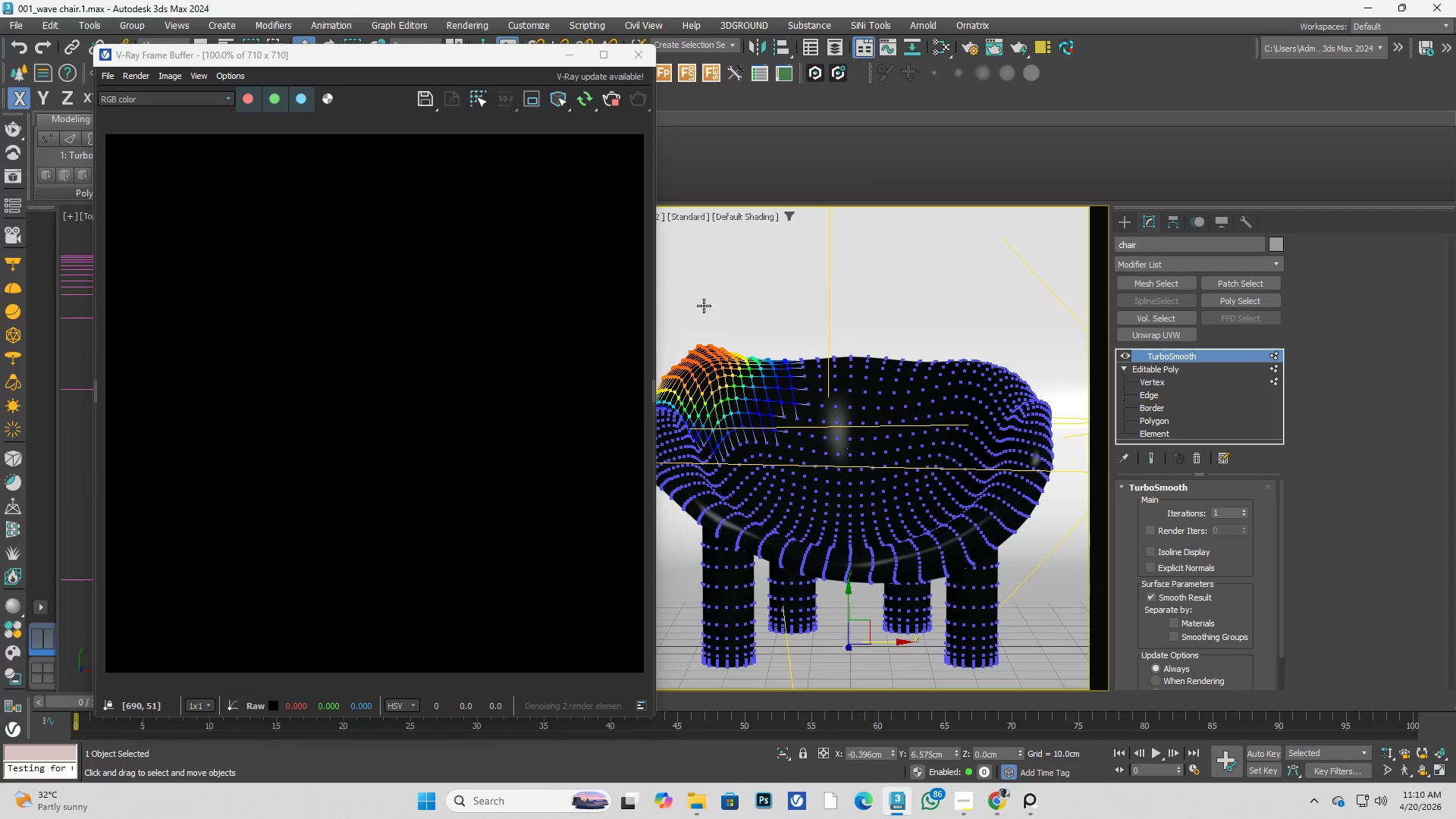 
key(F10)
 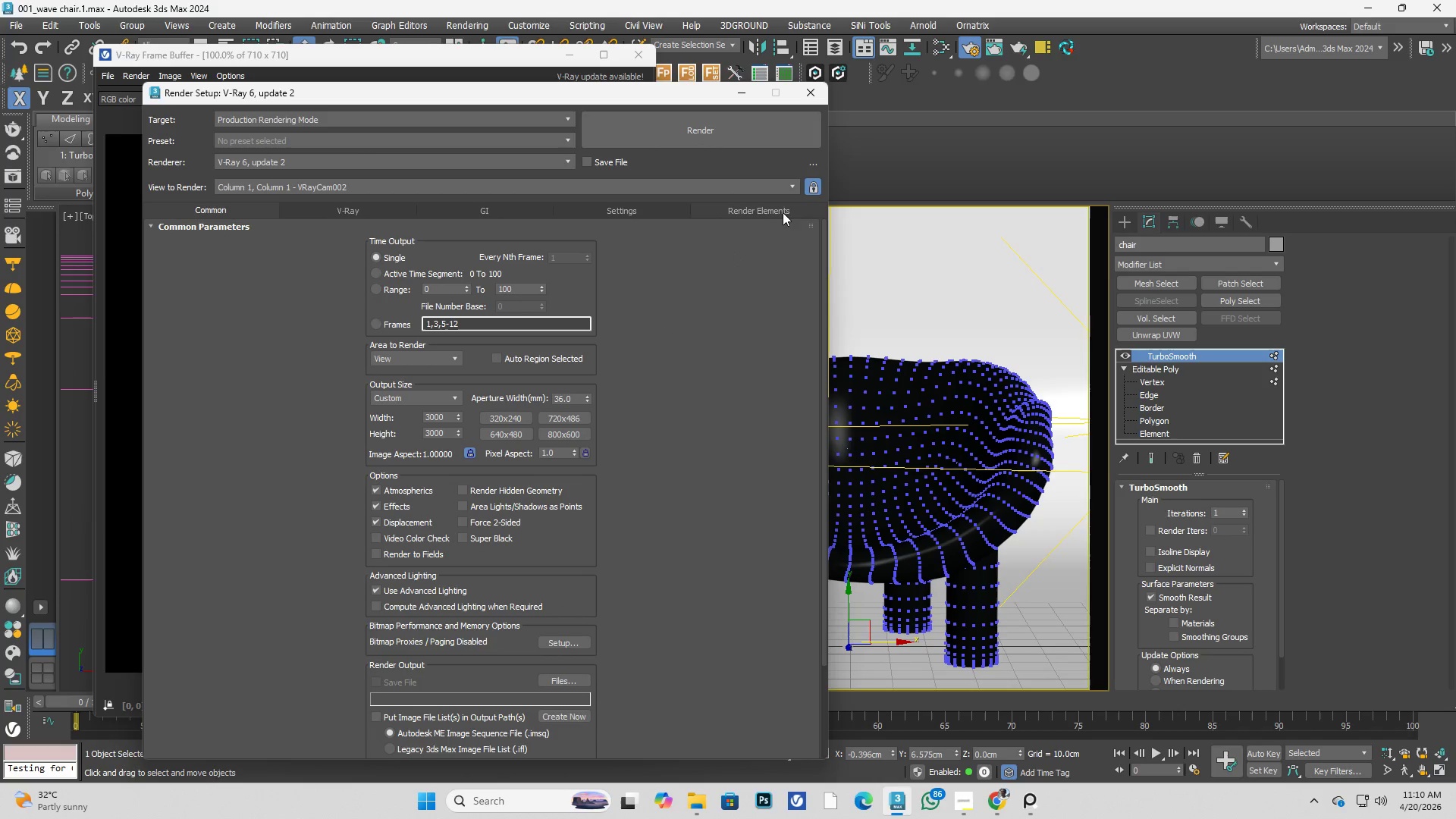 
left_click([807, 188])
 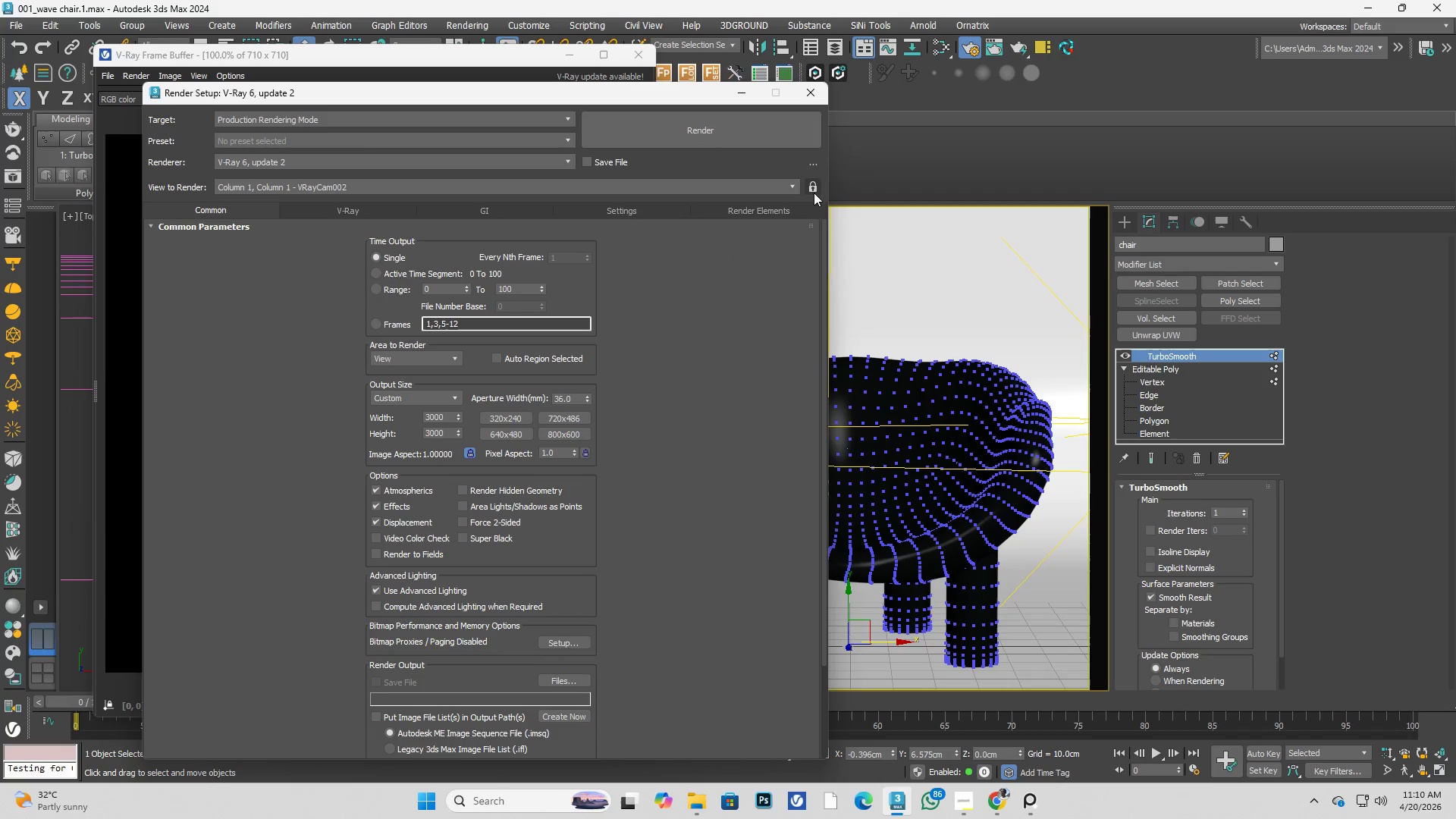 
left_click([813, 187])
 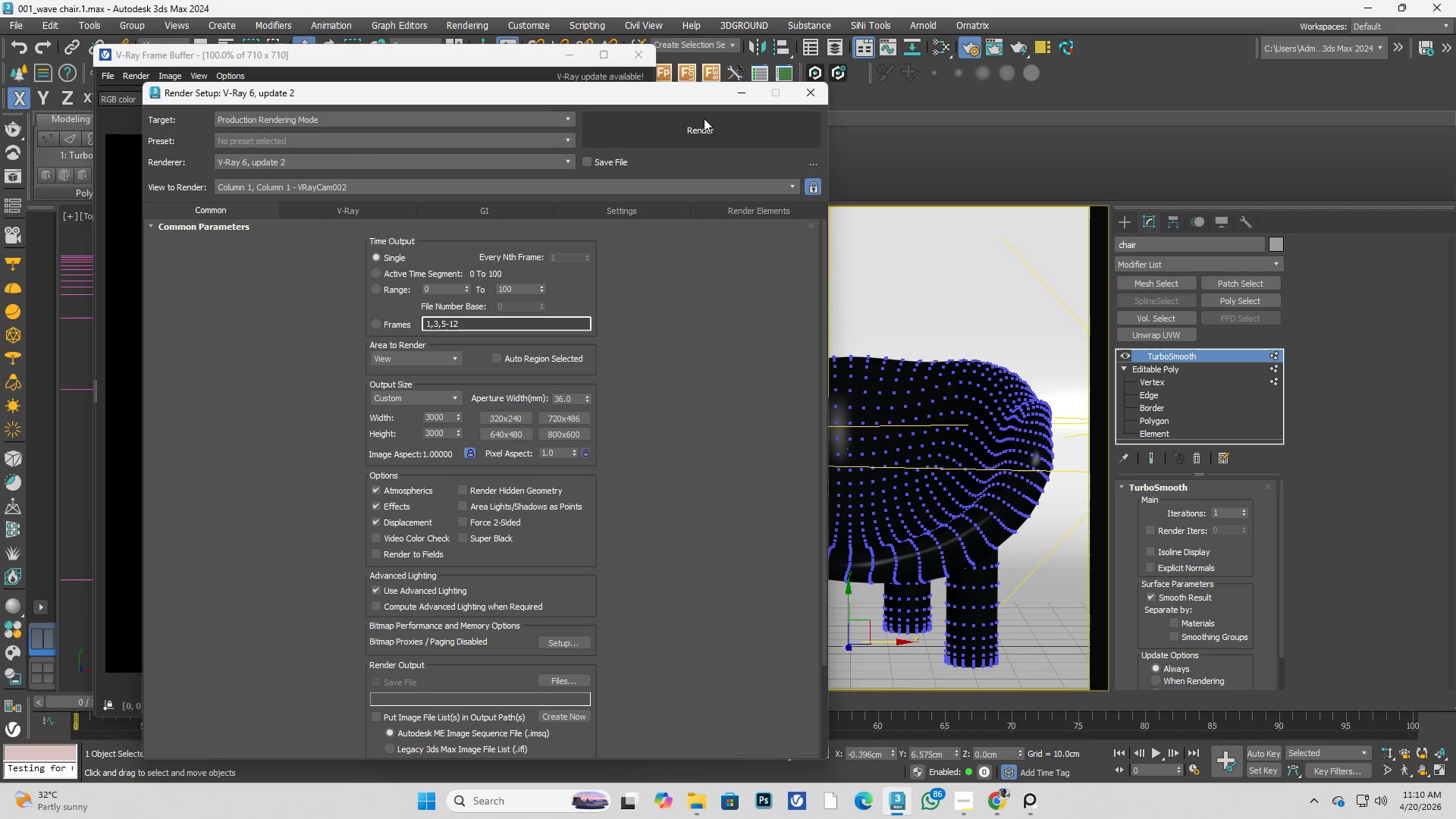 
left_click_drag(start_coordinate=[679, 102], to_coordinate=[855, 154])
 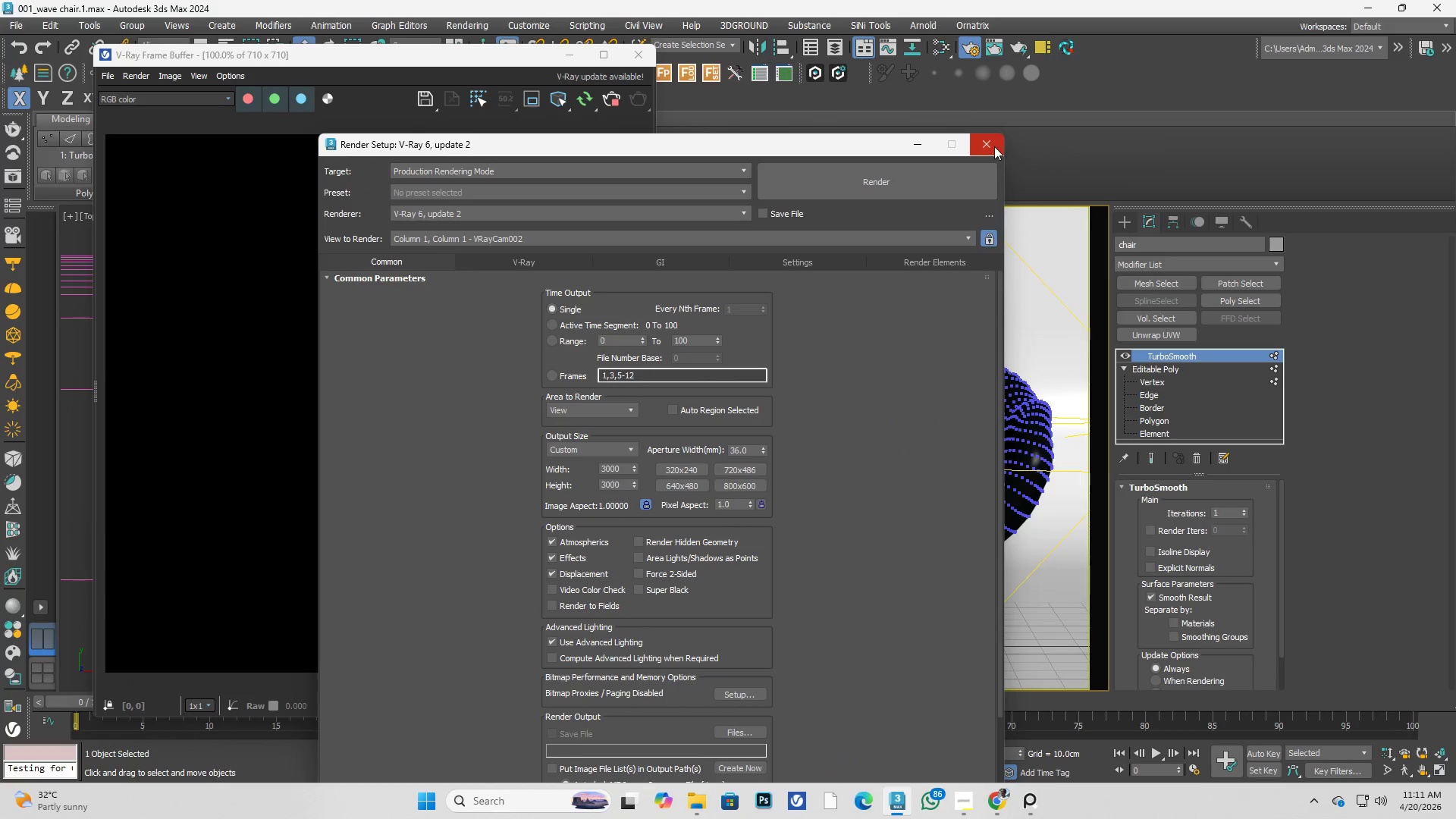 
left_click([994, 146])
 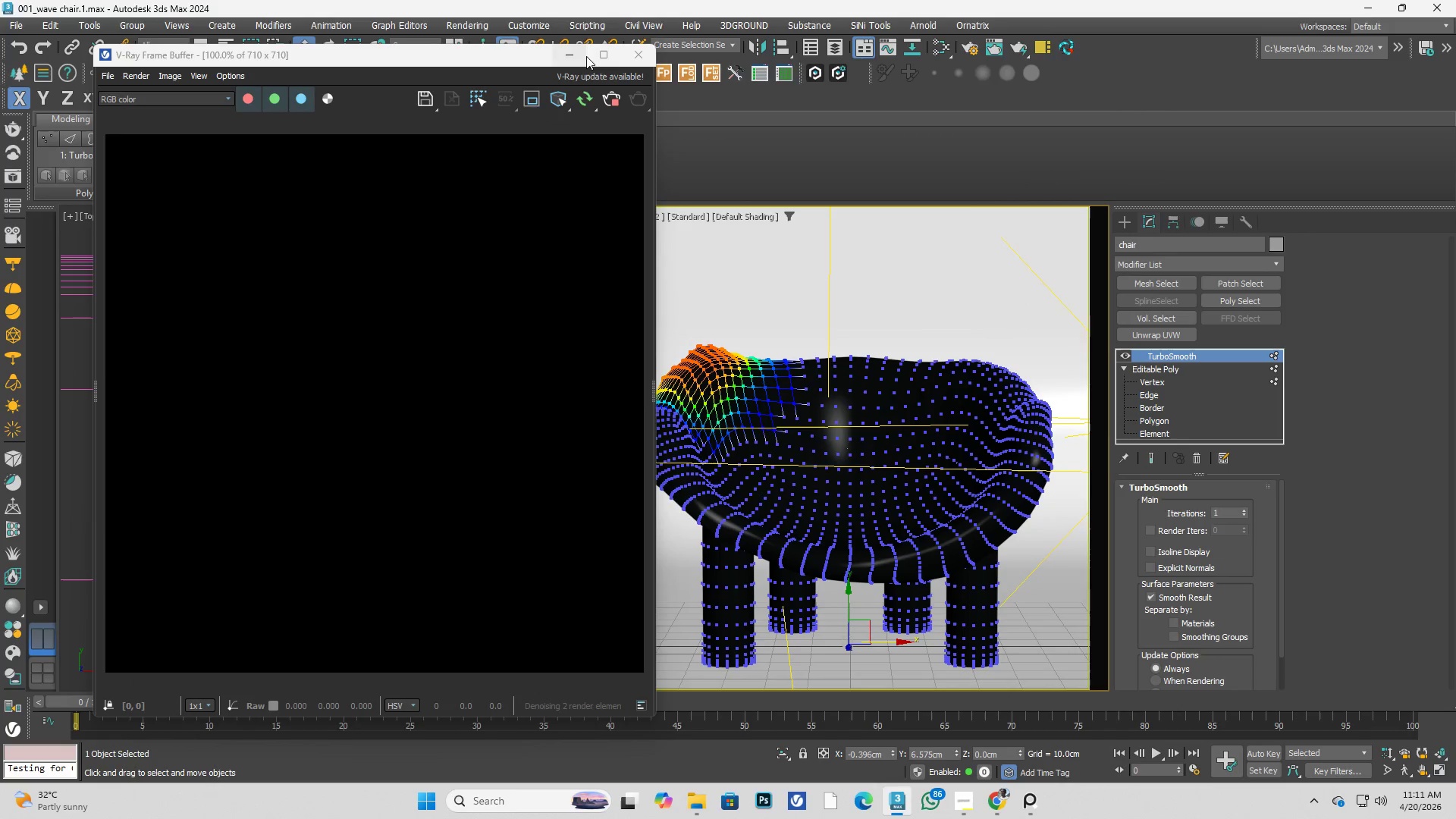 
left_click([627, 56])
 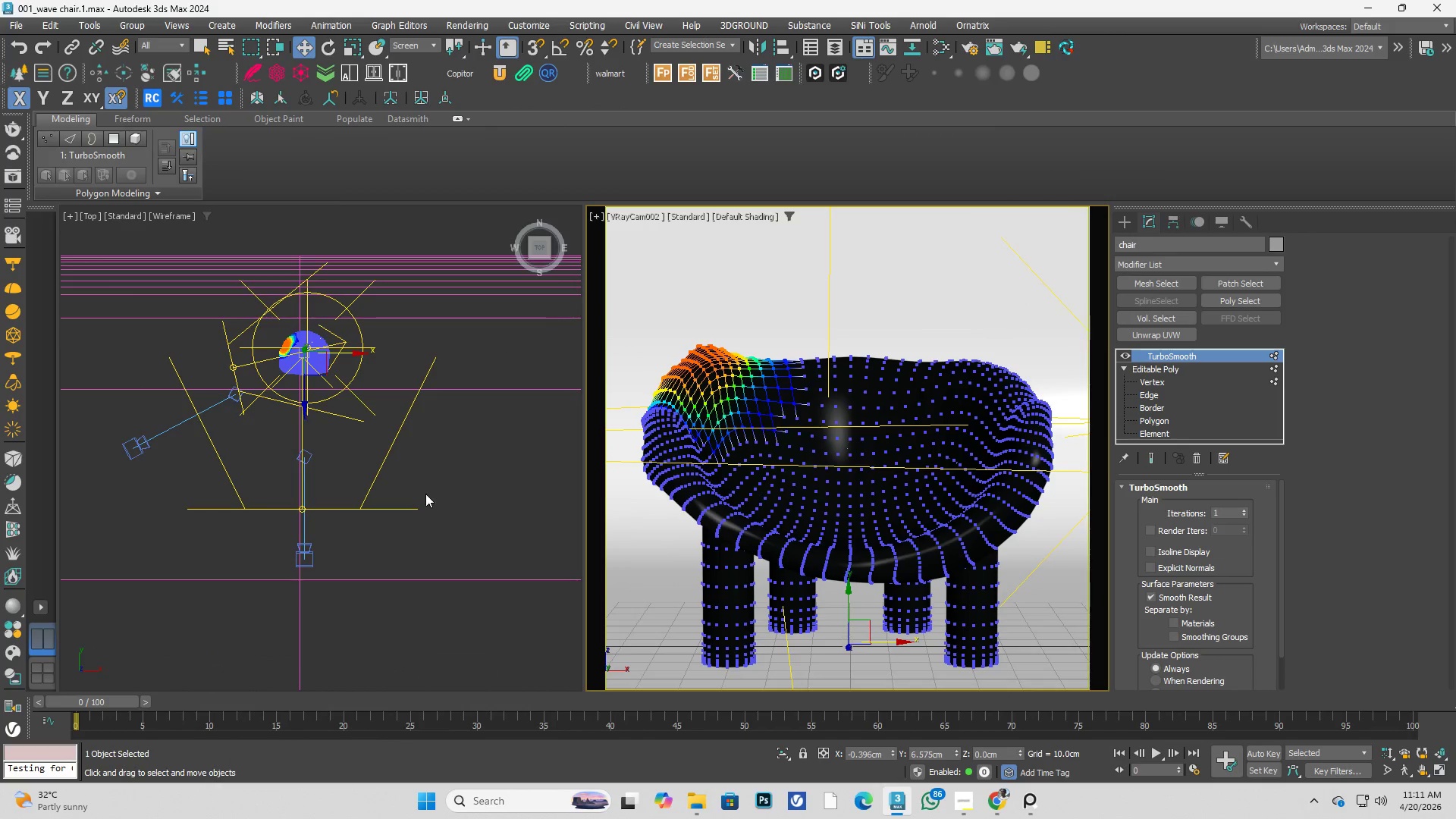 
scroll: coordinate [341, 504], scroll_direction: up, amount: 1.0
 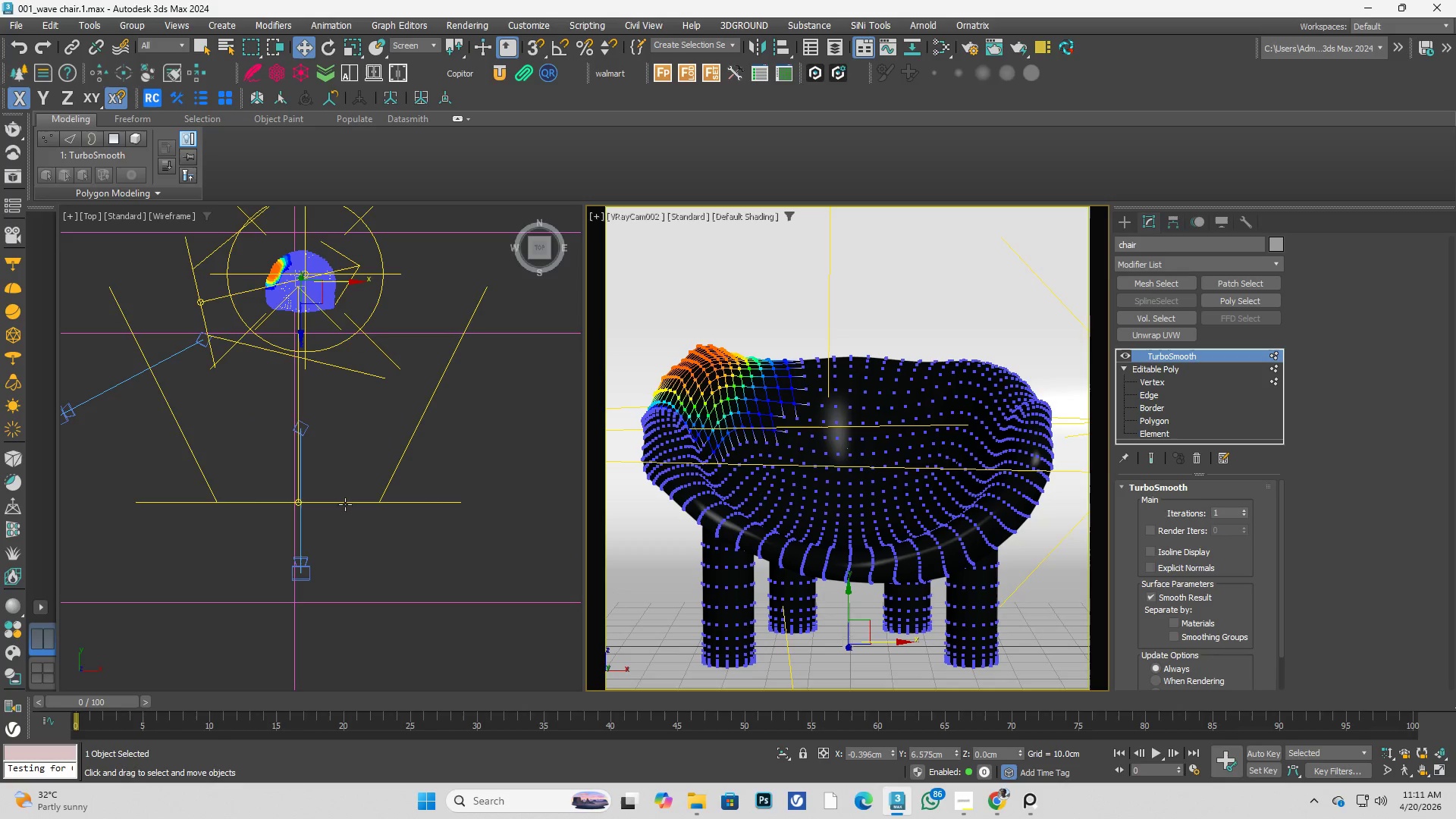 
left_click([346, 503])
 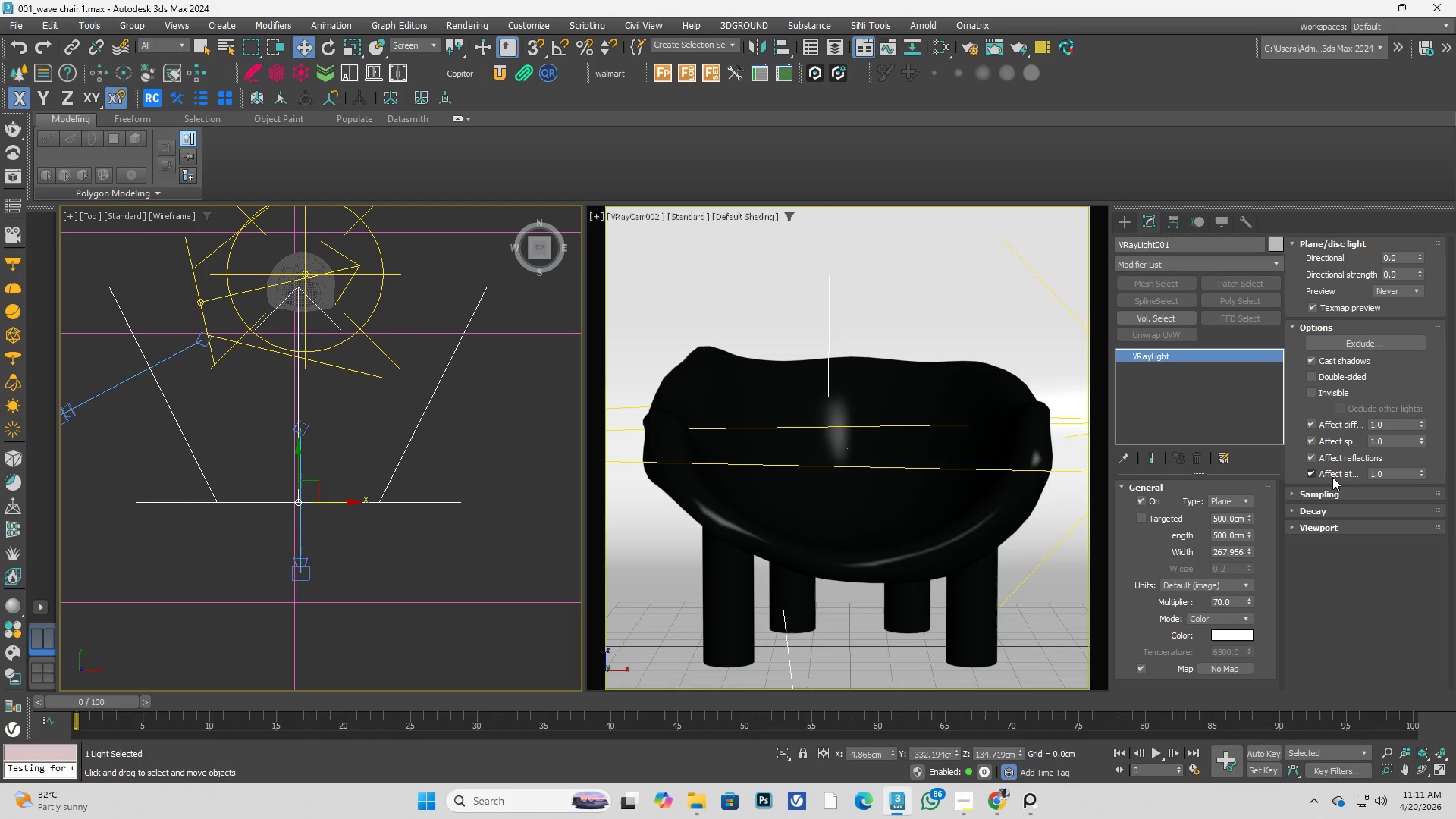 
wait(16.97)
 